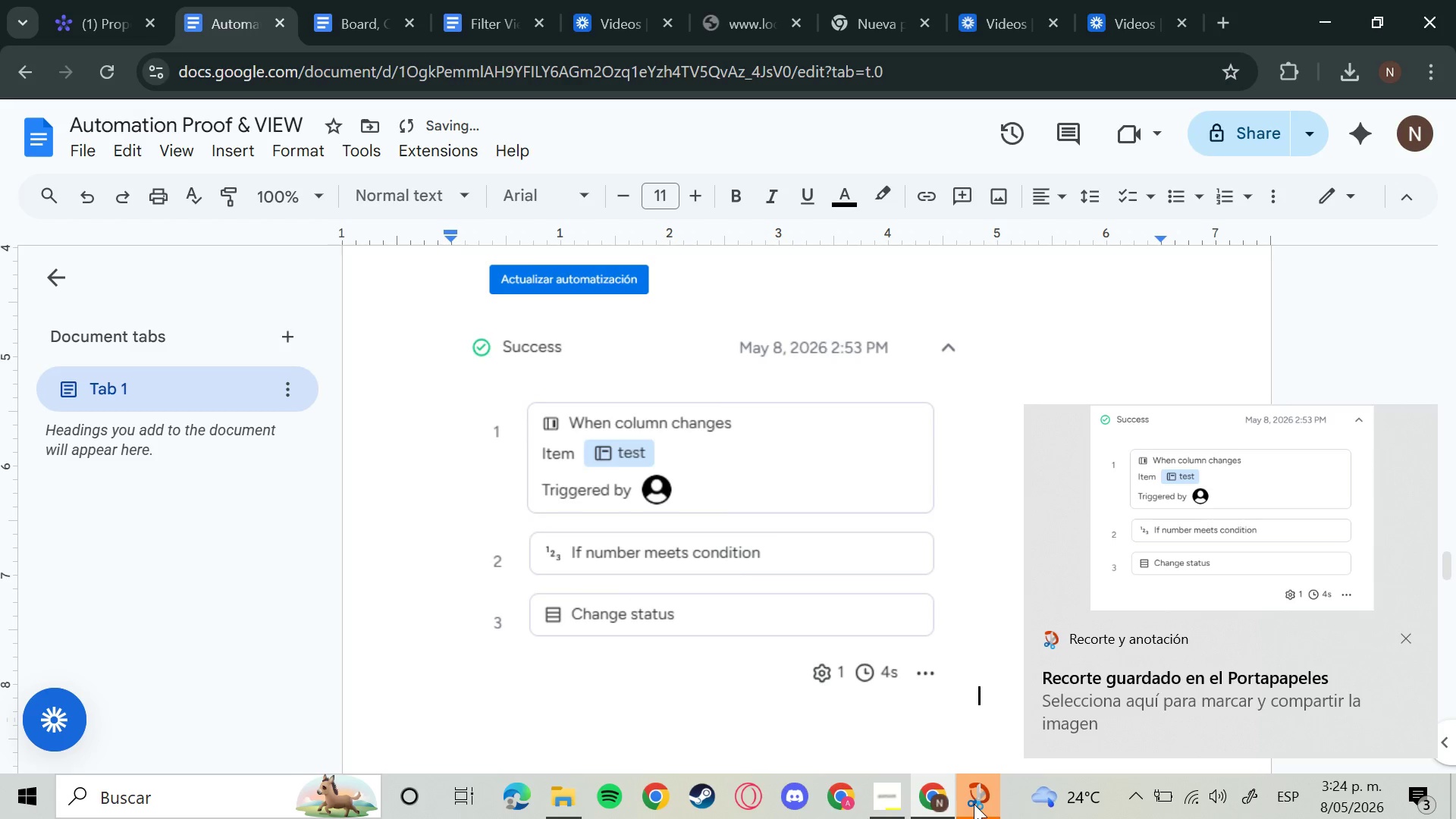 
left_click([1046, 620])
 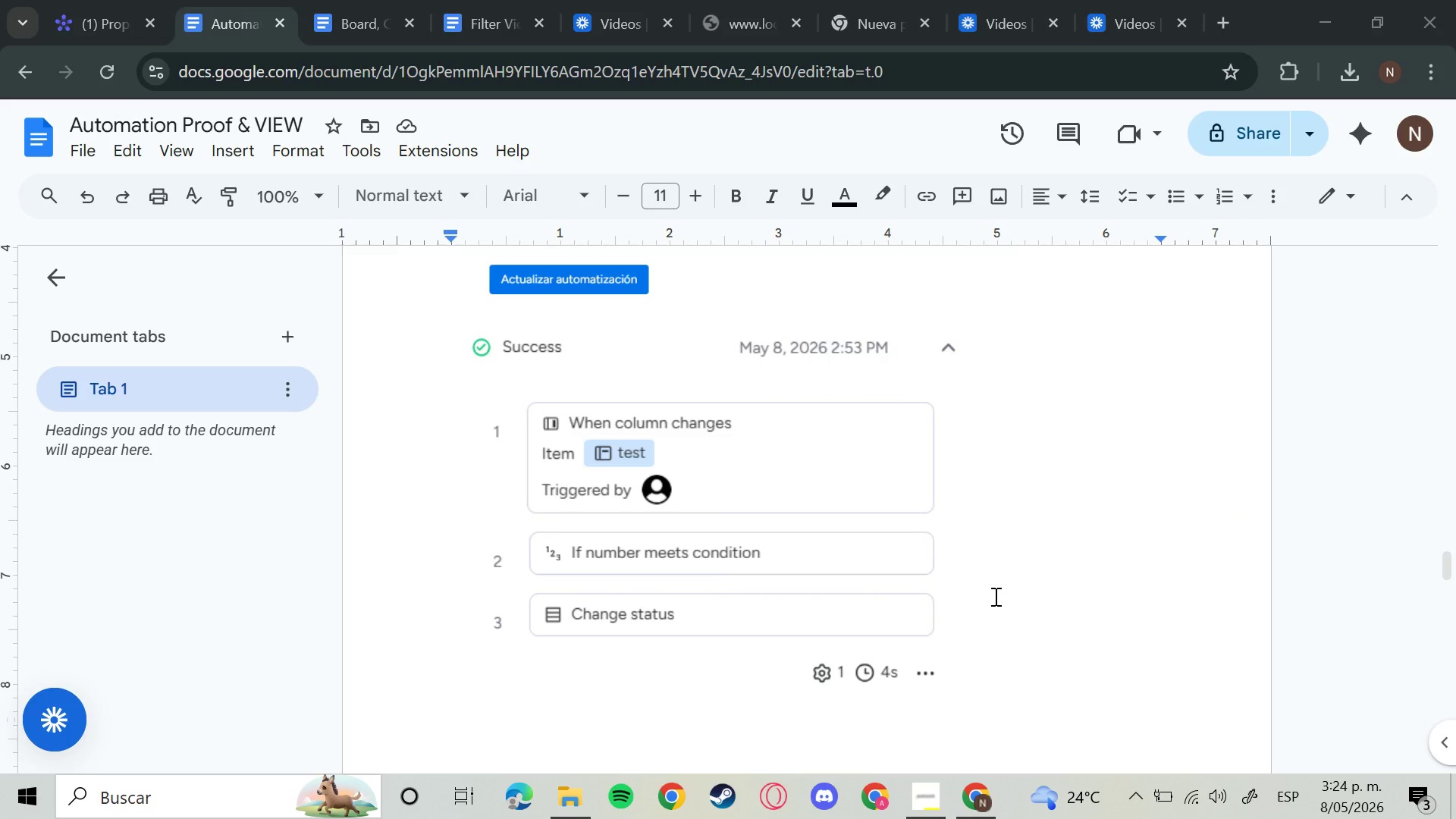 
wait(5.36)
 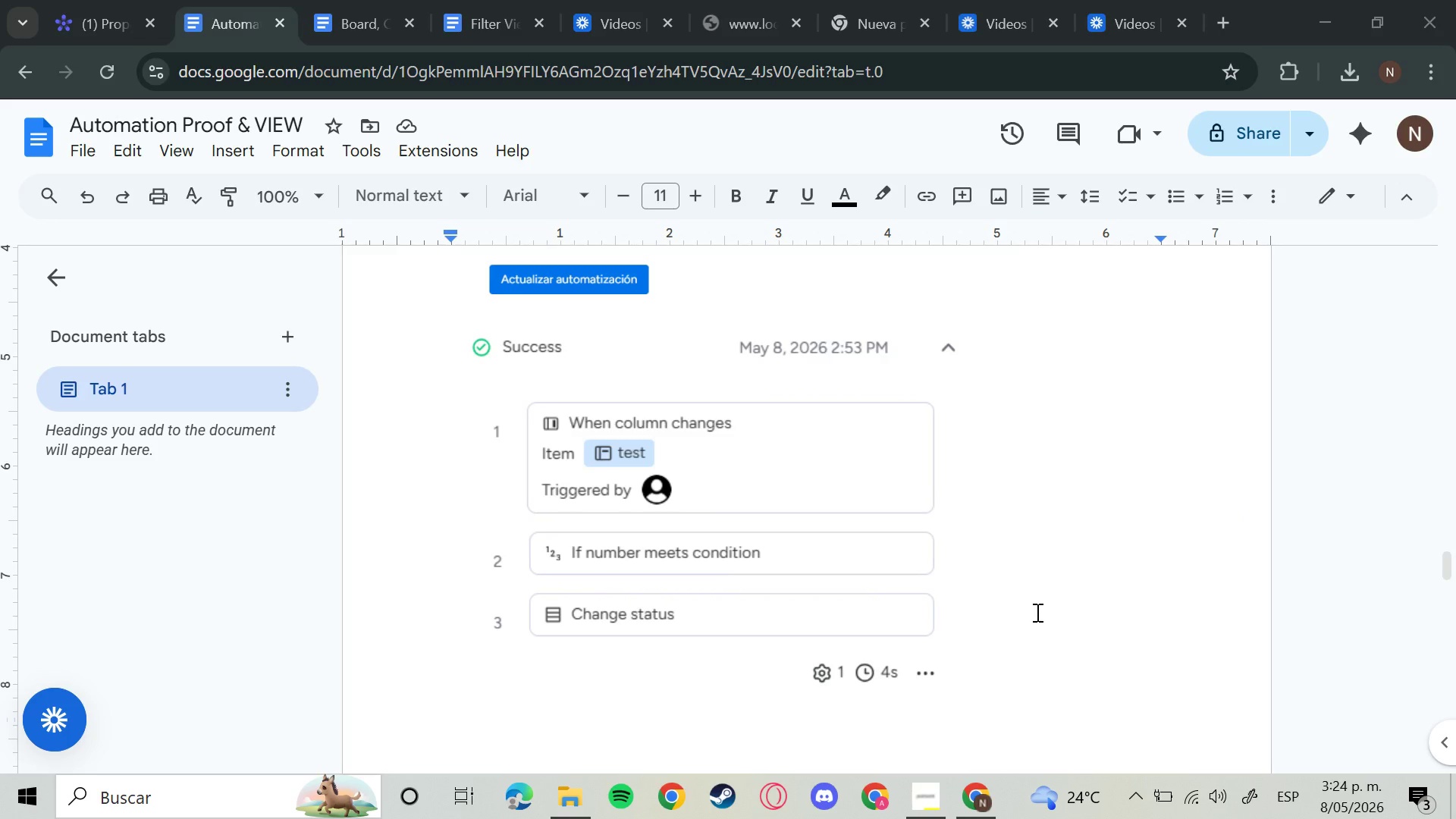 
left_click([66, 0])
 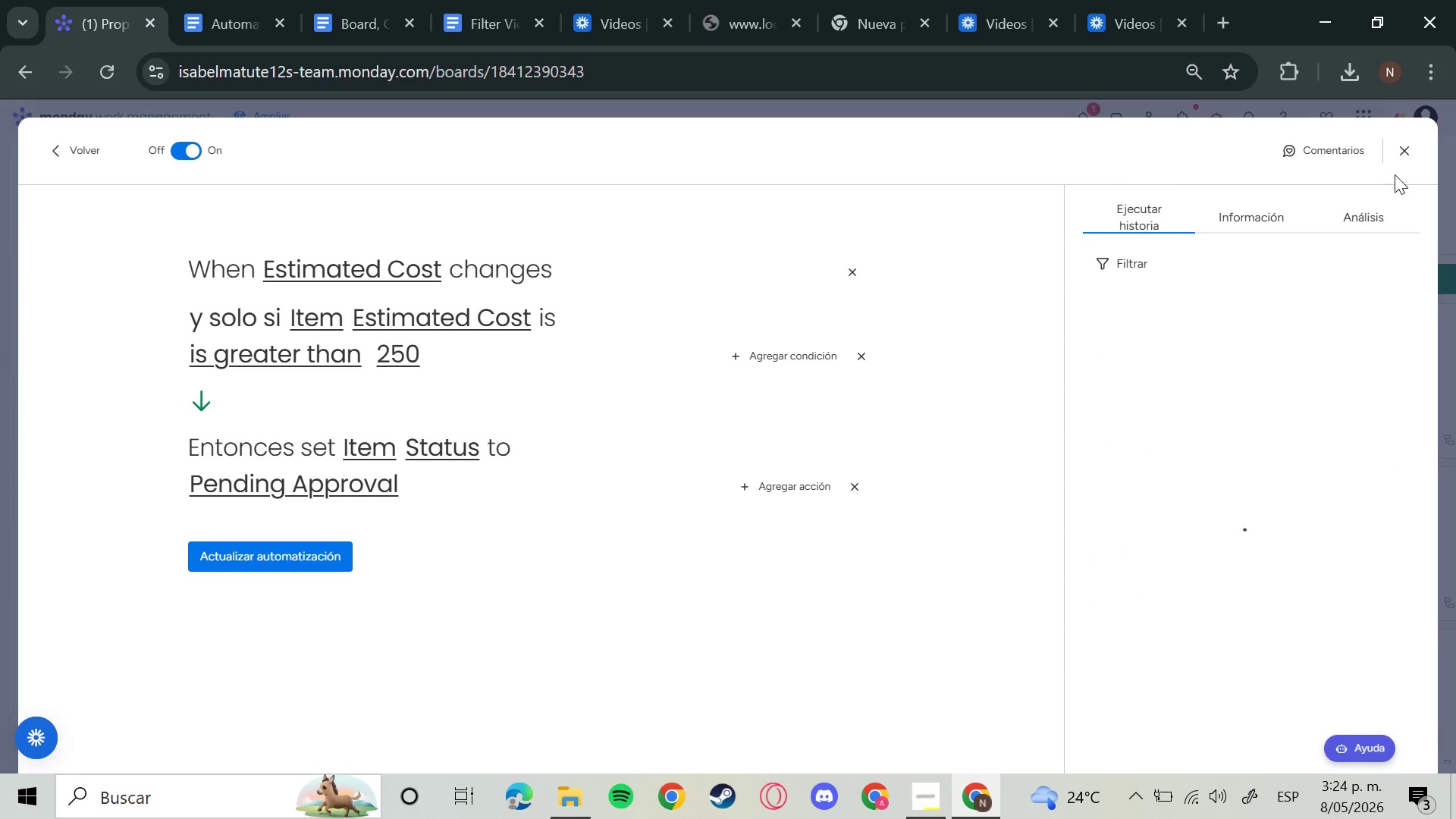 
left_click([1417, 146])
 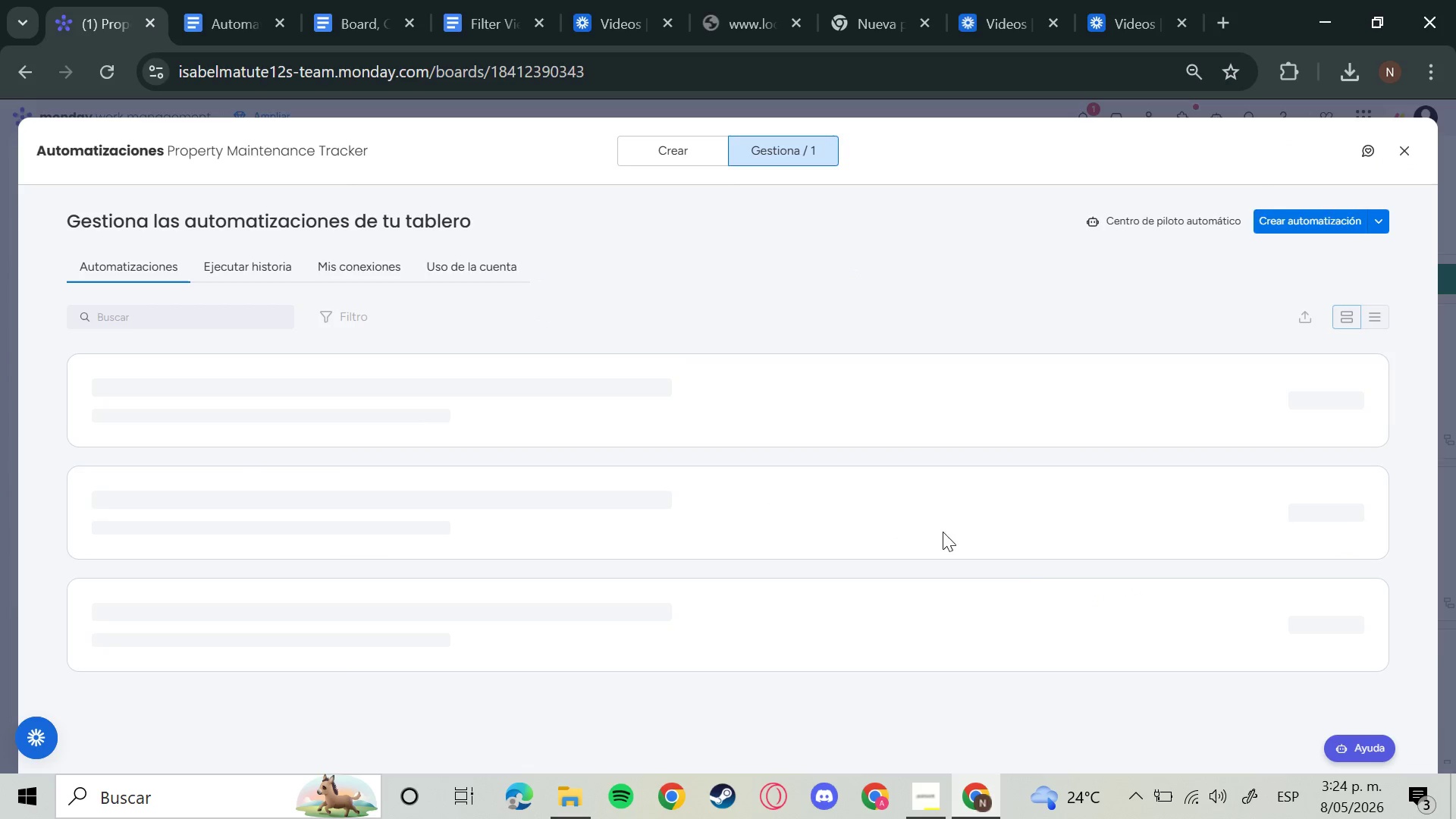 
scroll: coordinate [999, 593], scroll_direction: down, amount: 5.0
 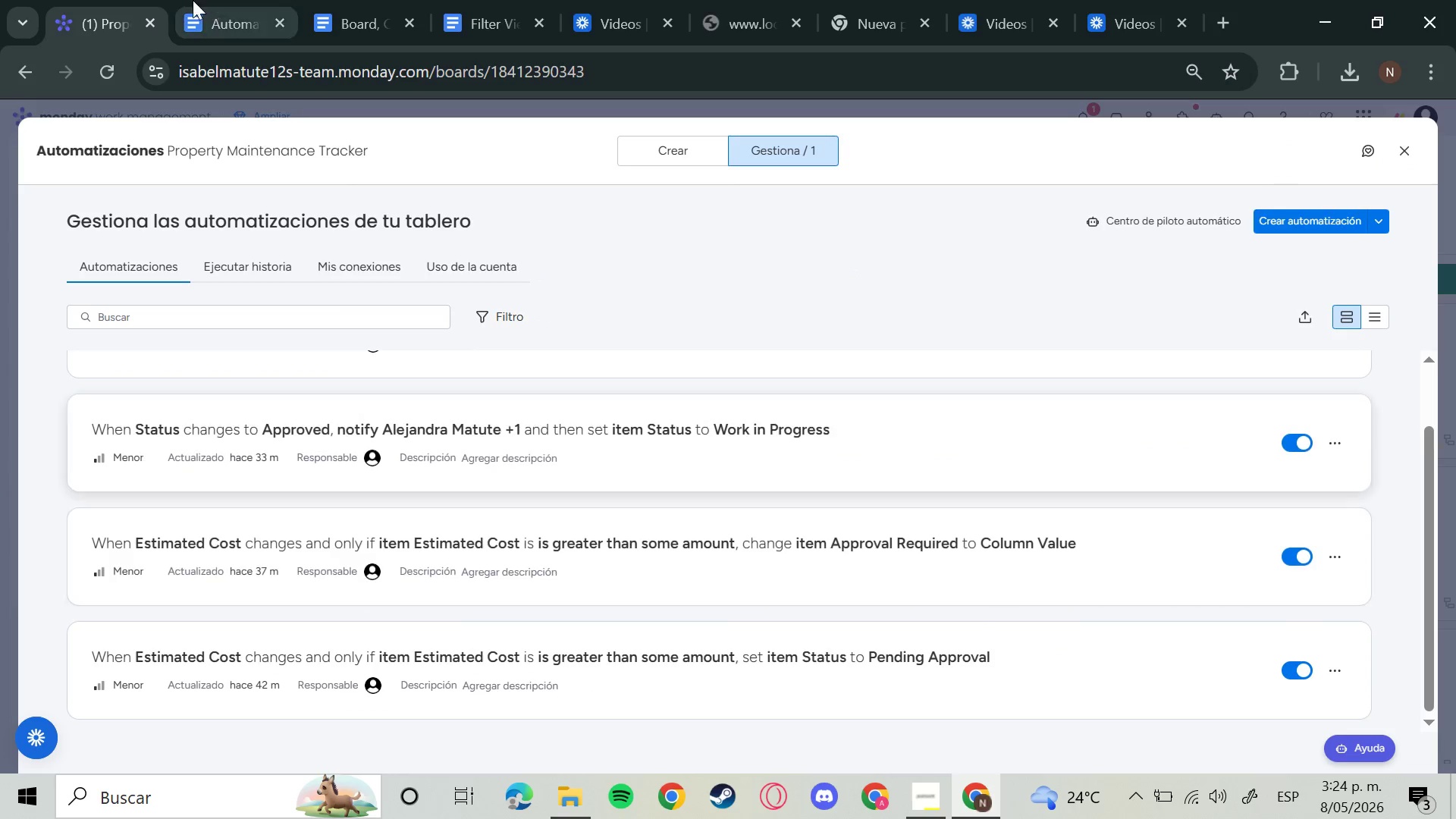 
left_click([196, 0])
 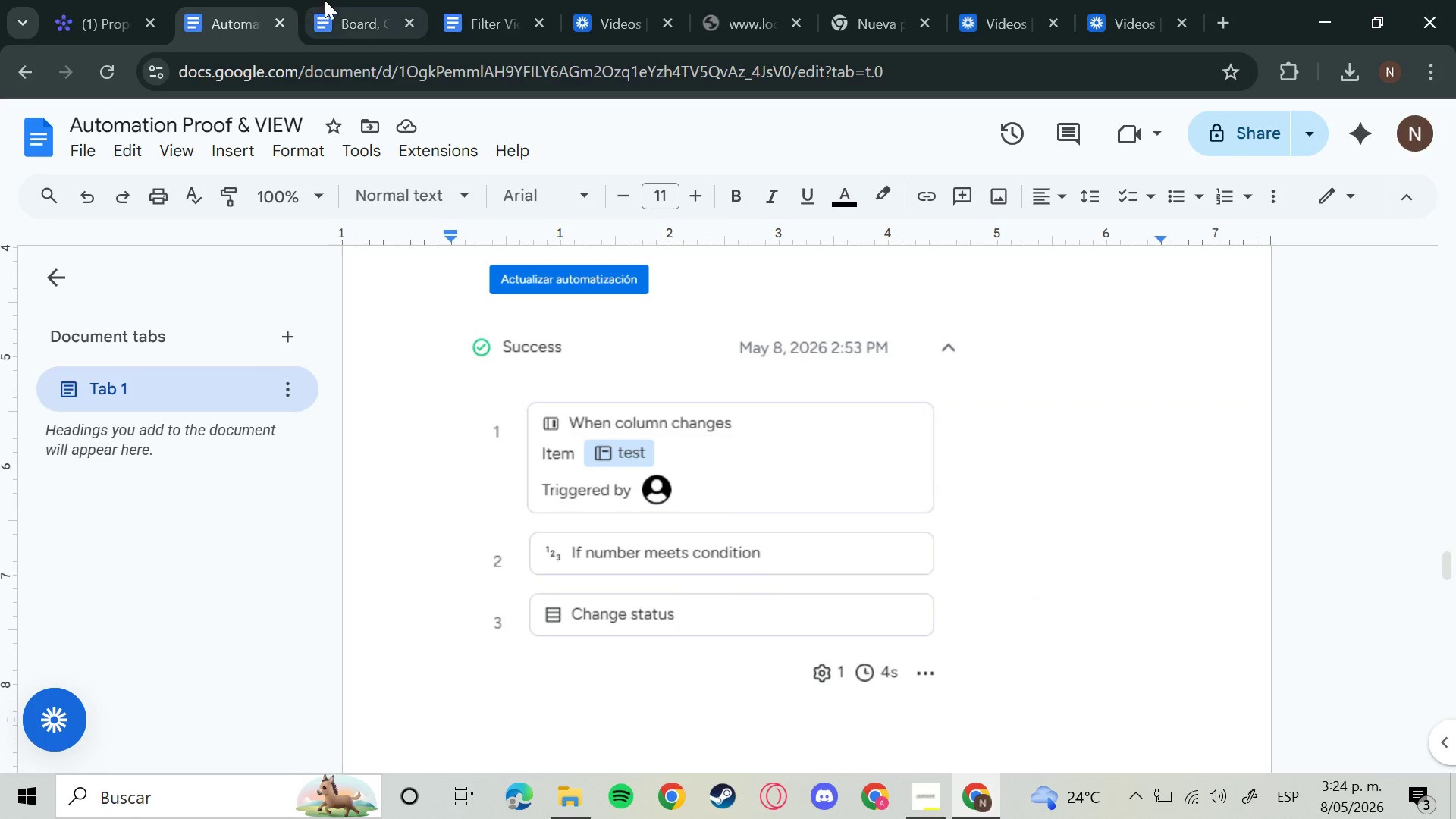 
left_click([359, 0])
 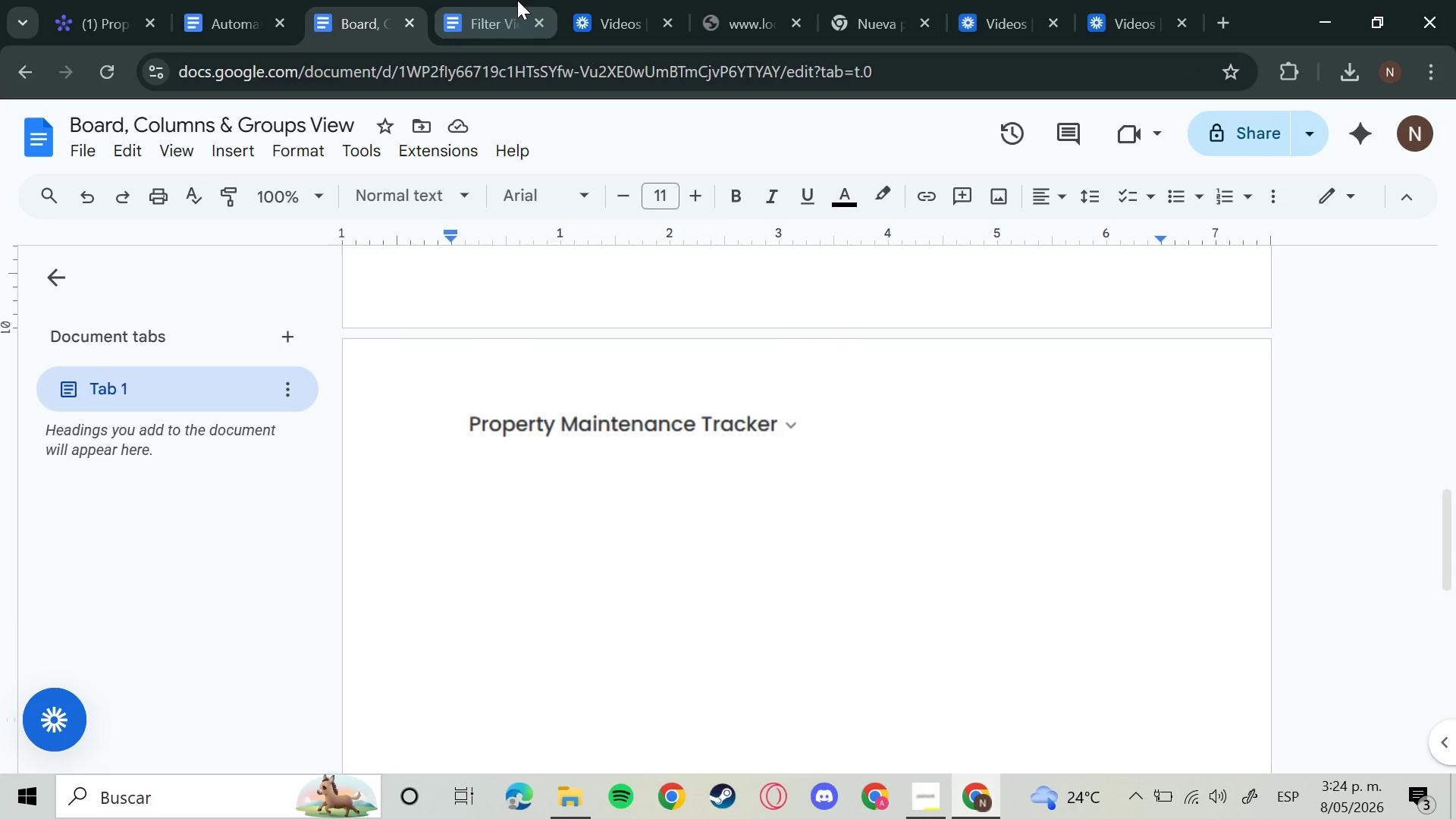 
scroll: coordinate [674, 364], scroll_direction: up, amount: 13.0
 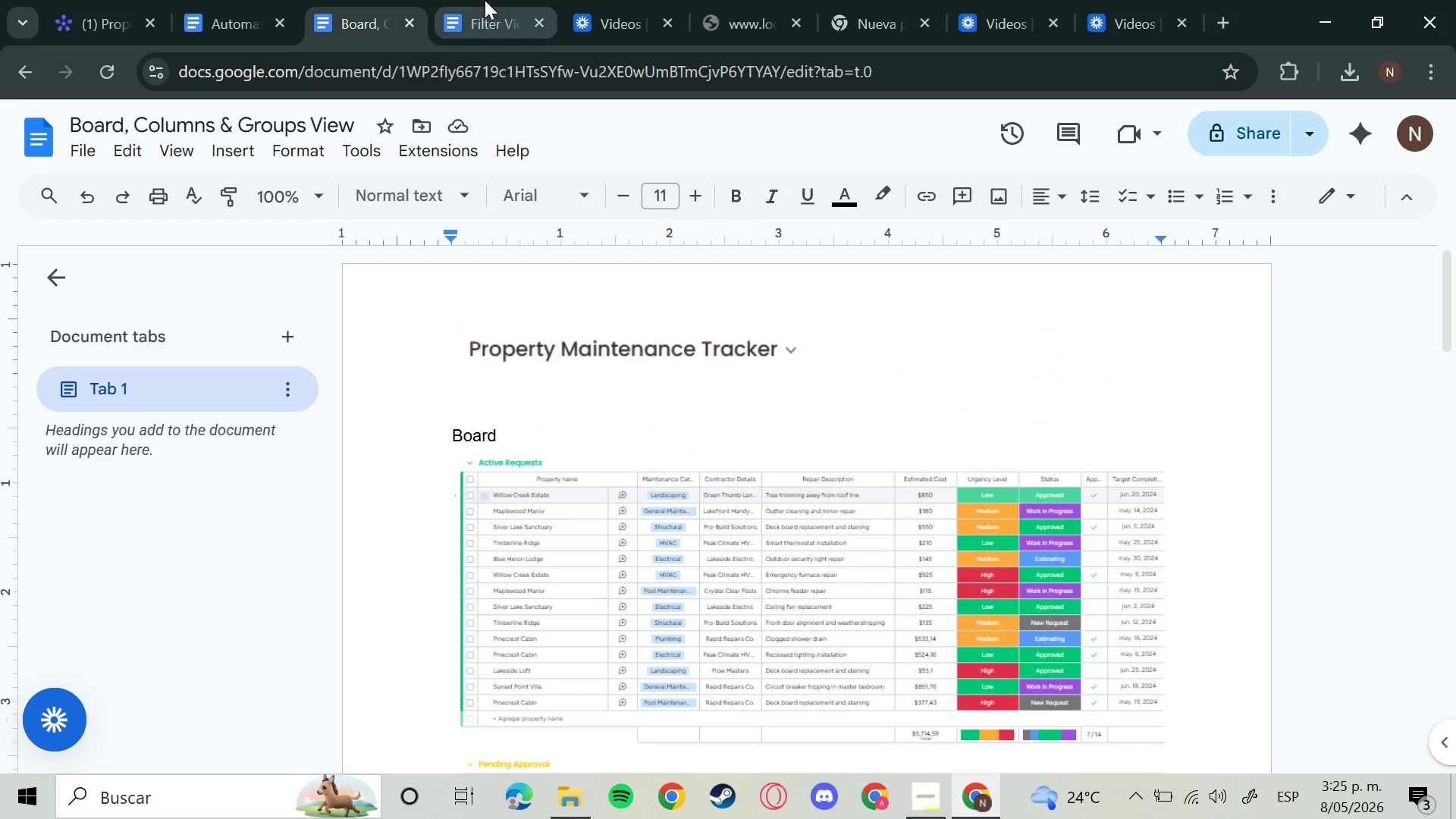 
left_click([485, 0])
 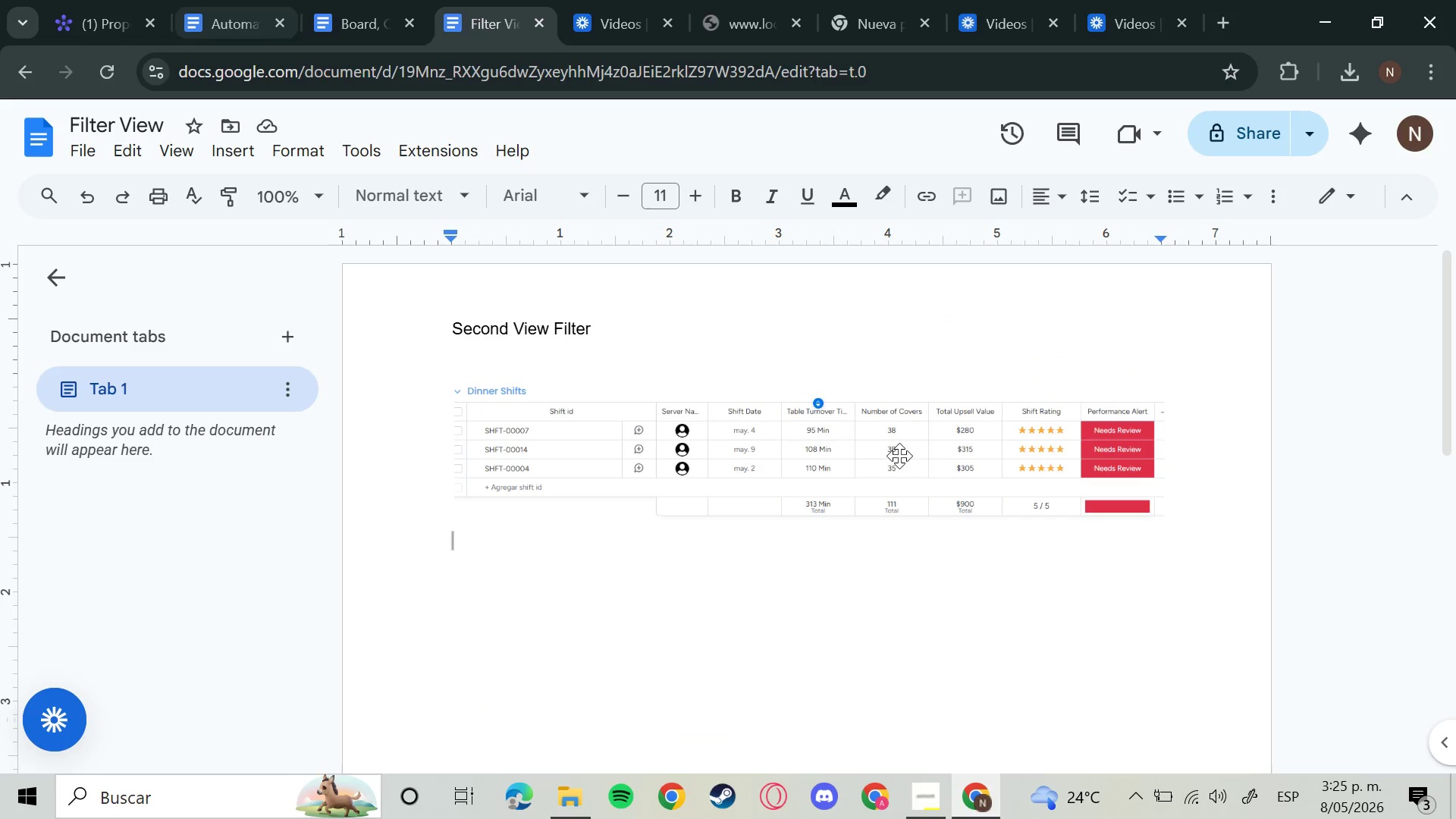 
left_click([899, 458])
 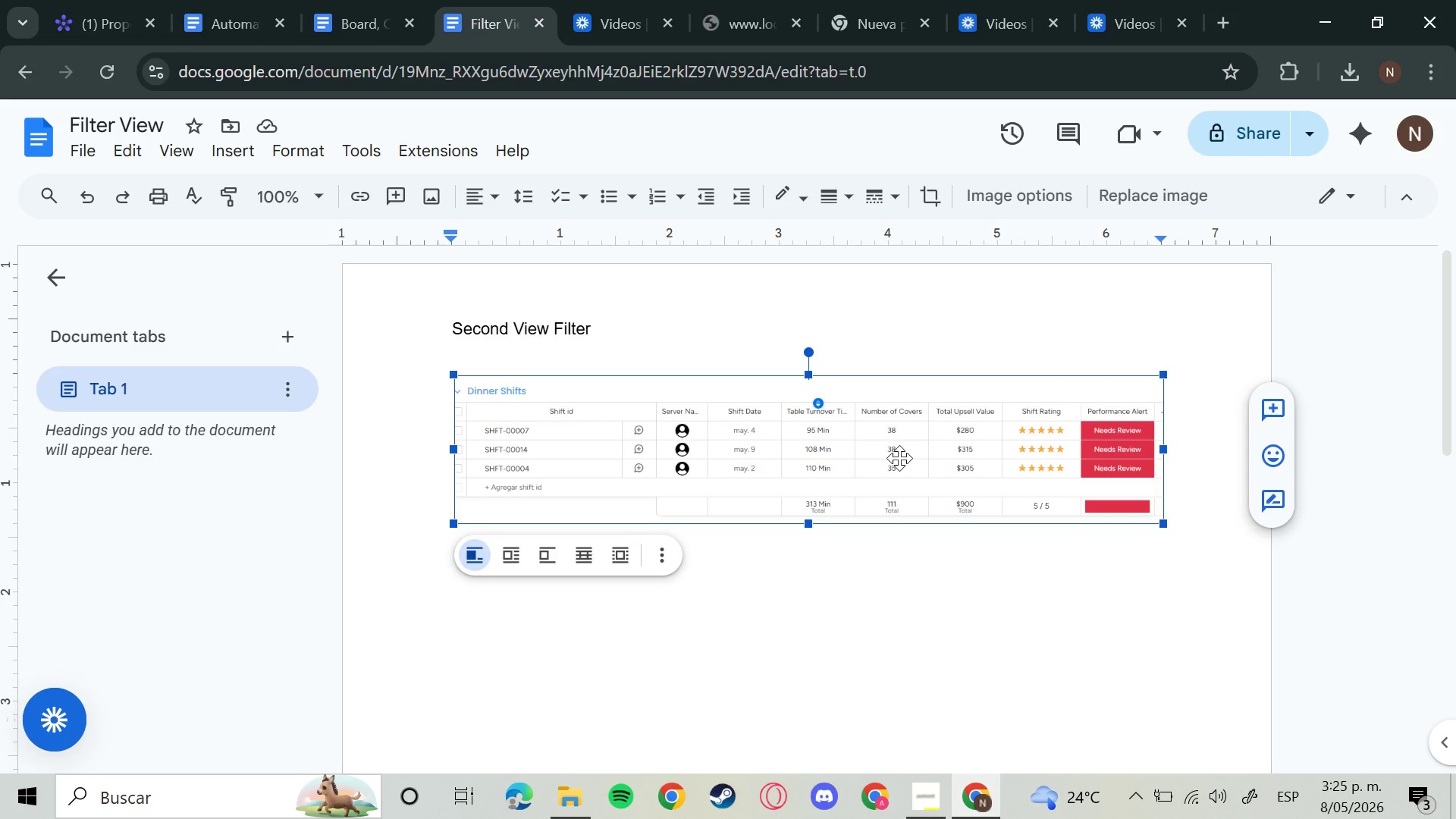 
key(Backspace)
 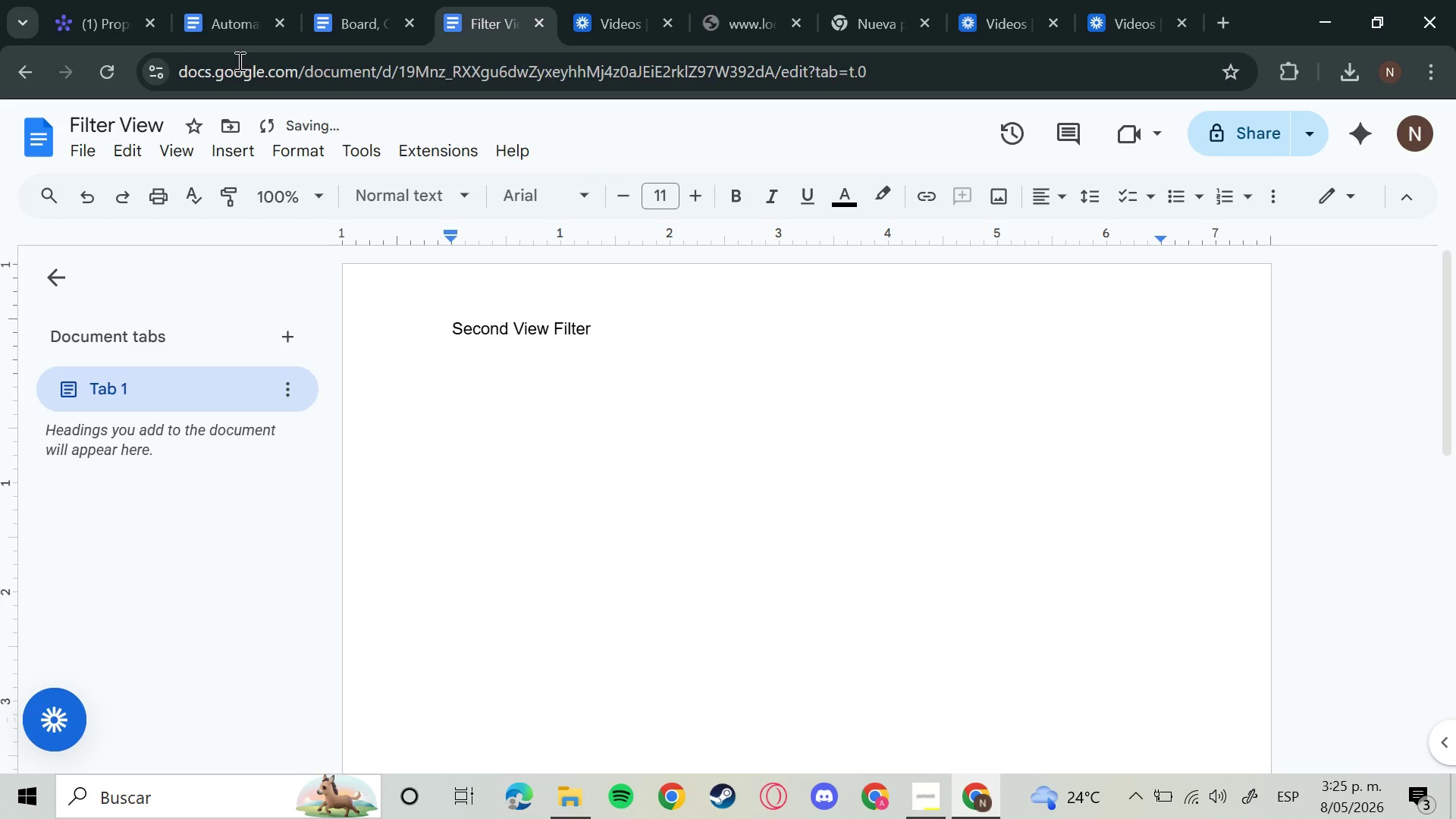 
left_click([109, 2])
 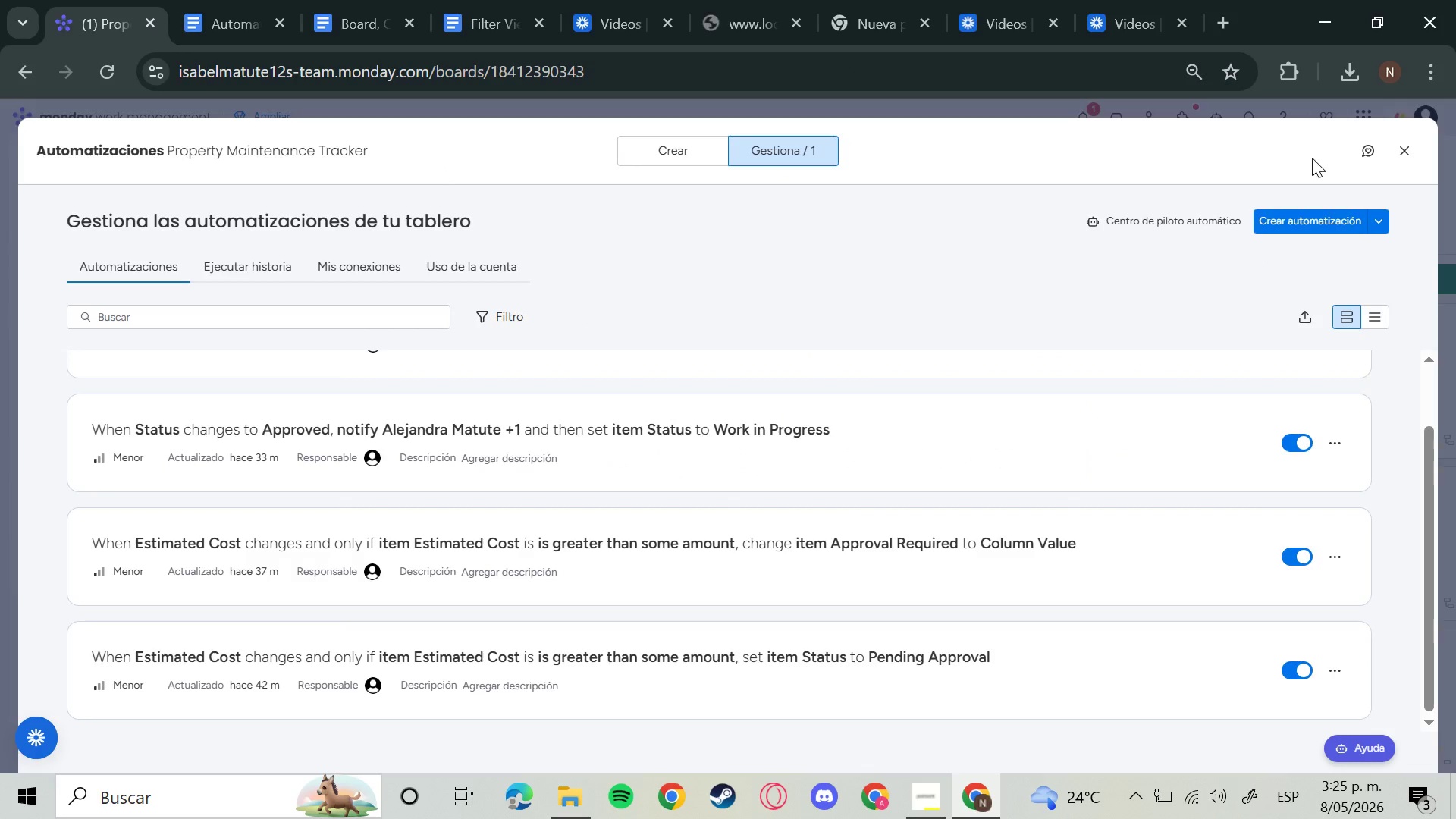 
left_click([1401, 149])
 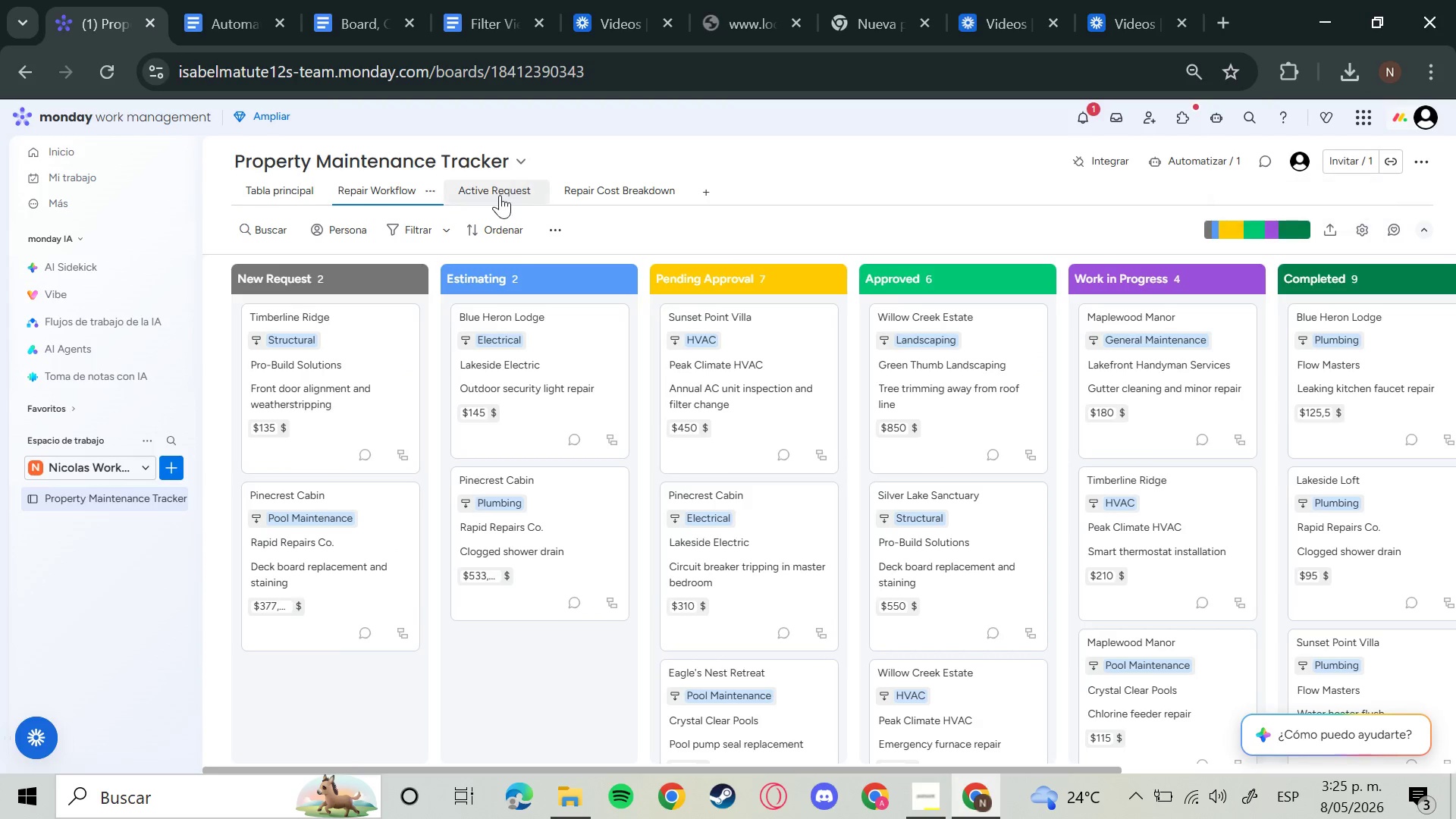 
left_click([499, 195])
 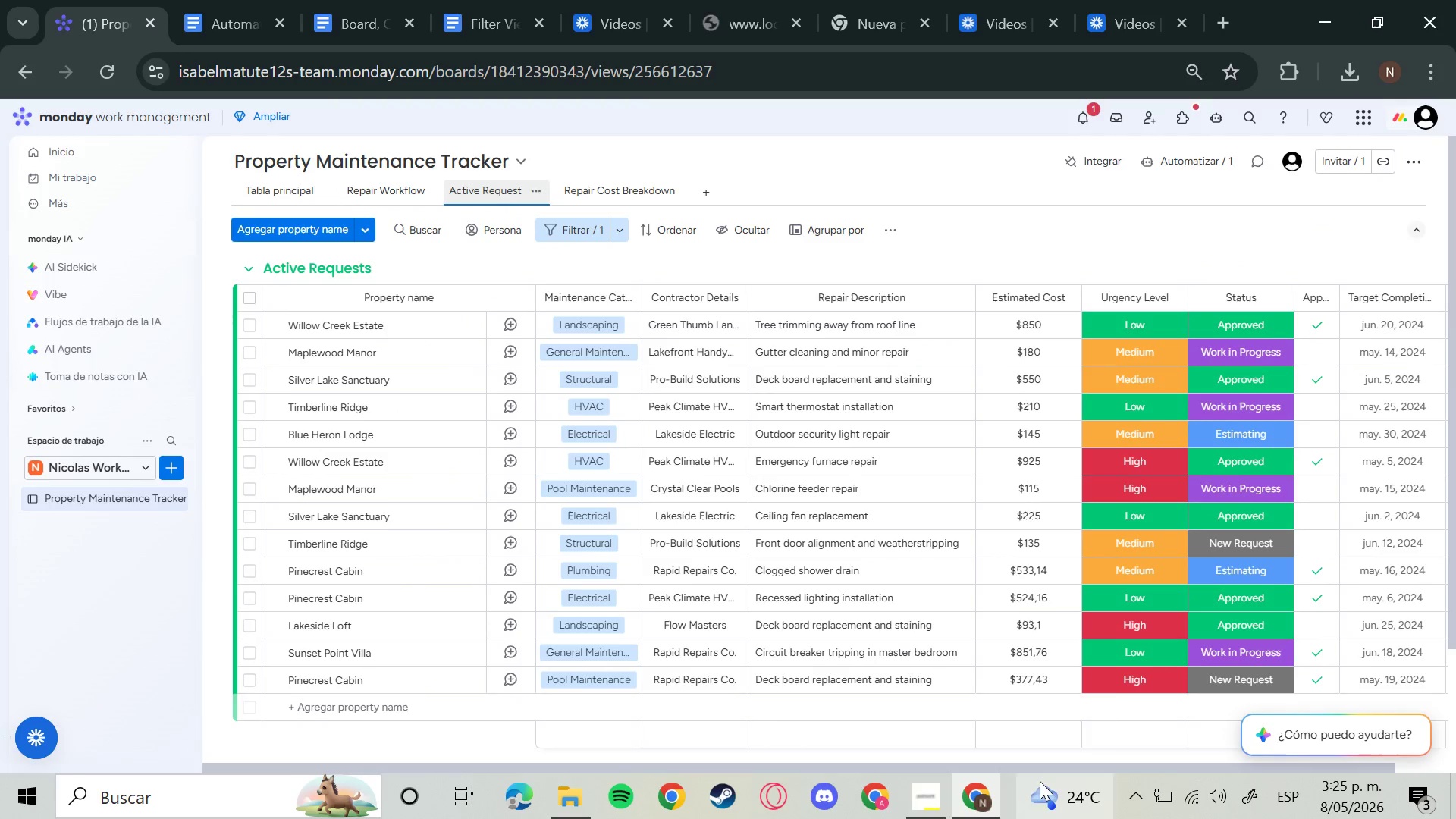 
scroll: coordinate [1045, 640], scroll_direction: down, amount: 7.0
 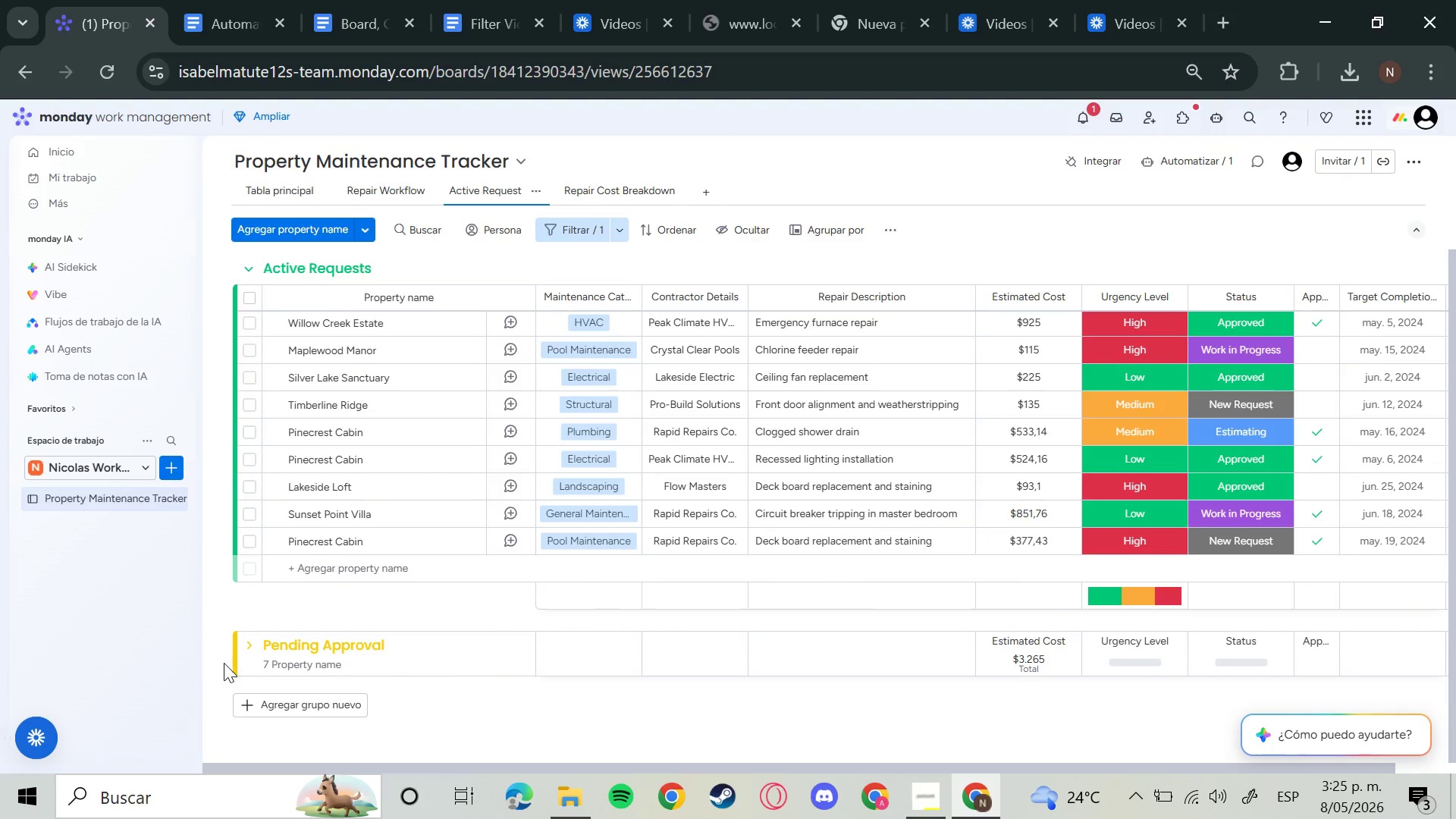 
left_click([243, 642])
 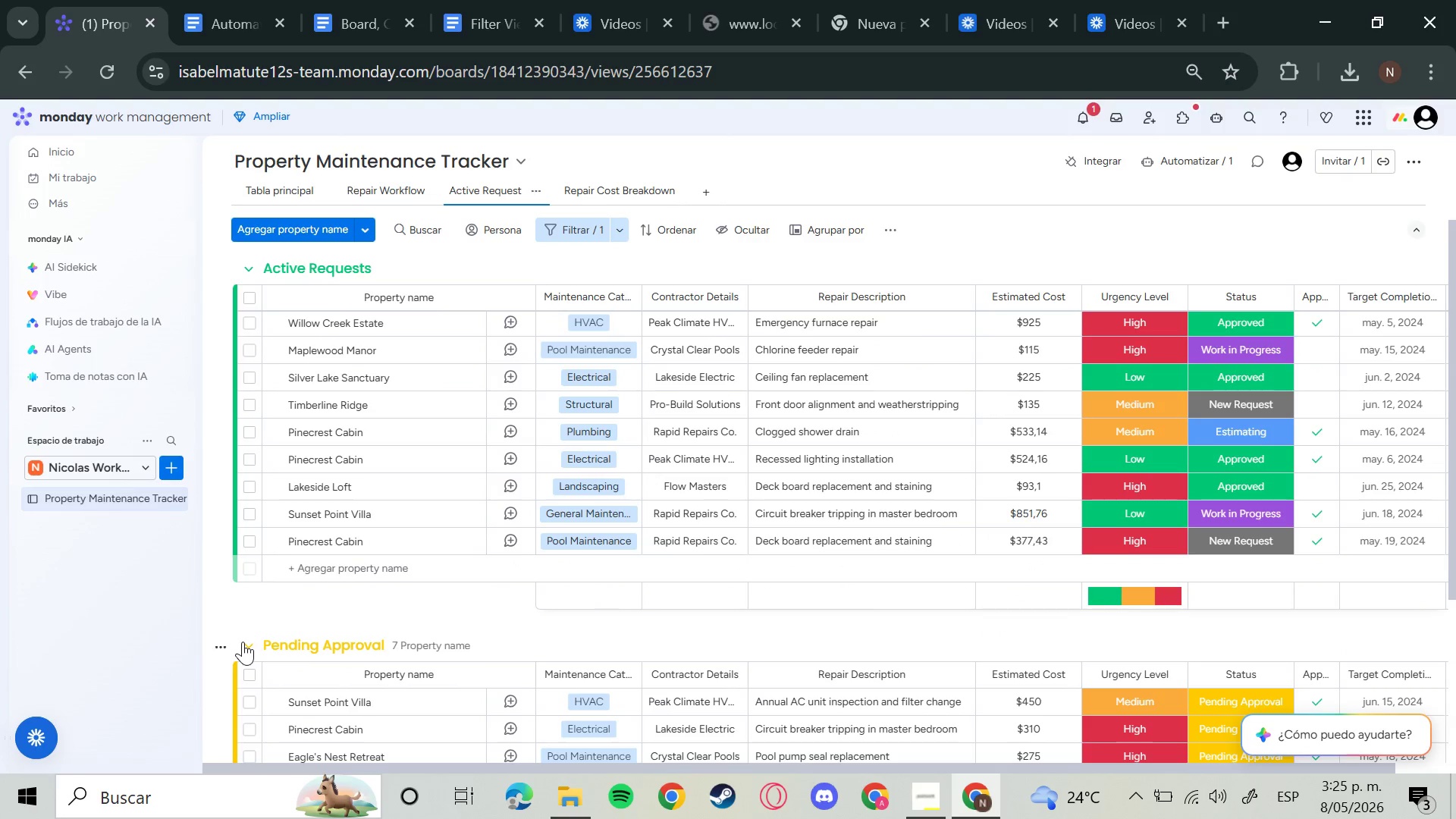 
scroll: coordinate [661, 597], scroll_direction: down, amount: 5.0
 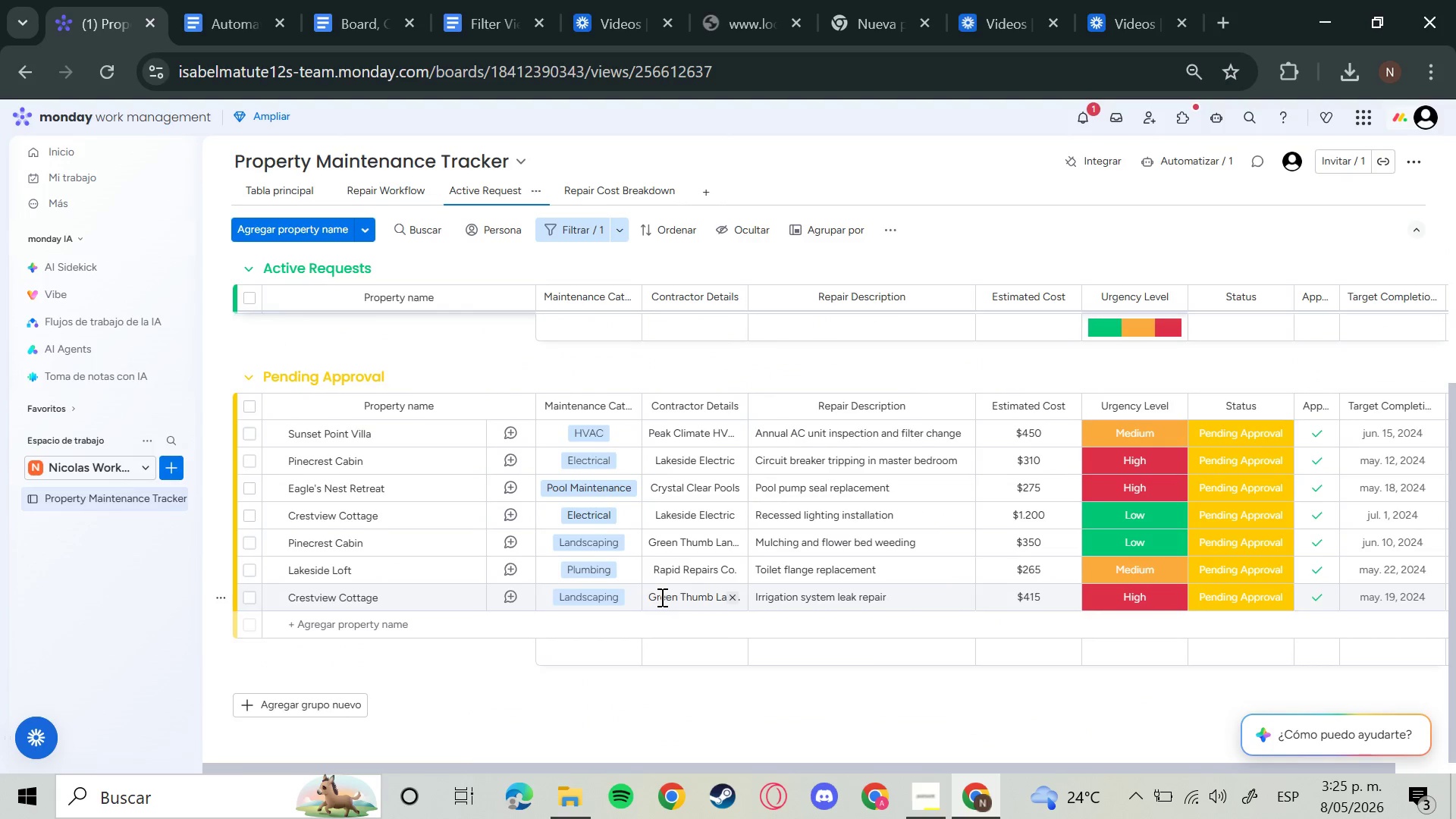 
scroll: coordinate [946, 654], scroll_direction: up, amount: 4.0
 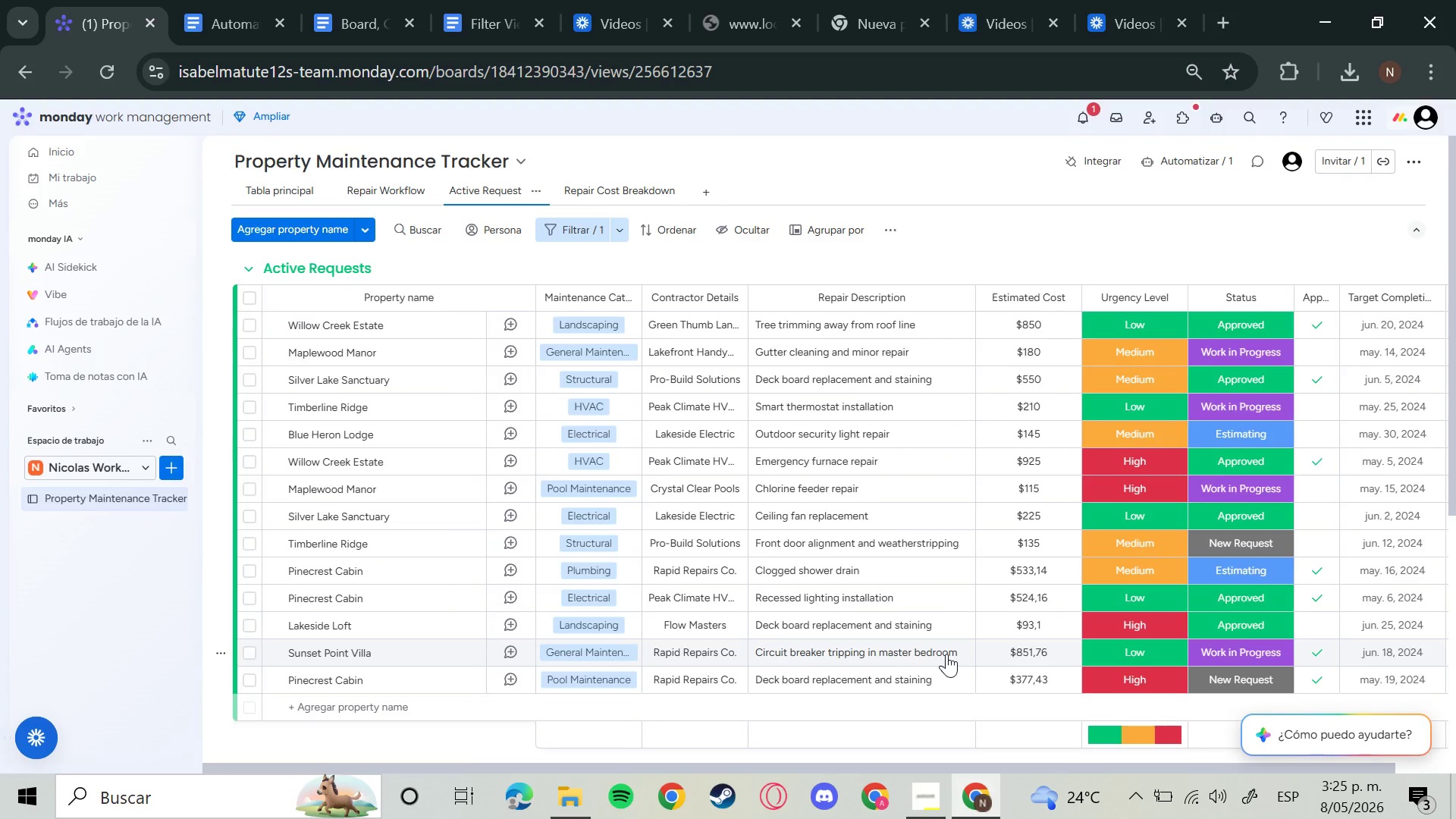 
scroll: coordinate [946, 664], scroll_direction: down, amount: 6.0
 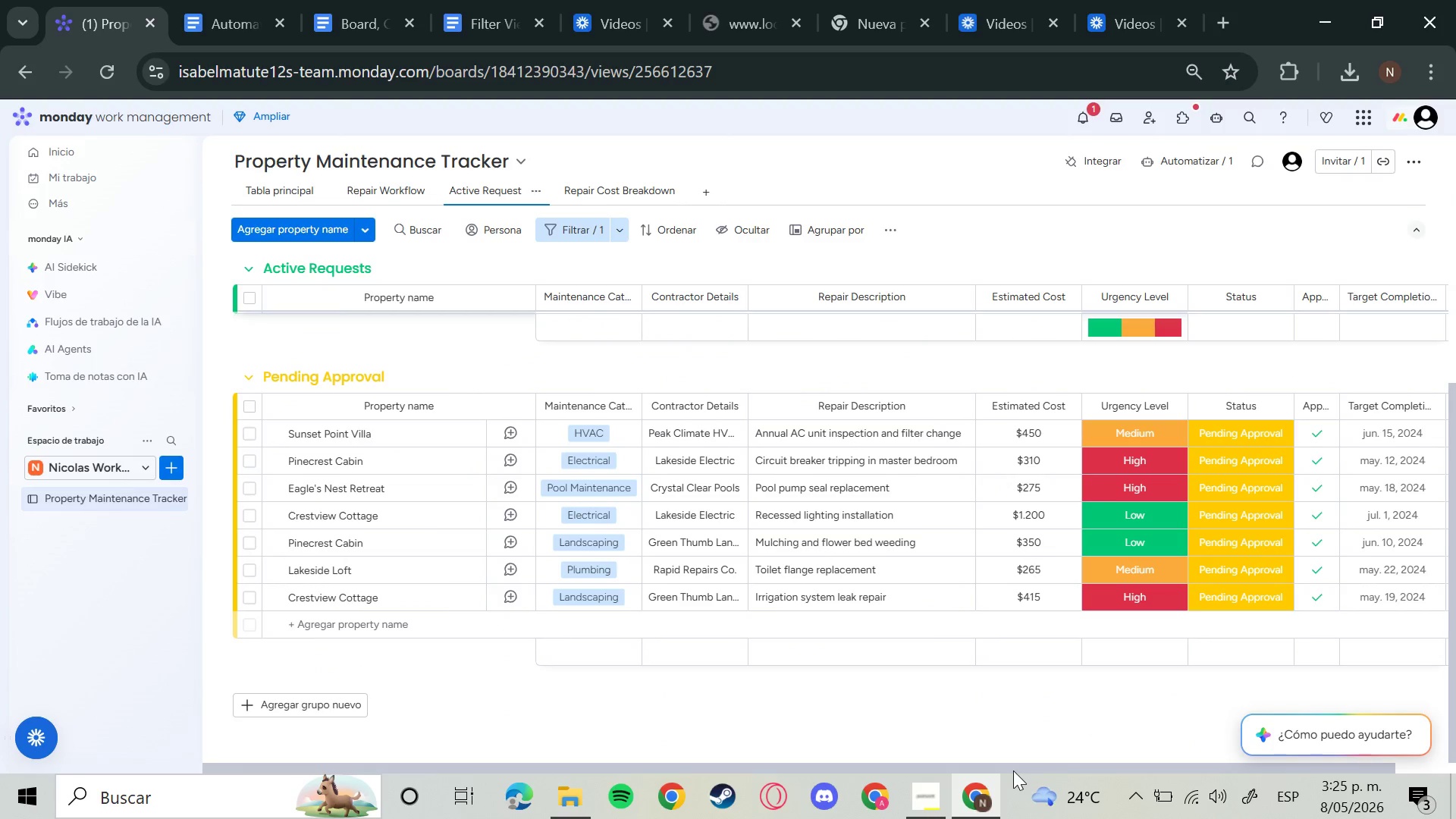 
left_click_drag(start_coordinate=[1014, 770], to_coordinate=[1008, 764])
 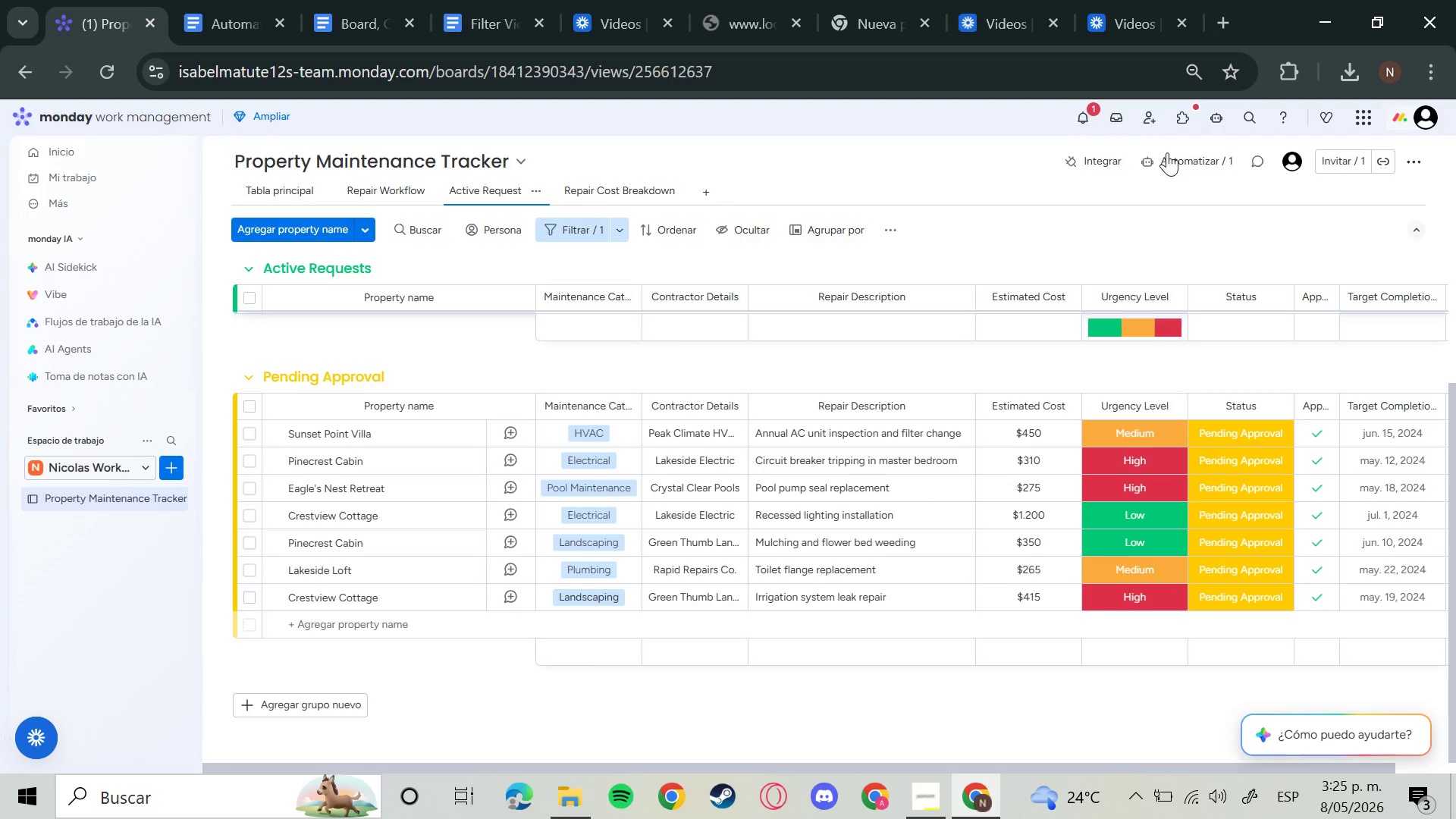 
left_click([1197, 67])
 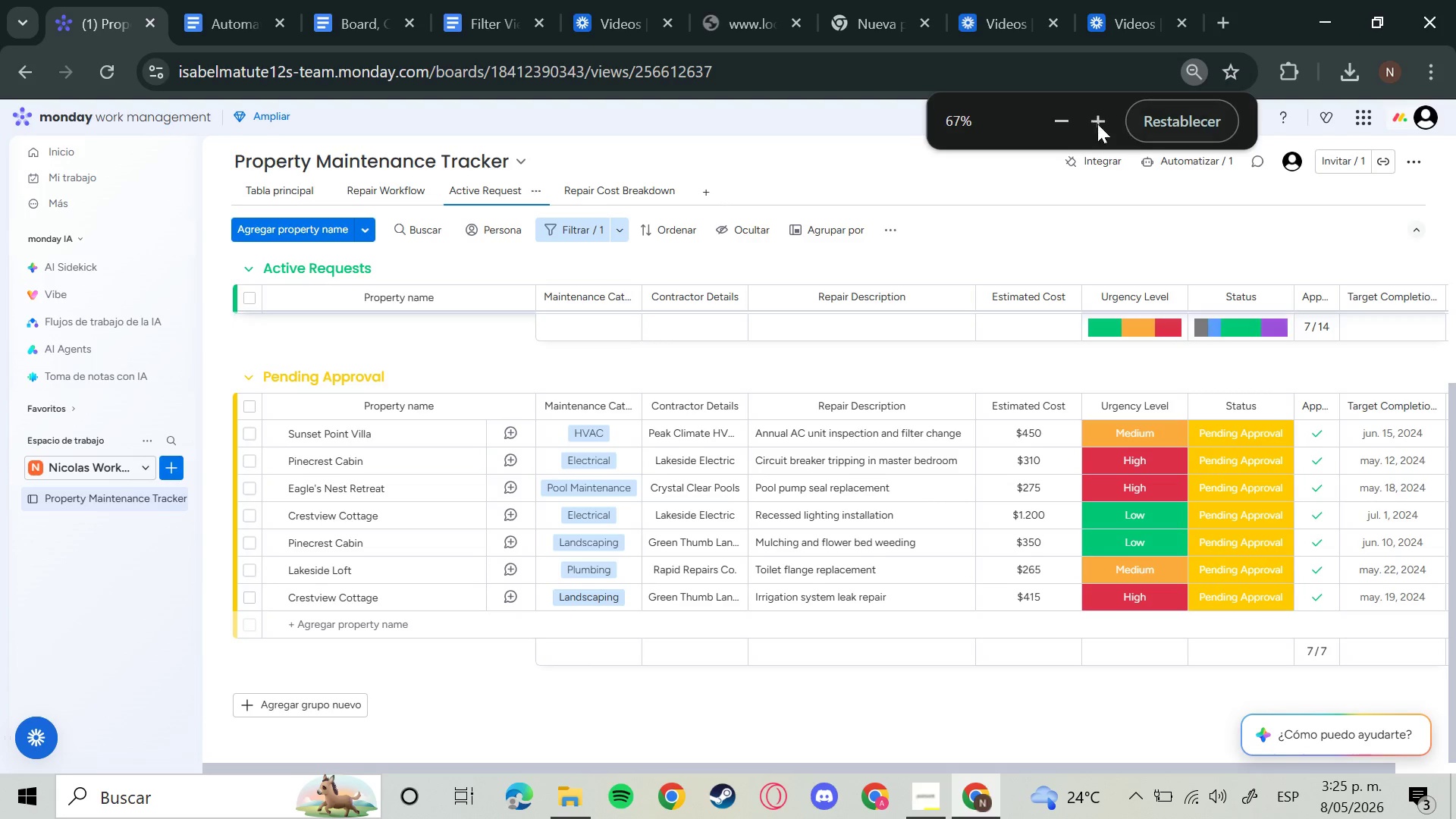 
left_click([1057, 123])
 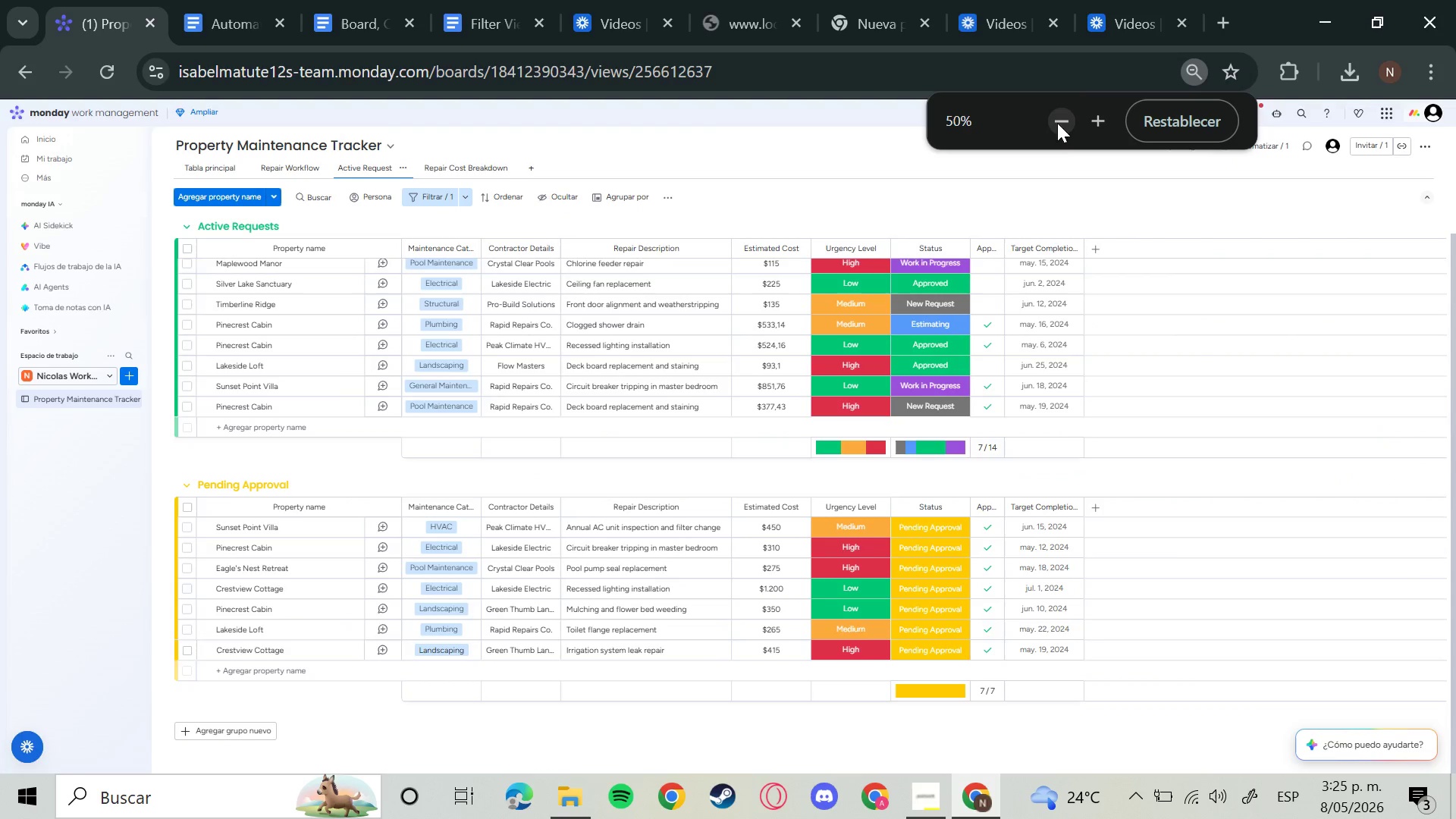 
scroll: coordinate [1040, 448], scroll_direction: up, amount: 3.0
 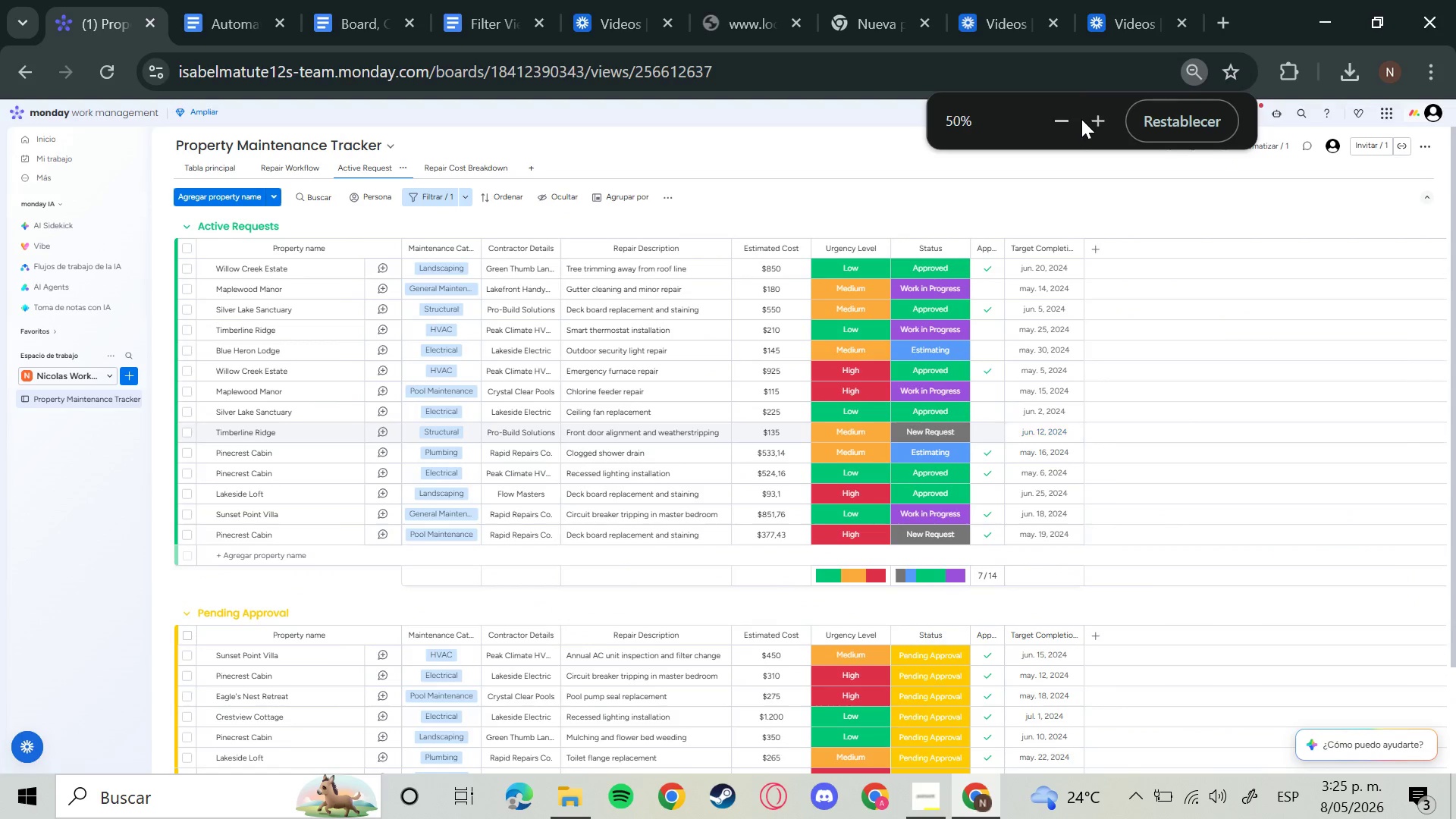 
left_click([1063, 120])
 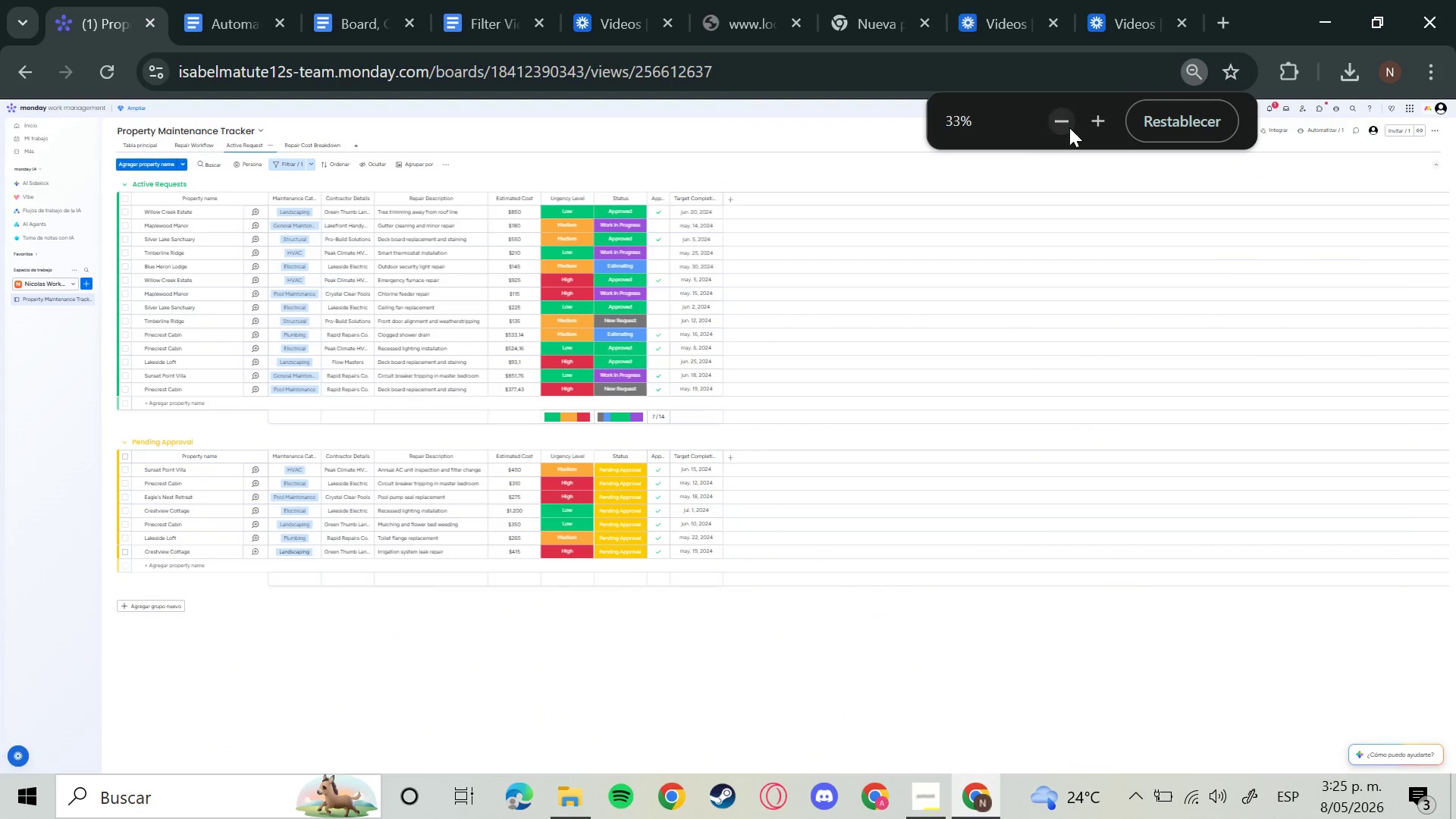 
left_click([1094, 125])
 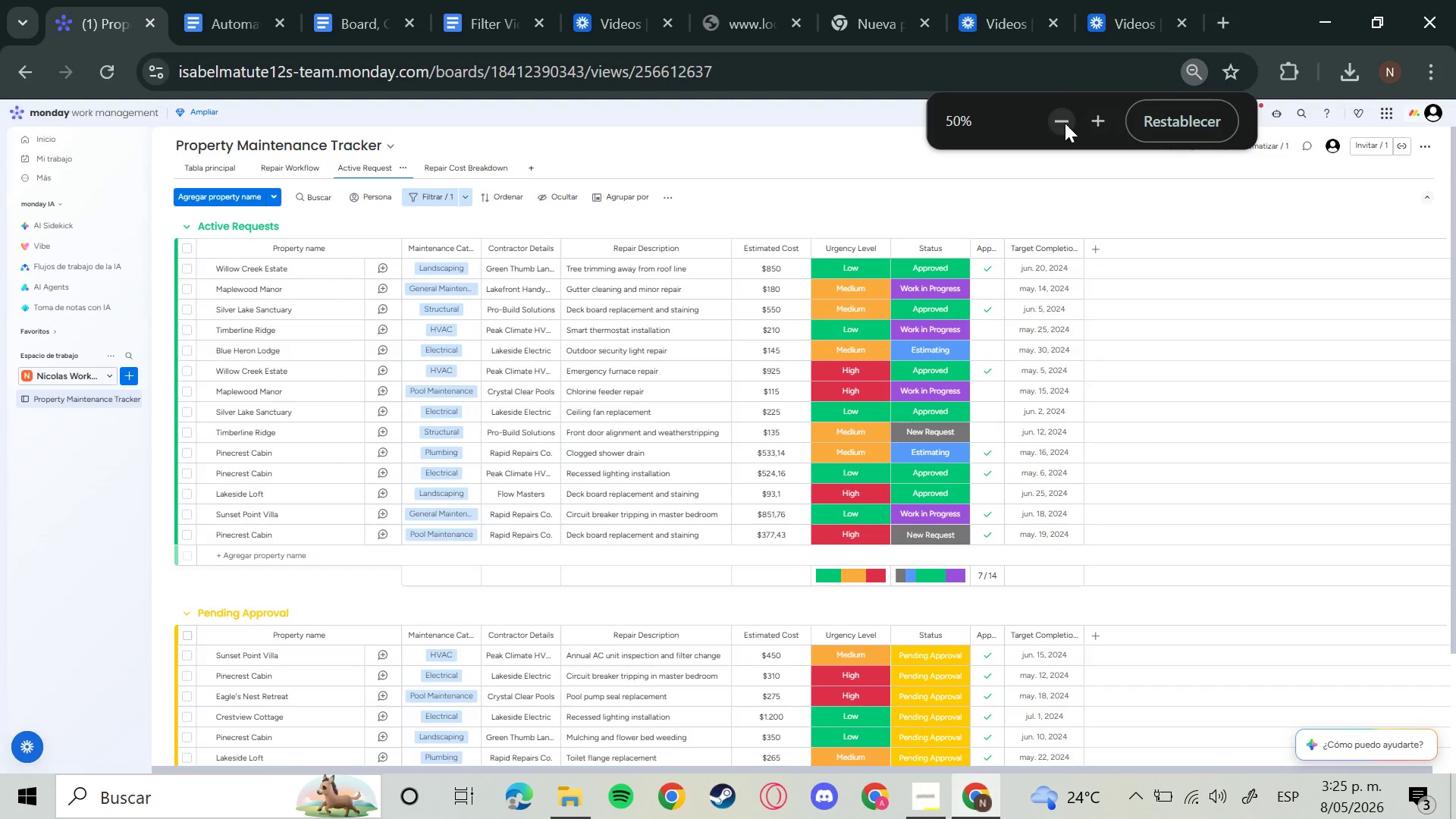 
left_click([1065, 123])
 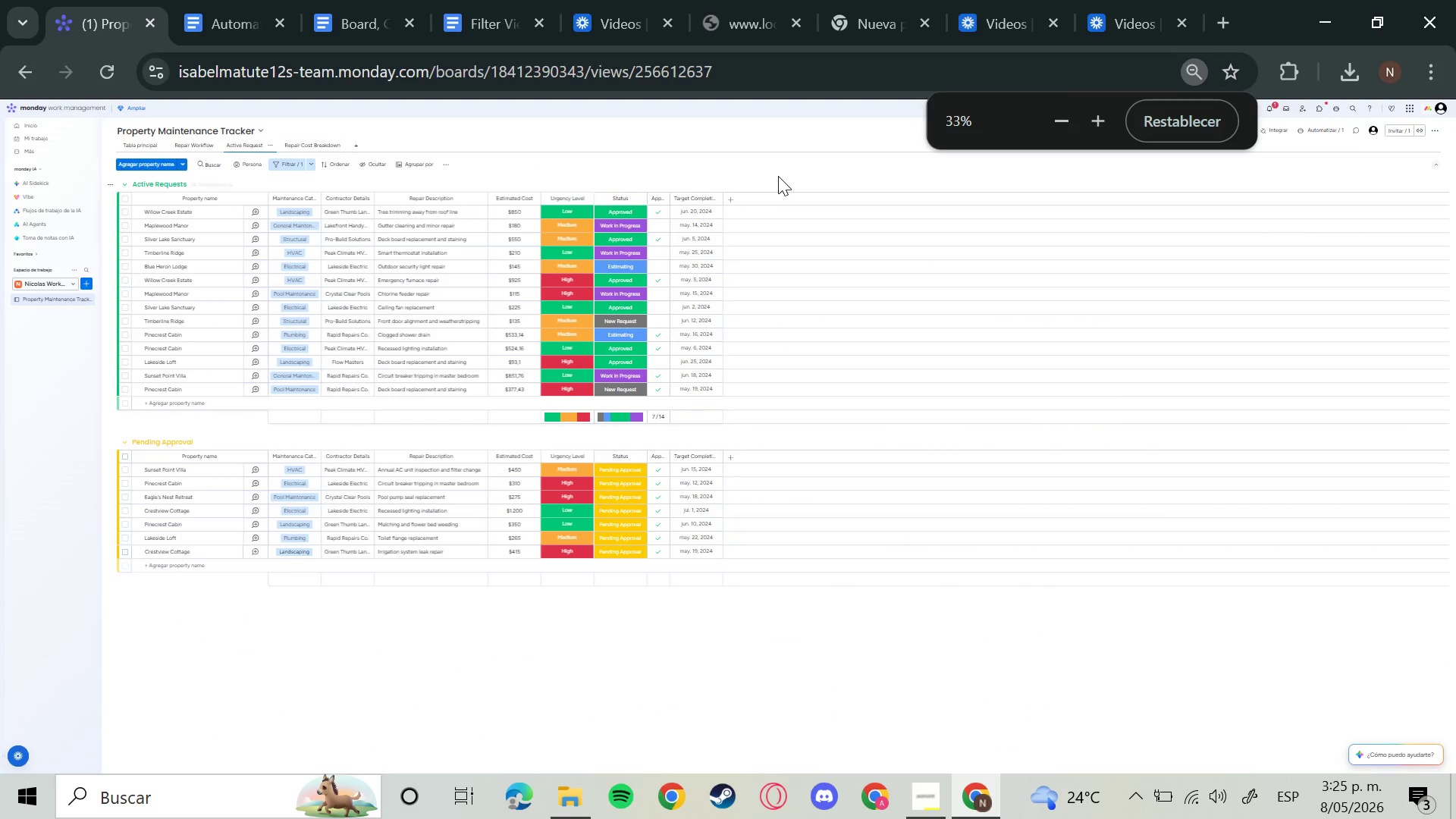 
left_click([788, 168])
 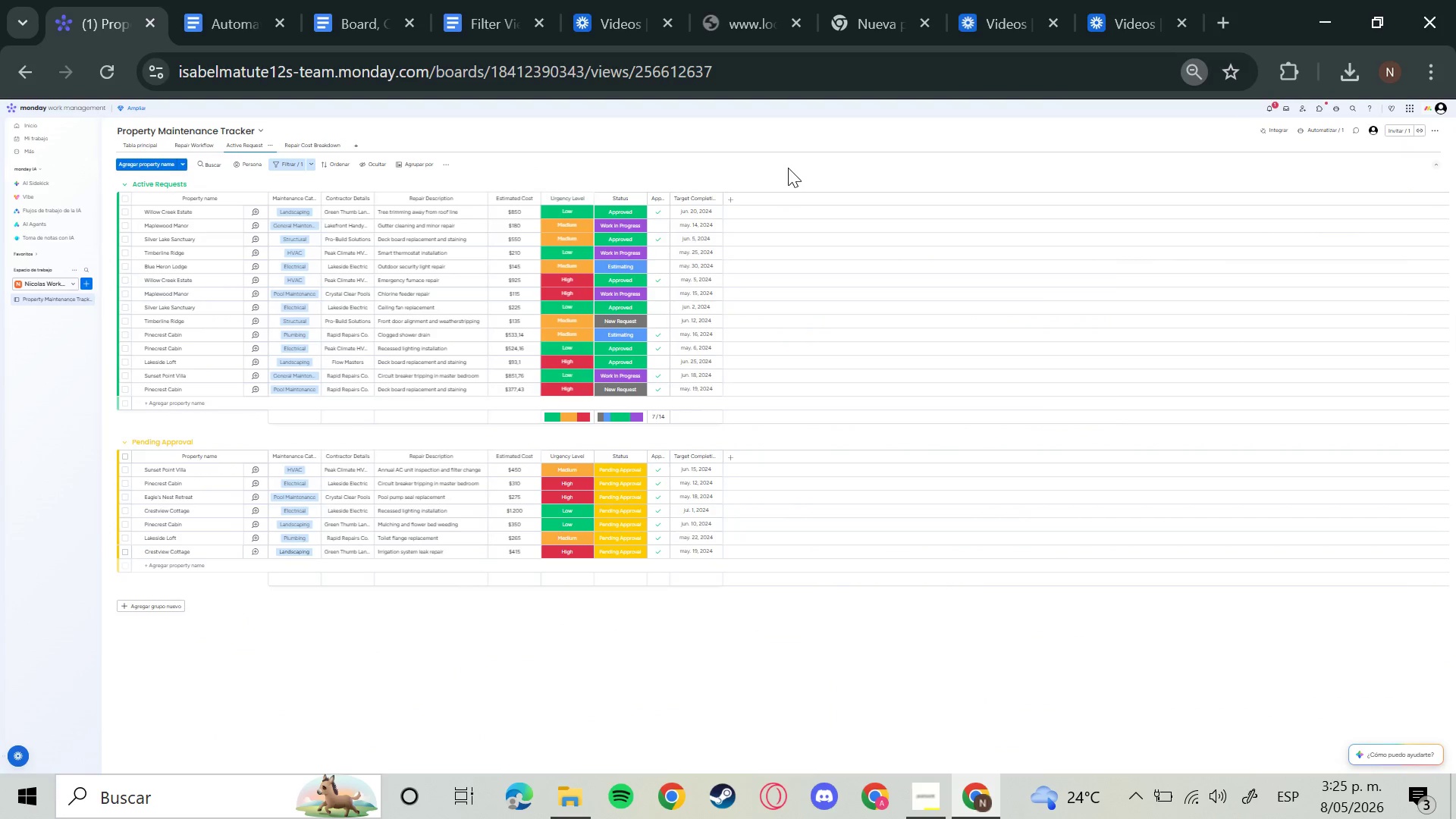 
scroll: coordinate [788, 168], scroll_direction: up, amount: 1.0
 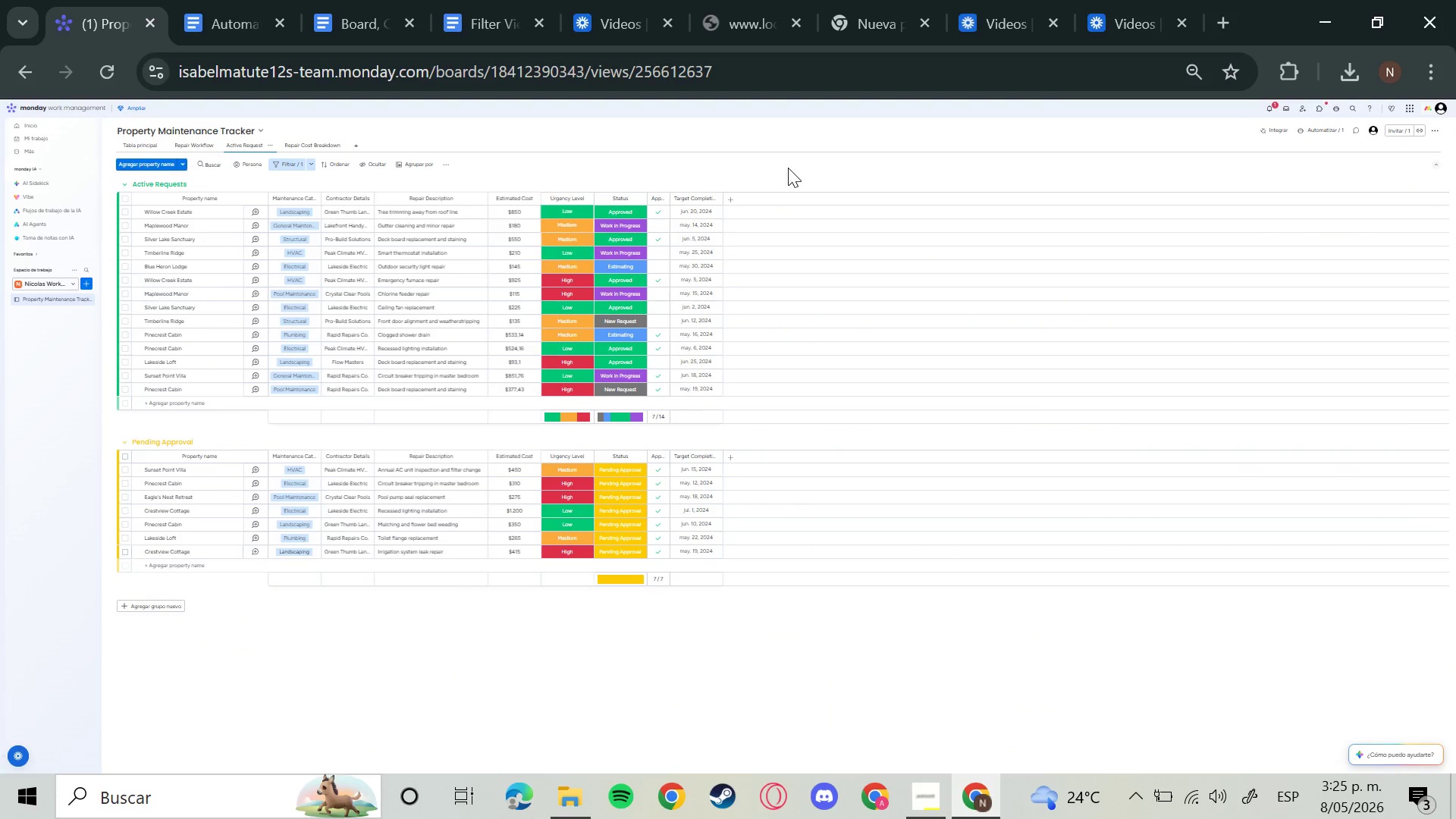 
key(Meta+Shift+S)
 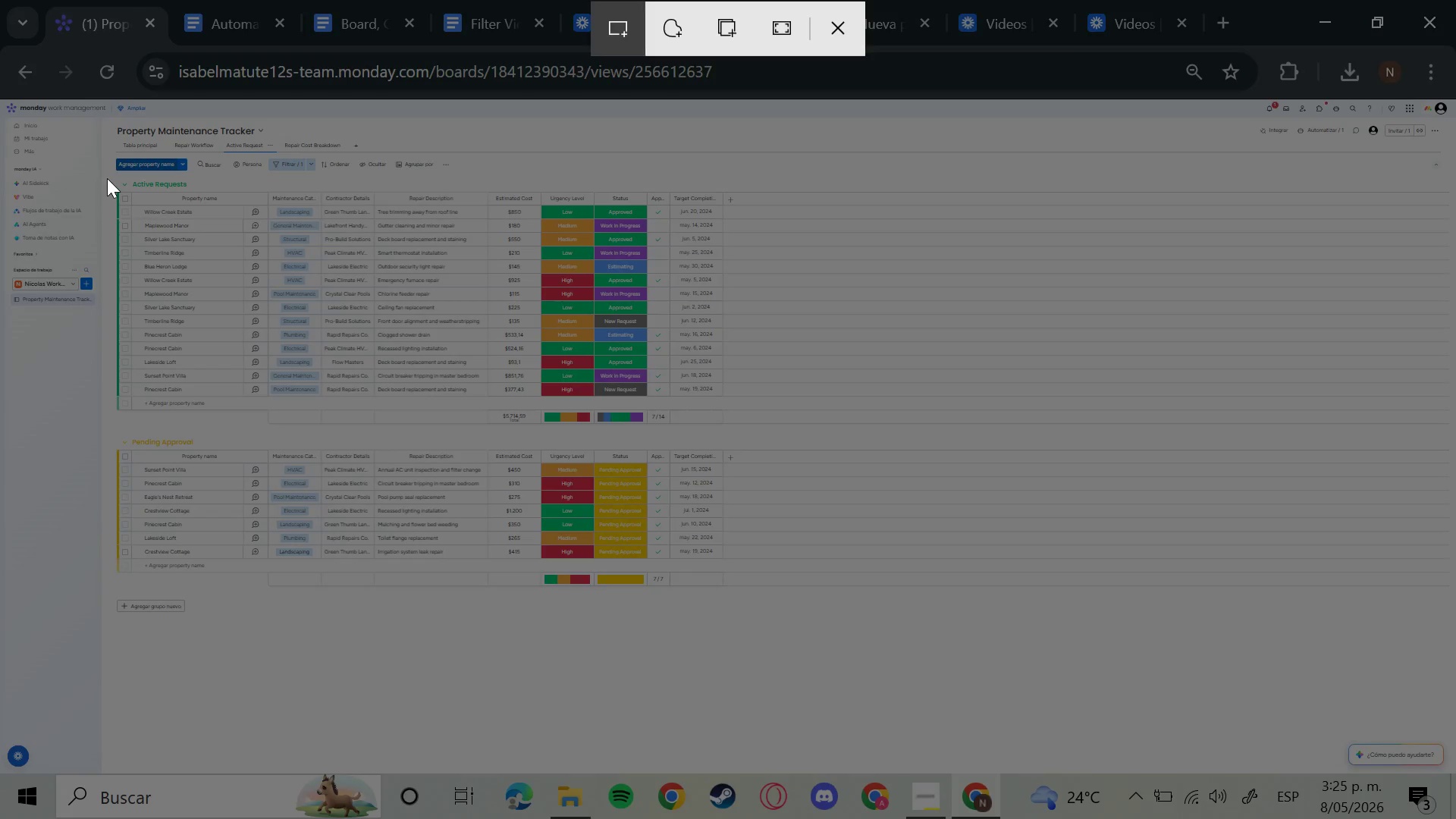 
left_click_drag(start_coordinate=[110, 173], to_coordinate=[725, 586])
 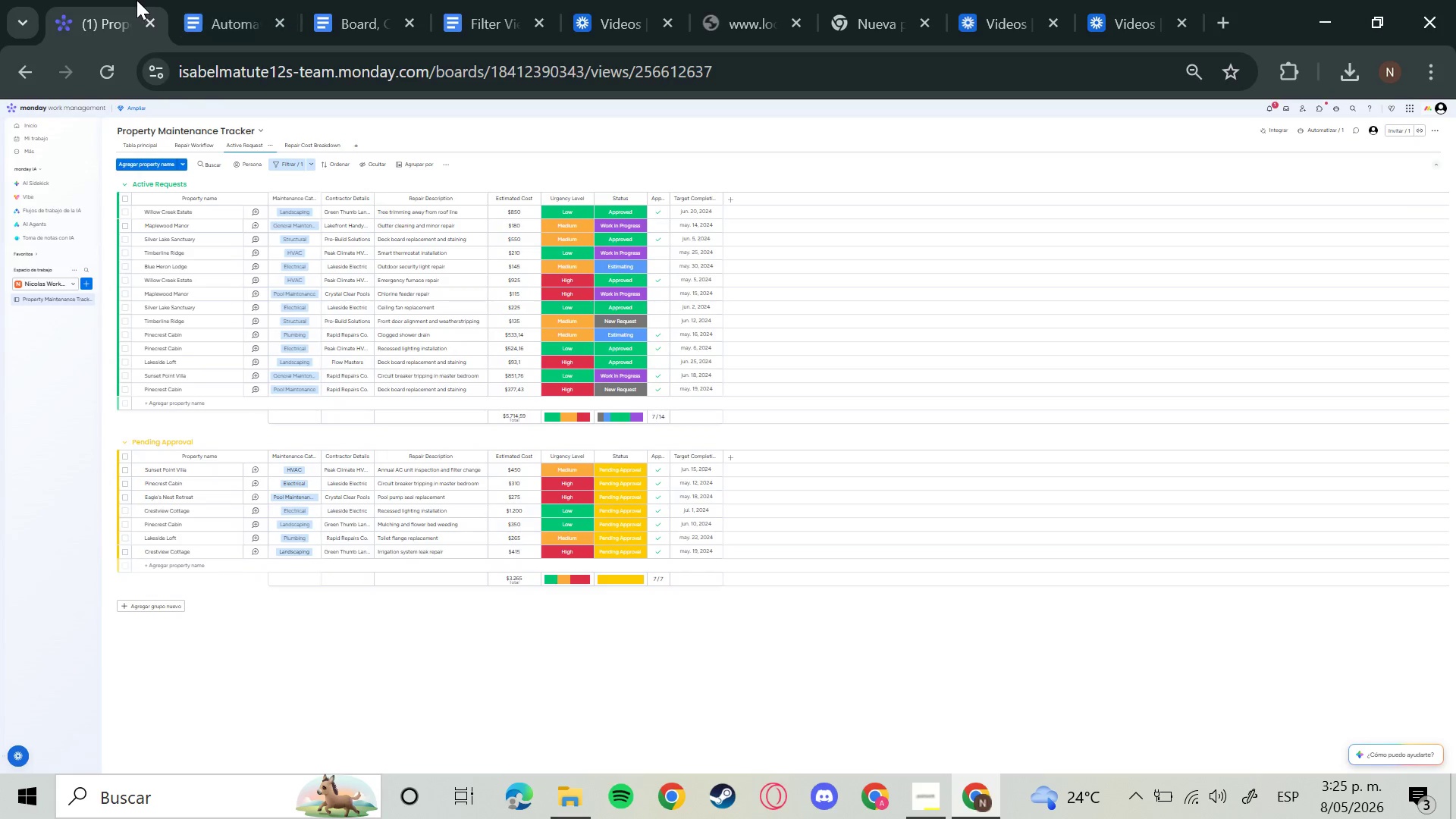 
left_click([202, 0])
 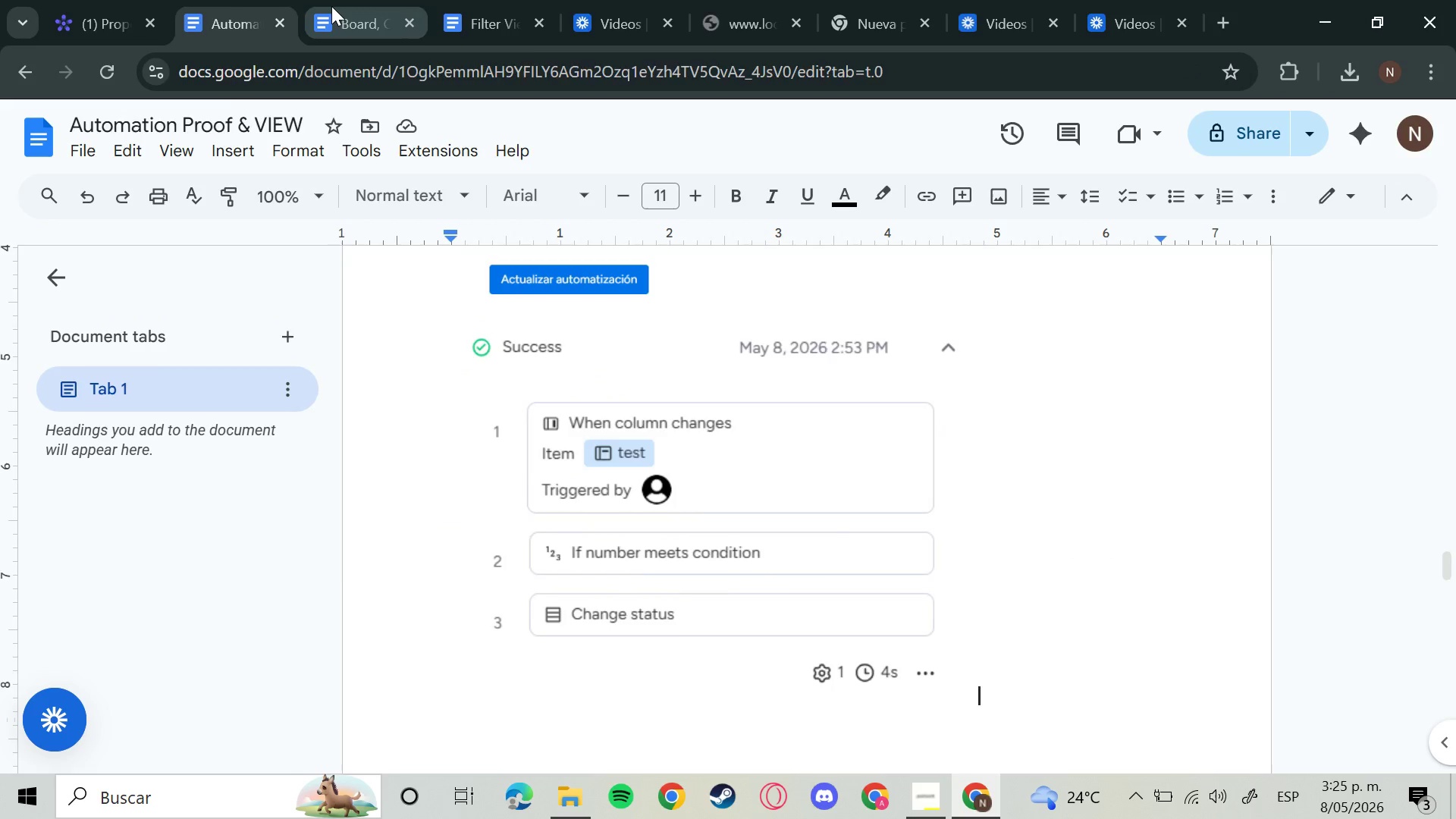 
left_click([331, 6])
 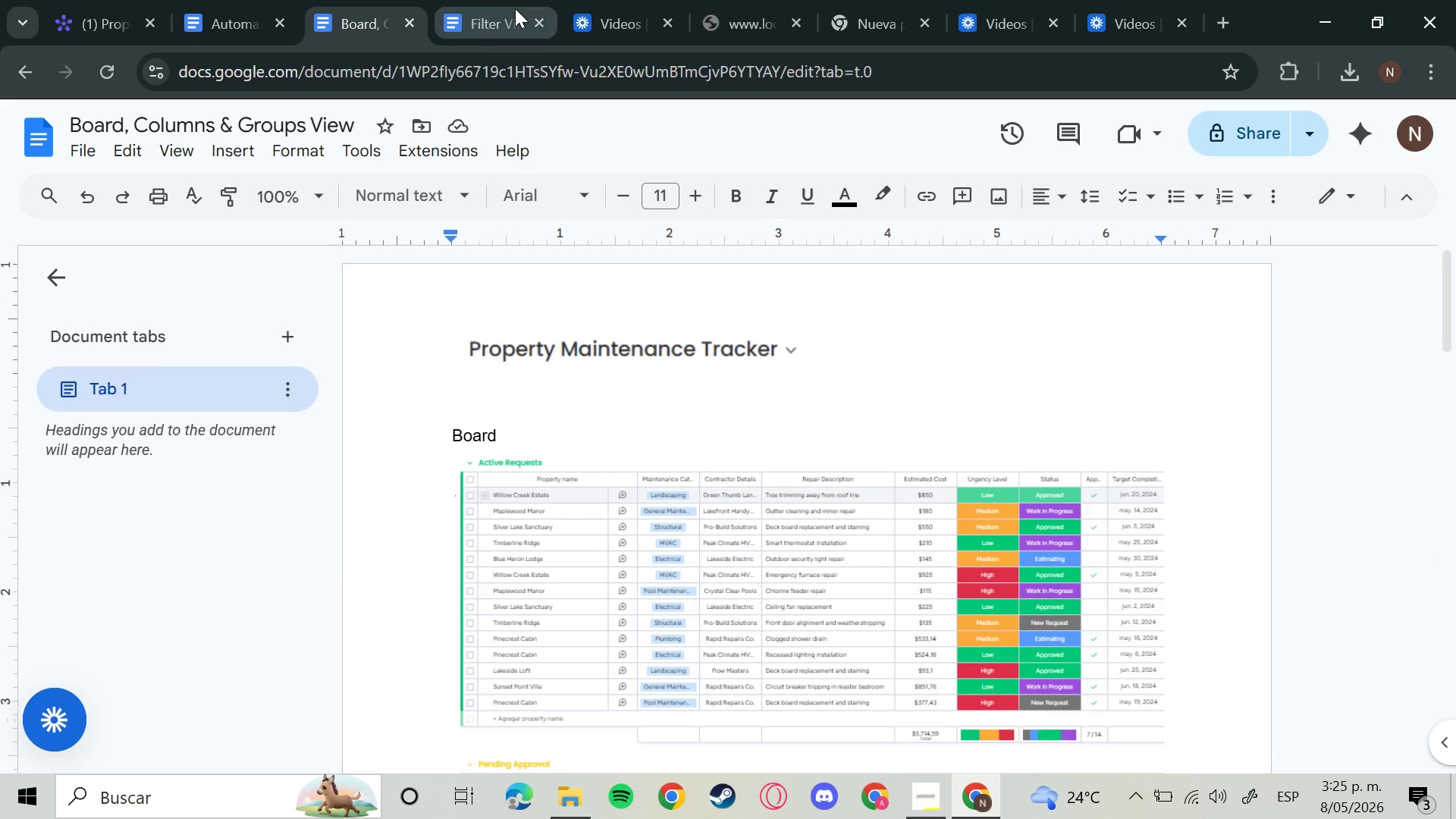 
left_click([514, 8])
 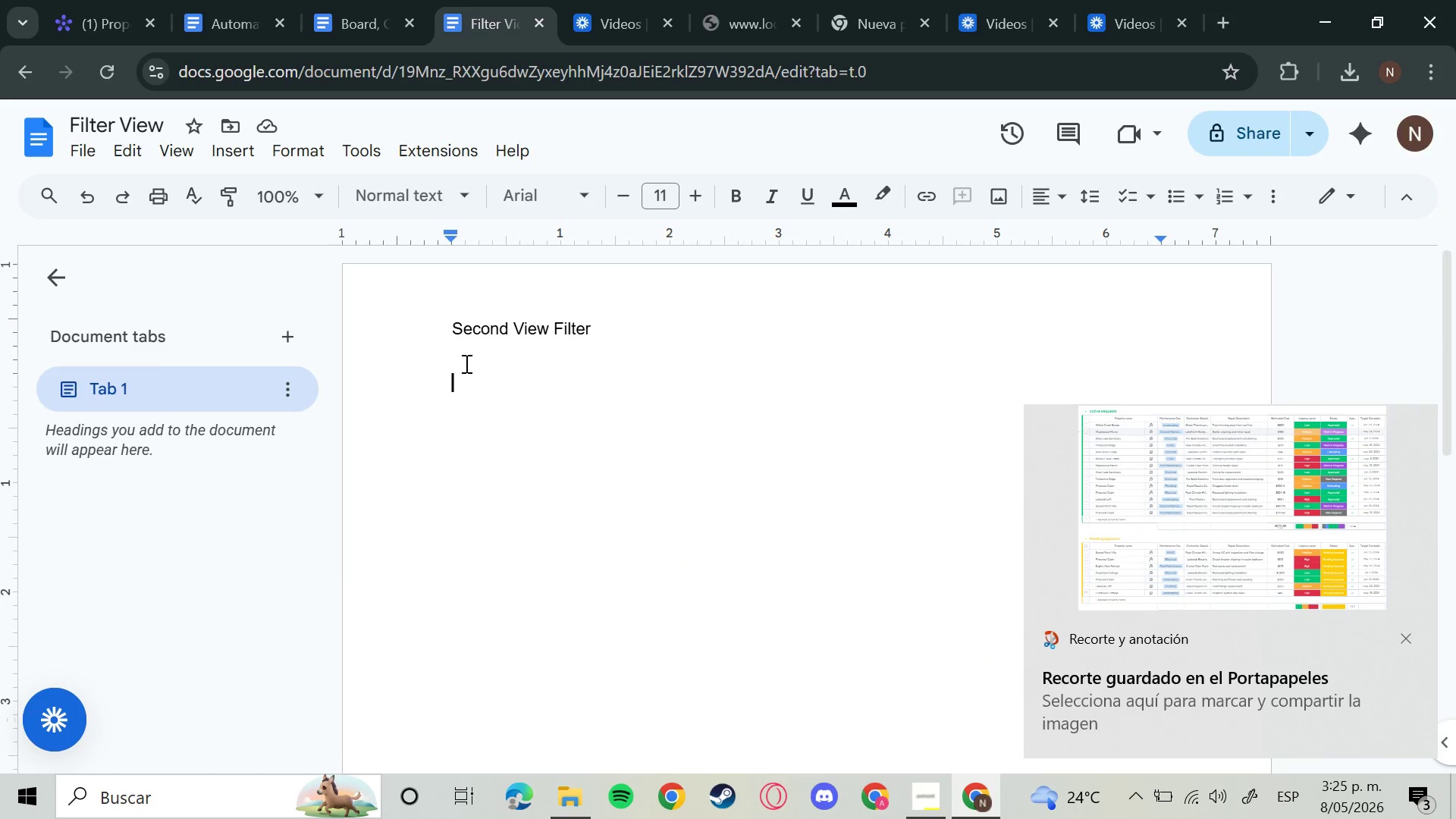 
triple_click([461, 354])
 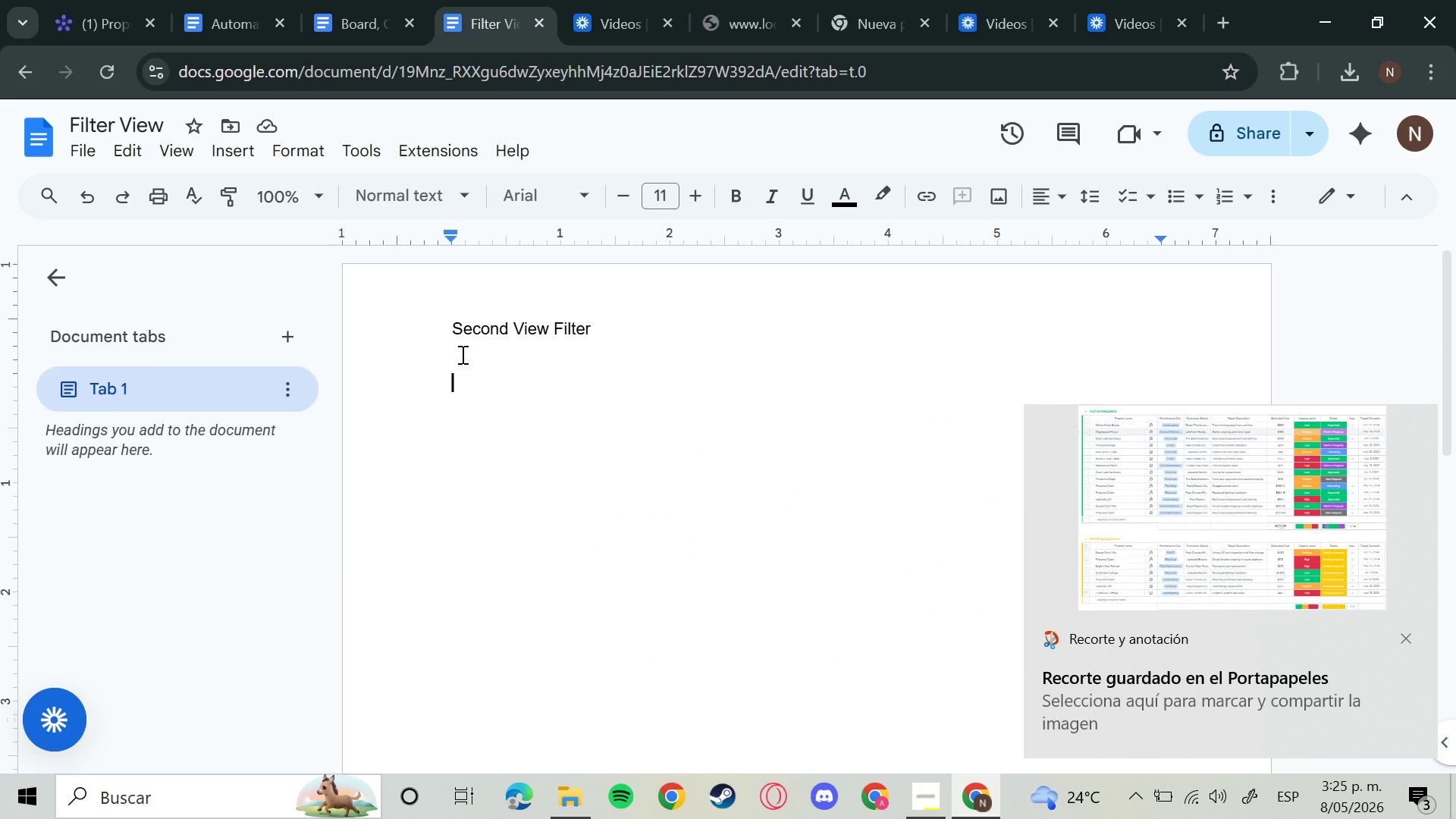 
key(Control+V)
 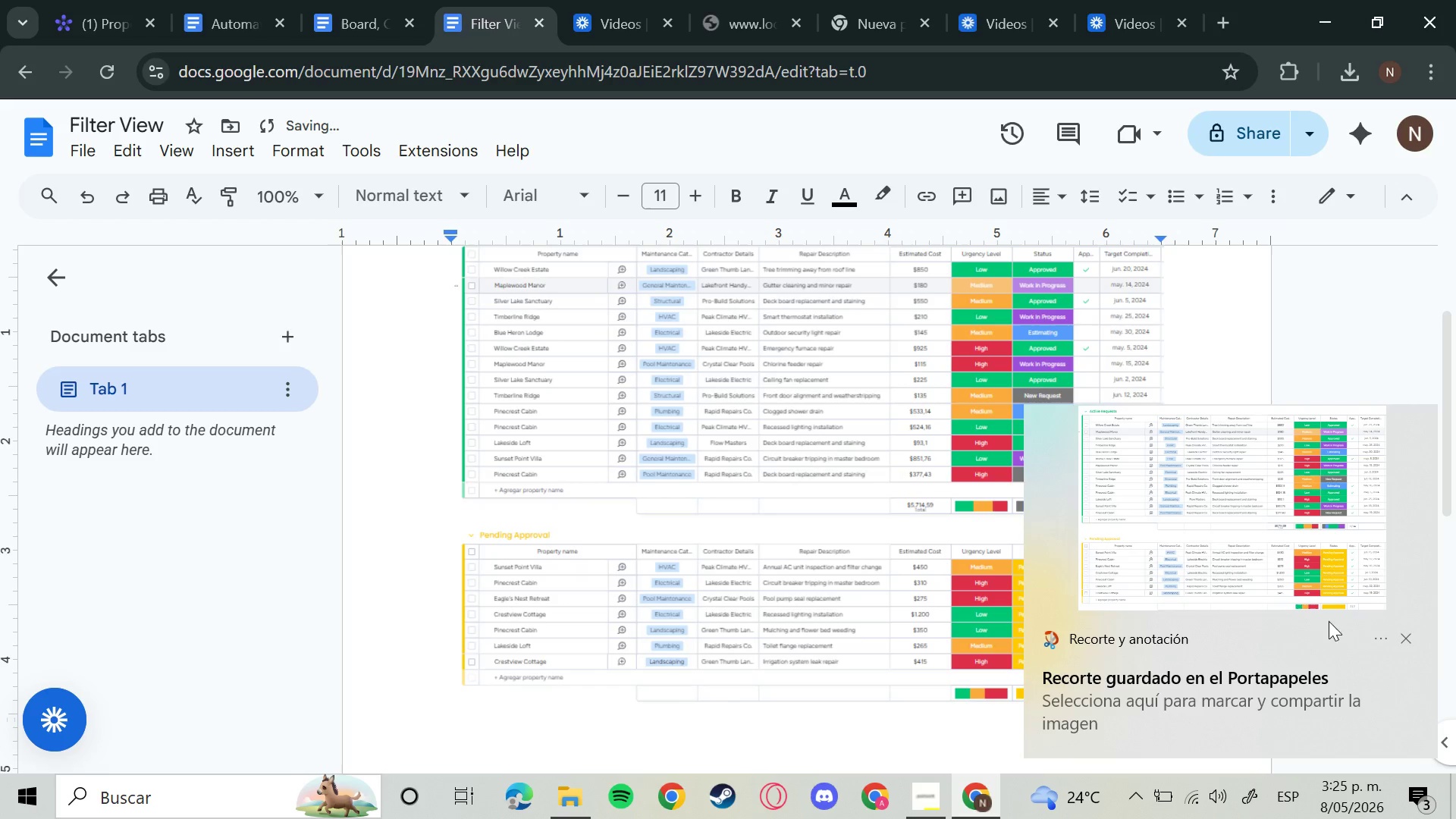 
left_click_drag(start_coordinate=[1403, 626], to_coordinate=[1403, 631])
 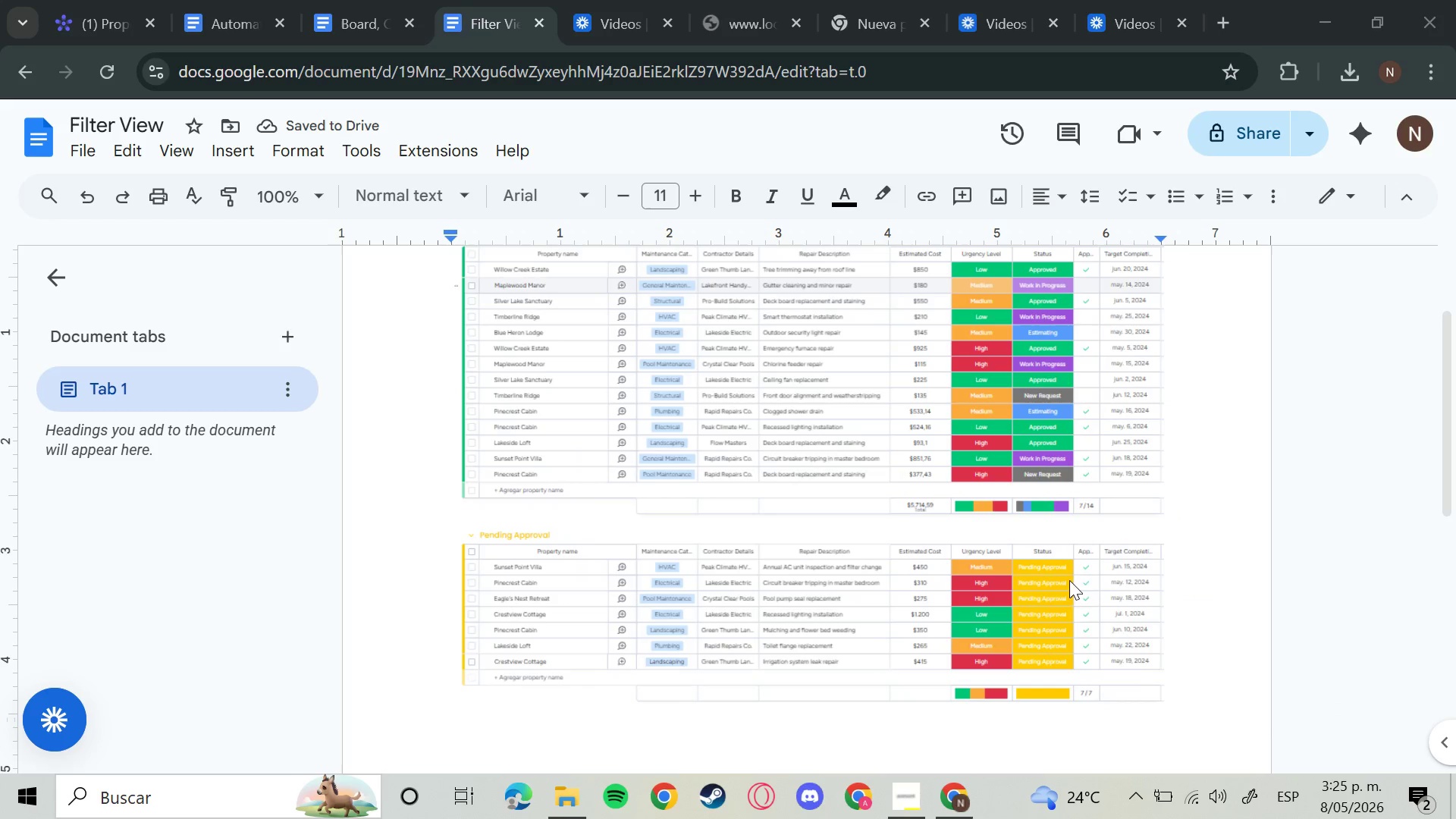 
scroll: coordinate [1080, 623], scroll_direction: up, amount: 2.0
 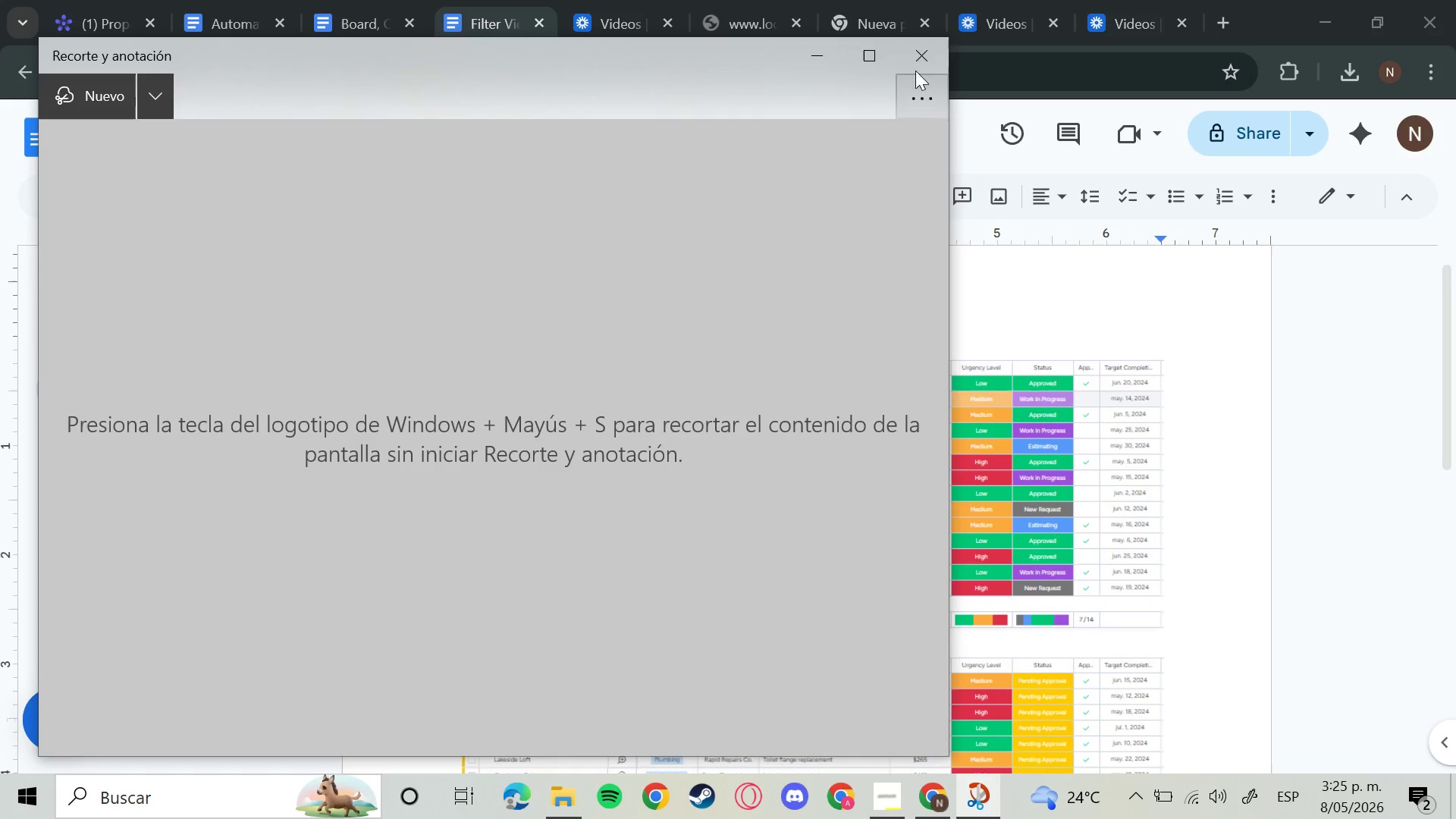 
left_click([925, 55])
 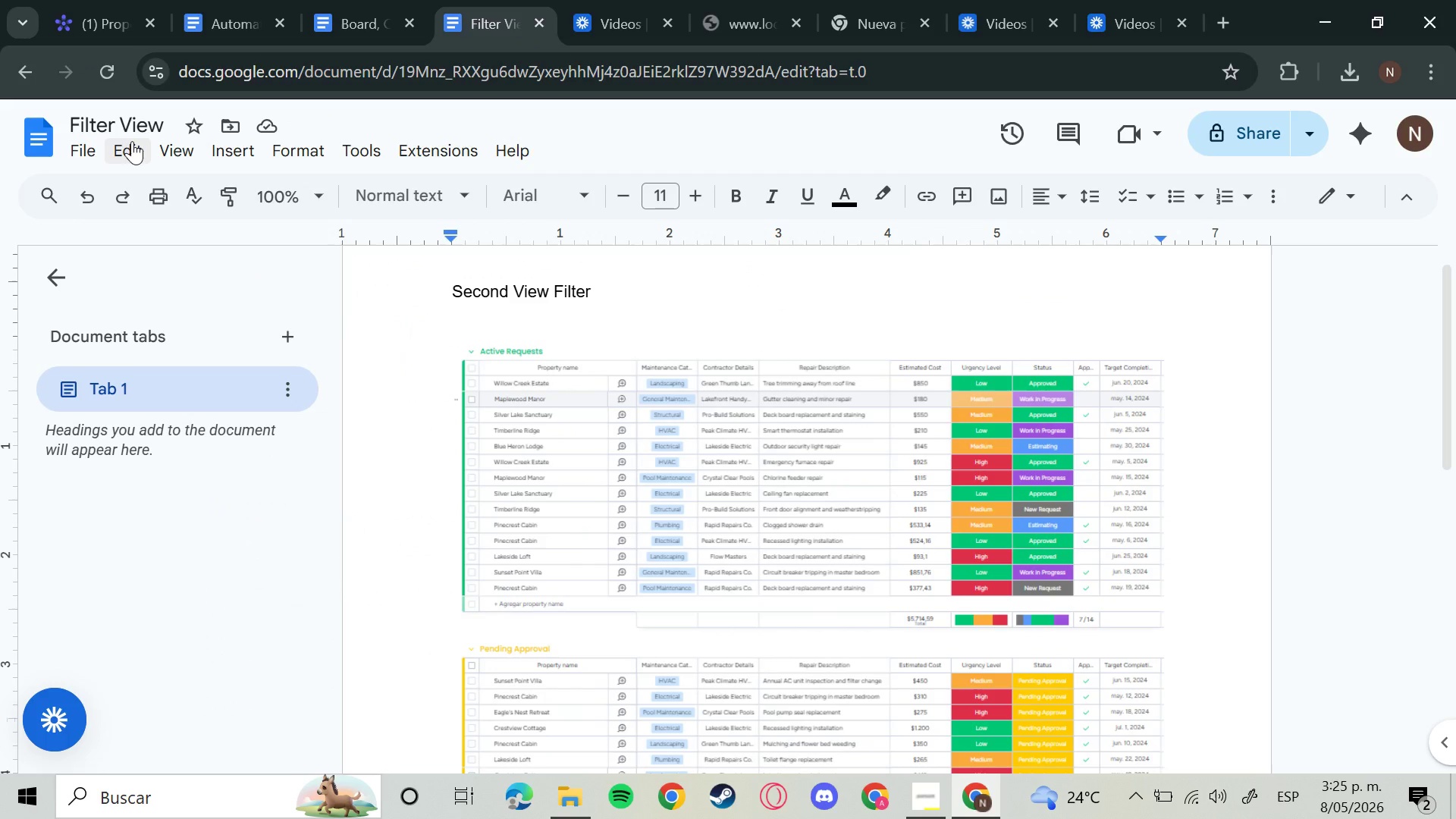 
left_click([147, 128])
 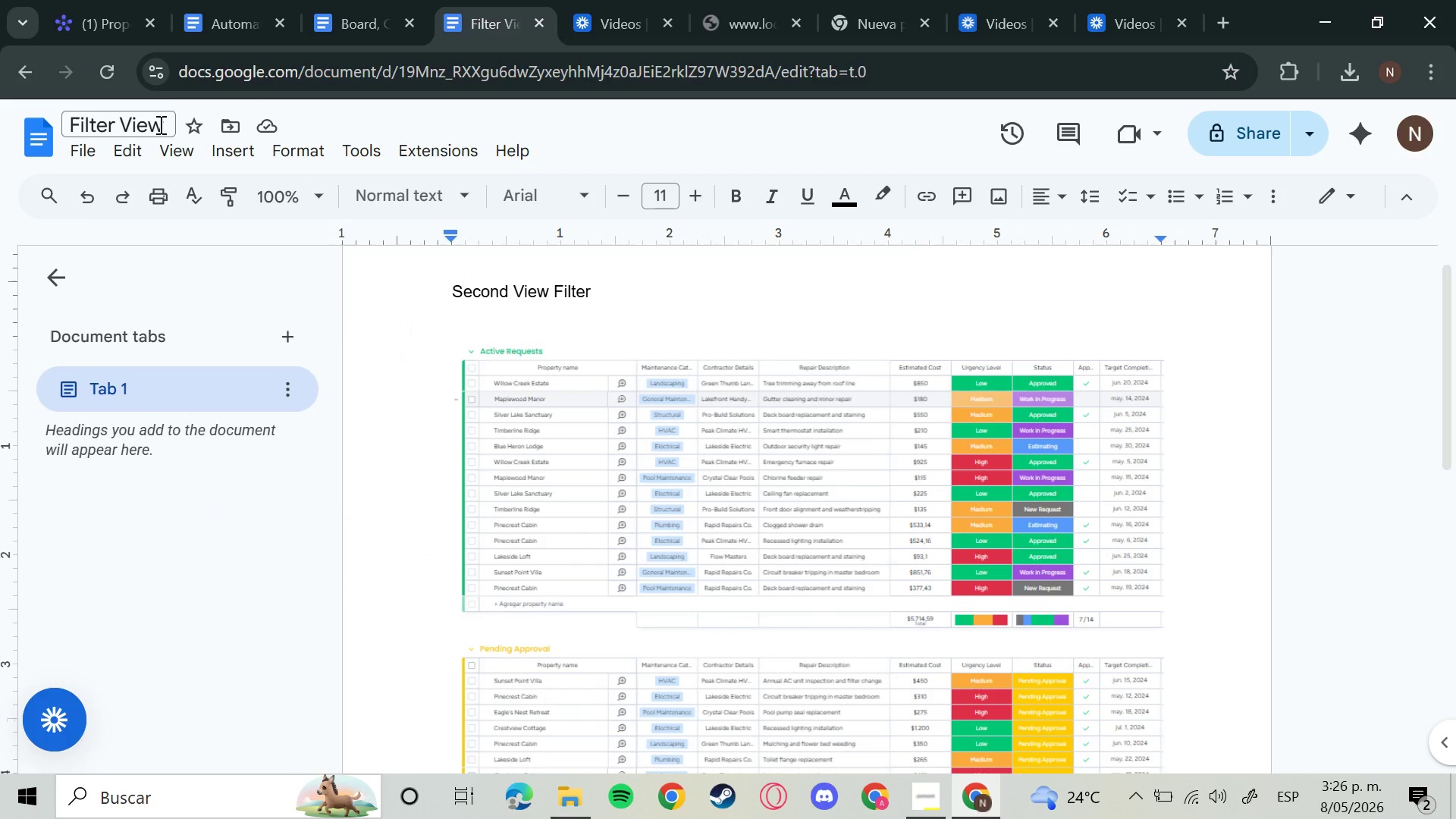 
left_click([159, 124])
 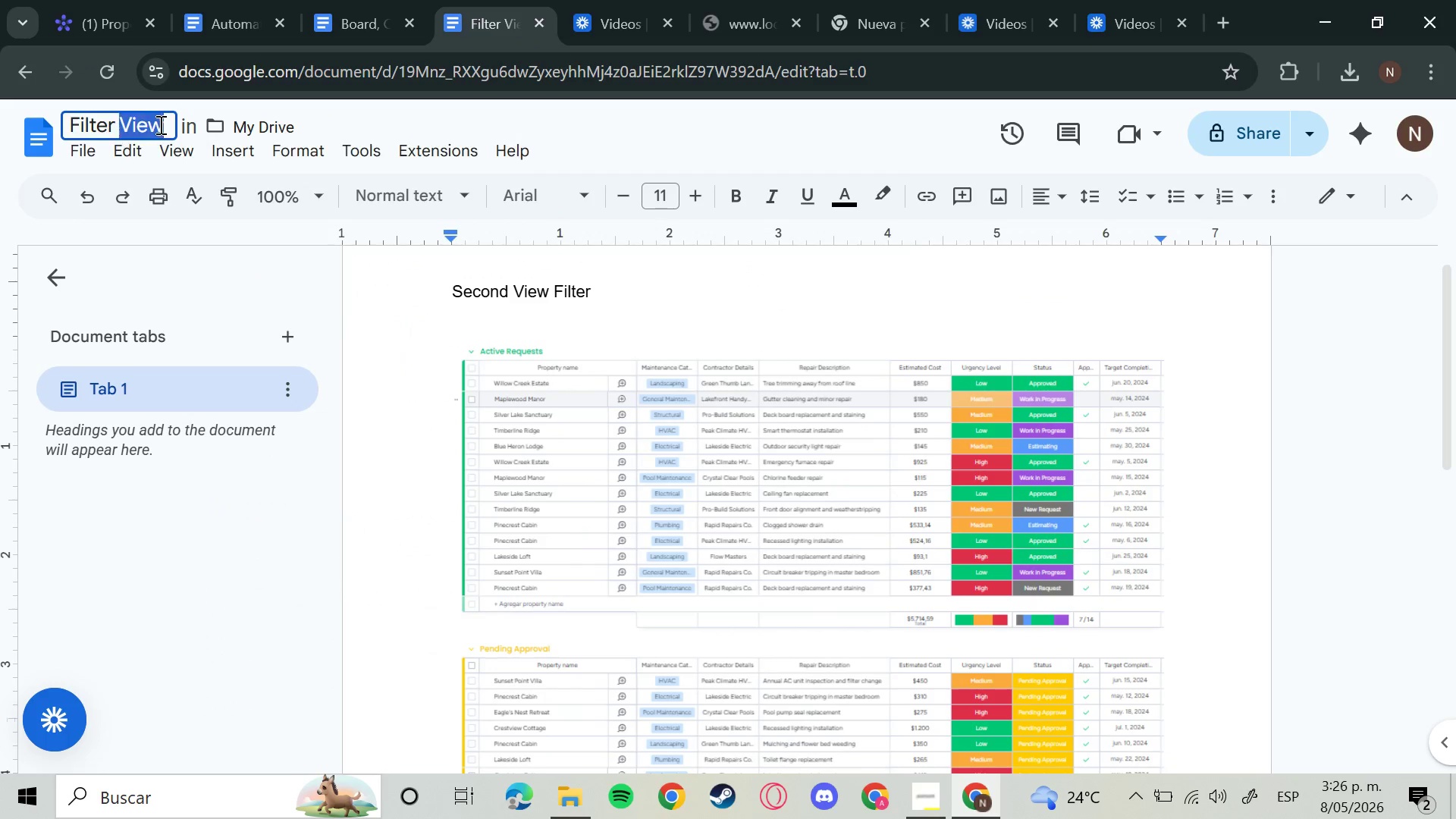 
left_click_drag(start_coordinate=[159, 124], to_coordinate=[0, 153])
 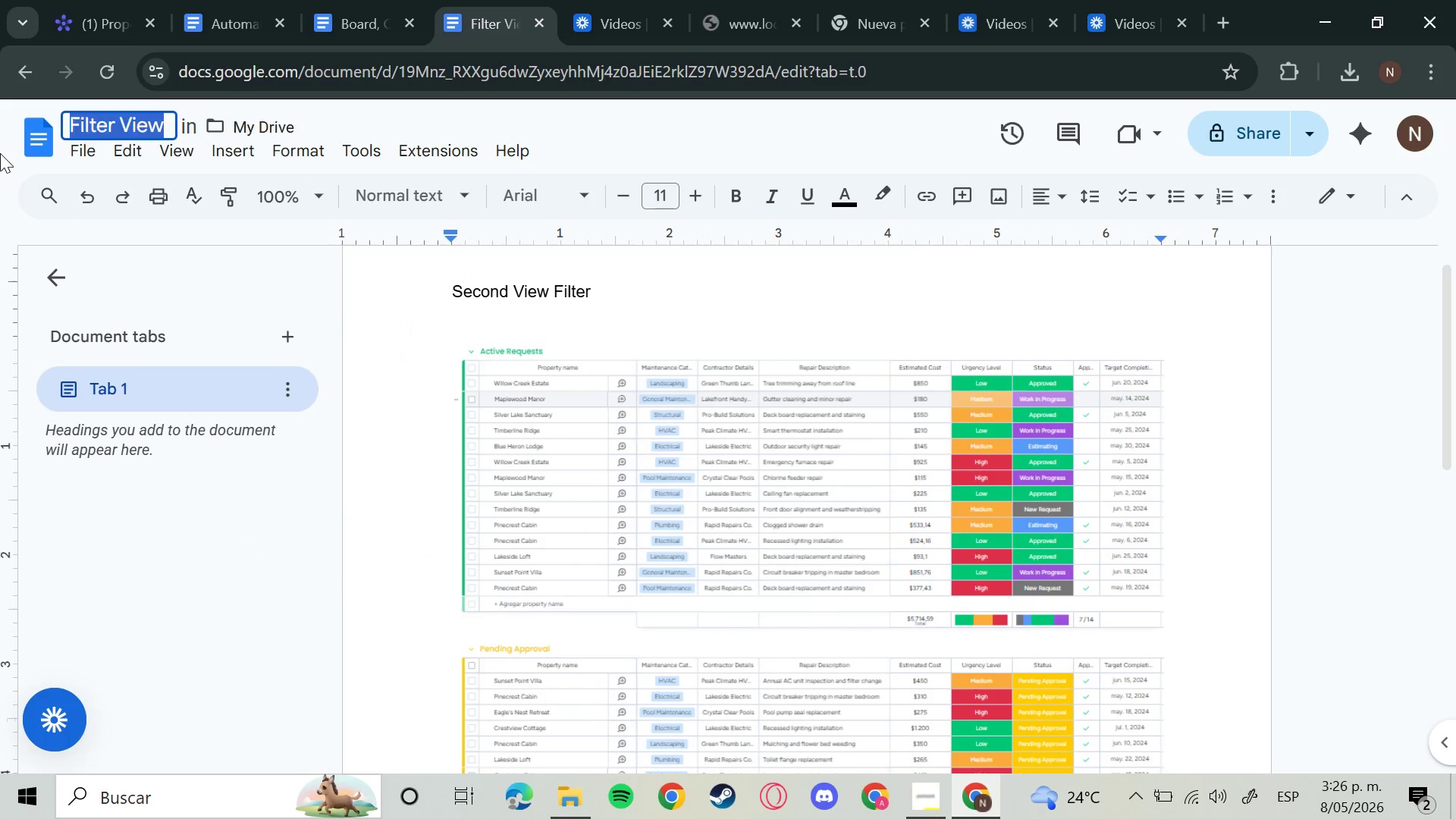 
key(Backspace)
type(FI)
key(Backspace)
key(Backspace)
type(FI)
key(Backspace)
type(ilterde)
key(Backspace)
key(Backspace)
type(ed Table View)
 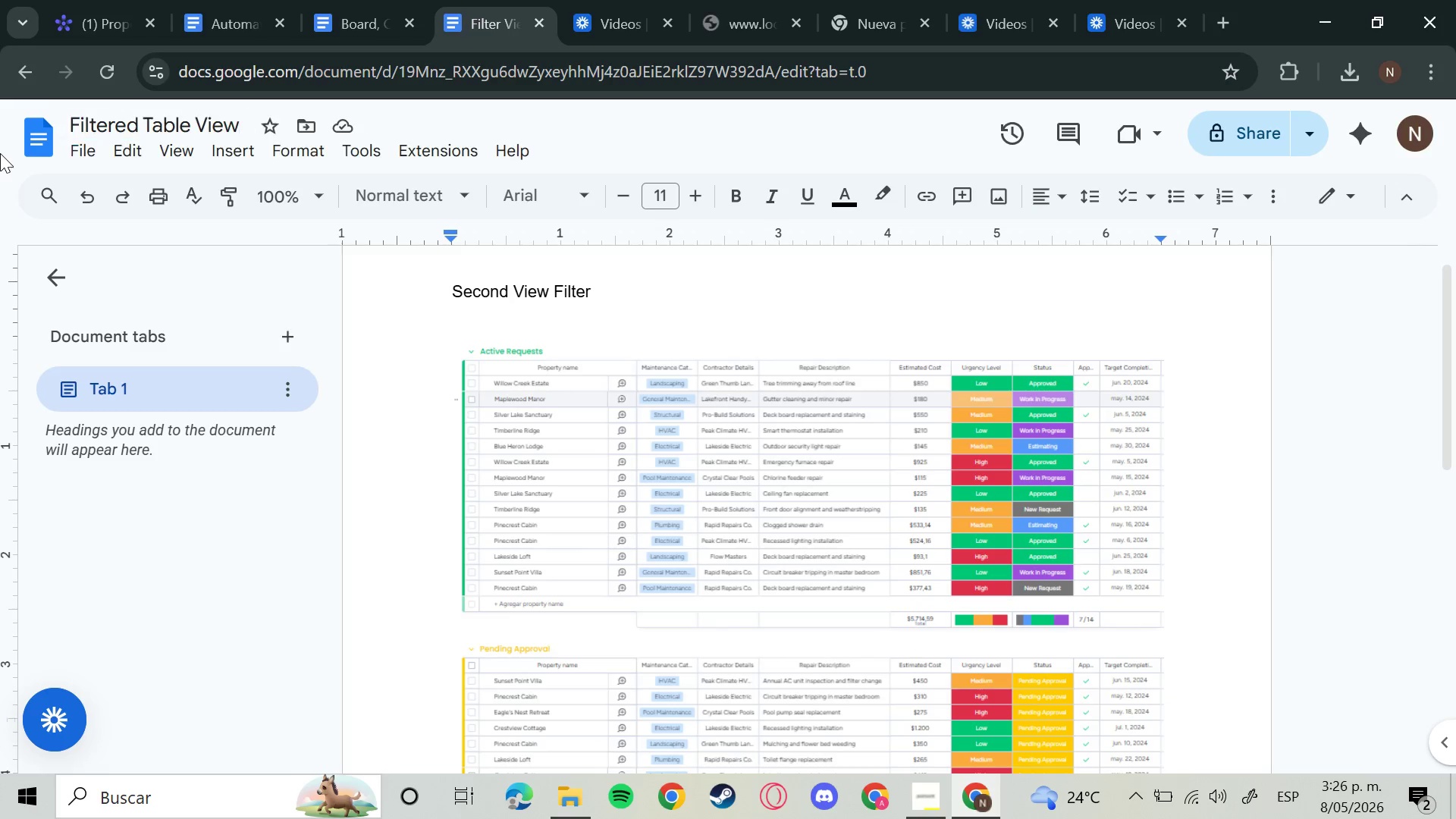 
key(Enter)
 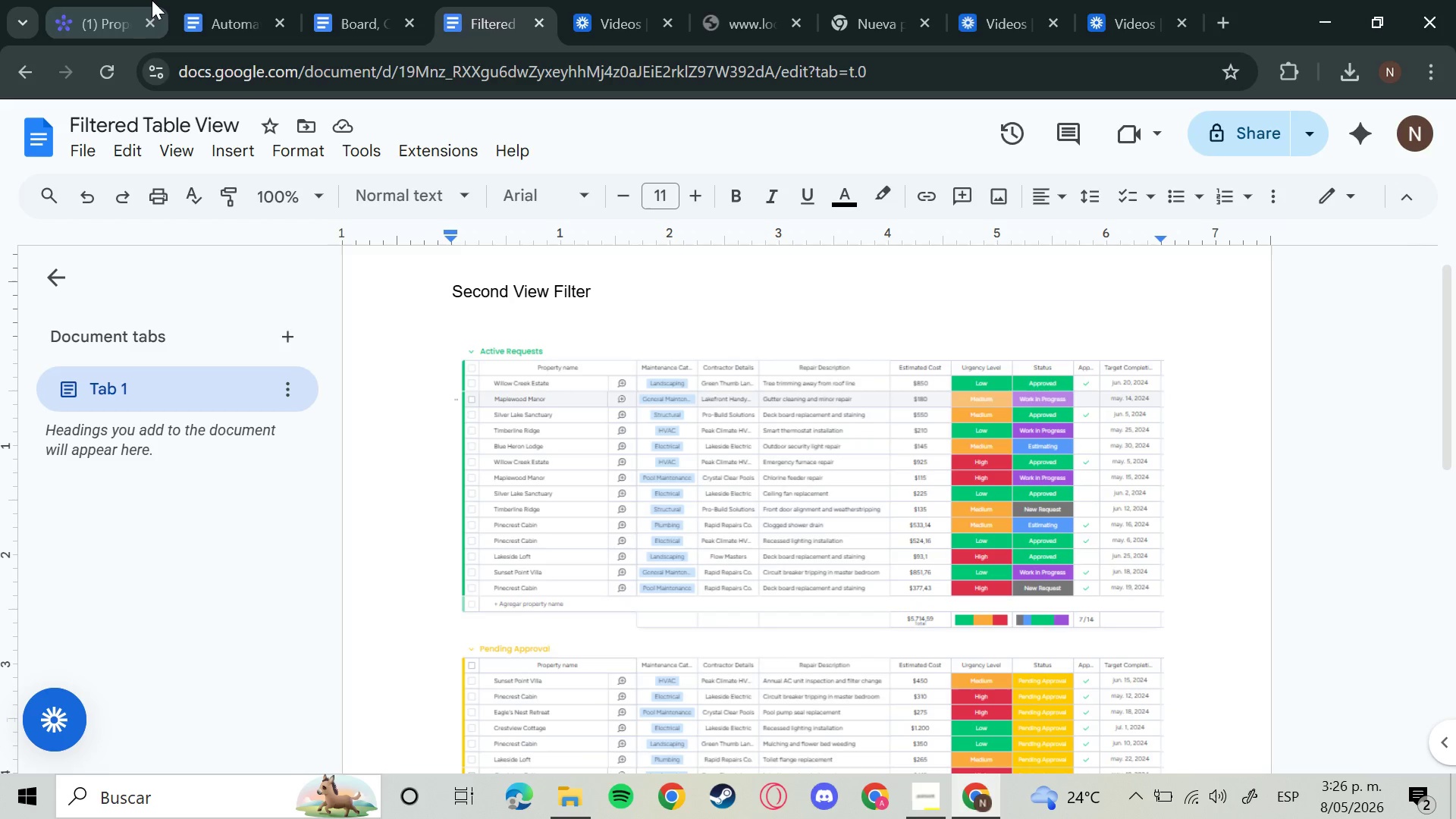 
left_click([593, 22])
 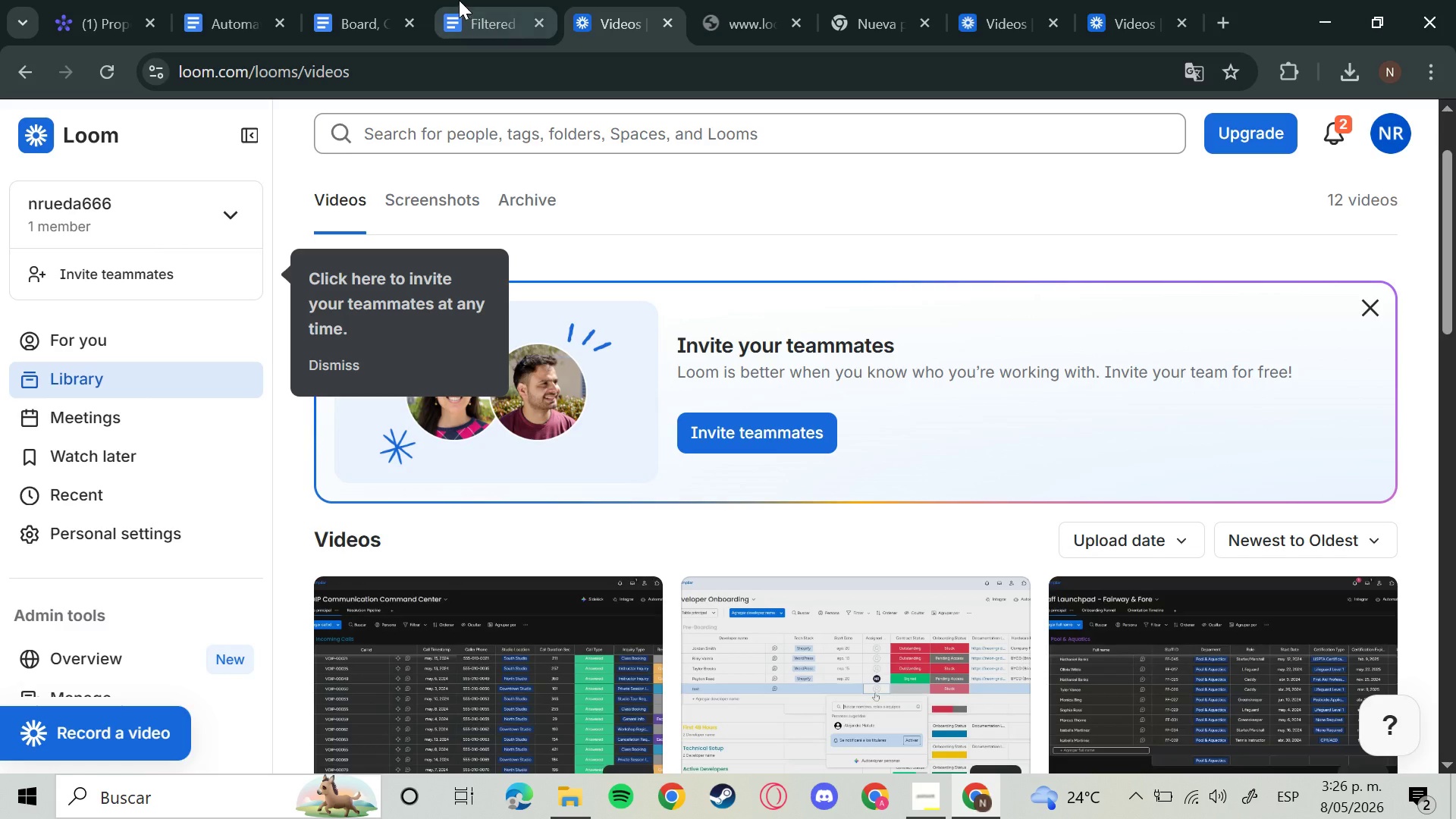 
scroll: coordinate [593, 22], scroll_direction: up, amount: 1.0
 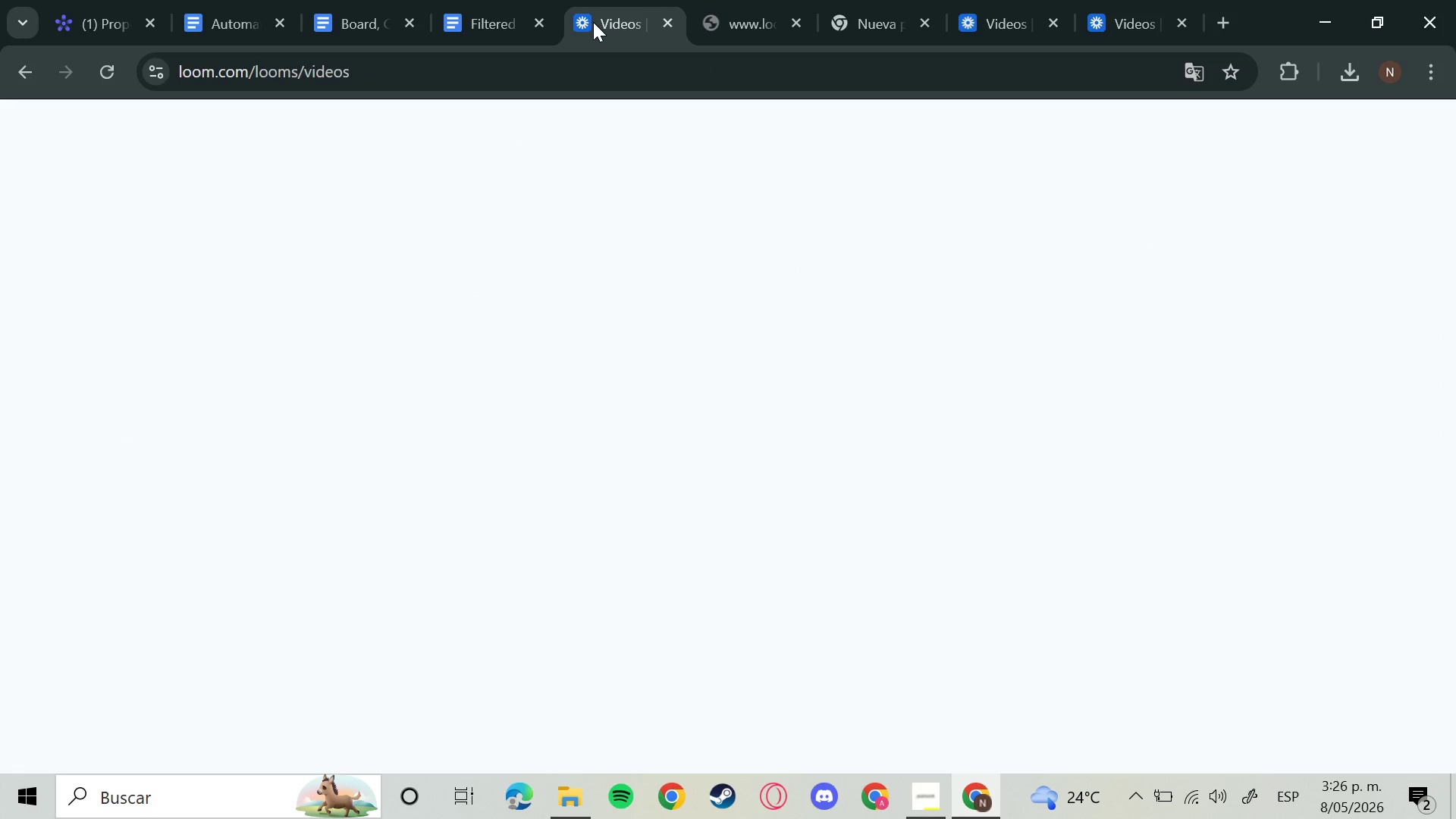 
left_click([457, 0])
 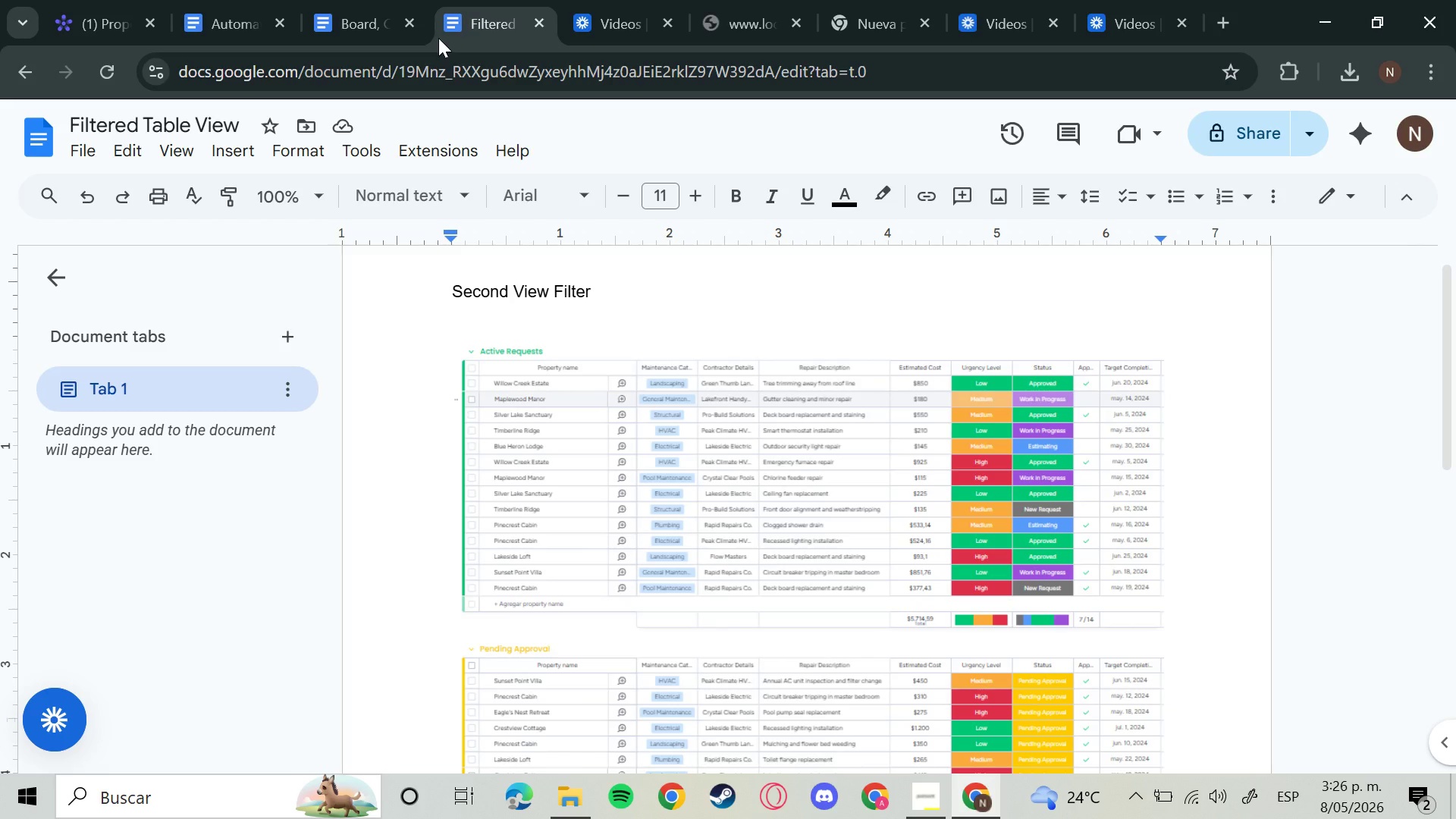 
wait(18.05)
 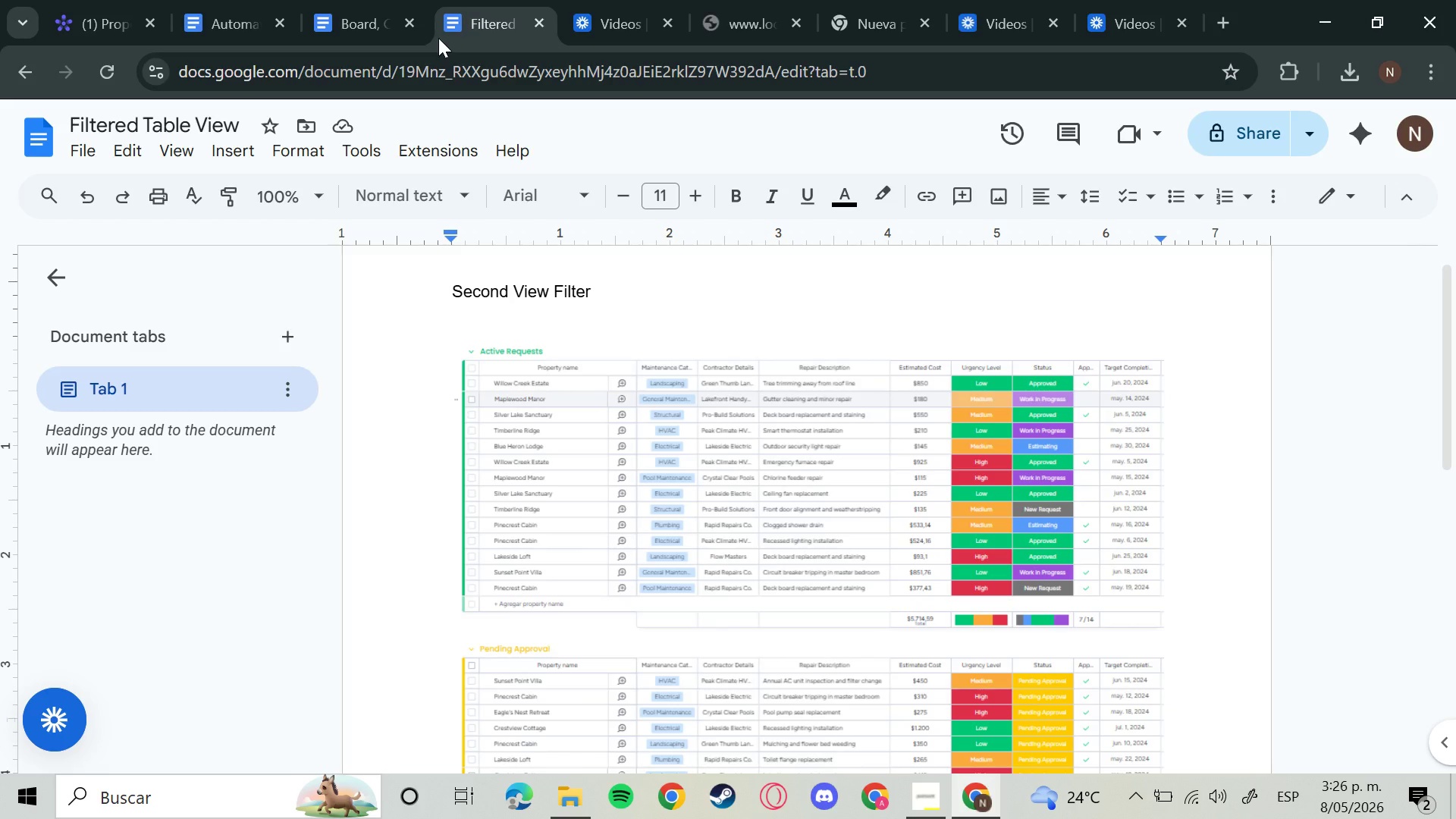 
left_click([117, 0])
 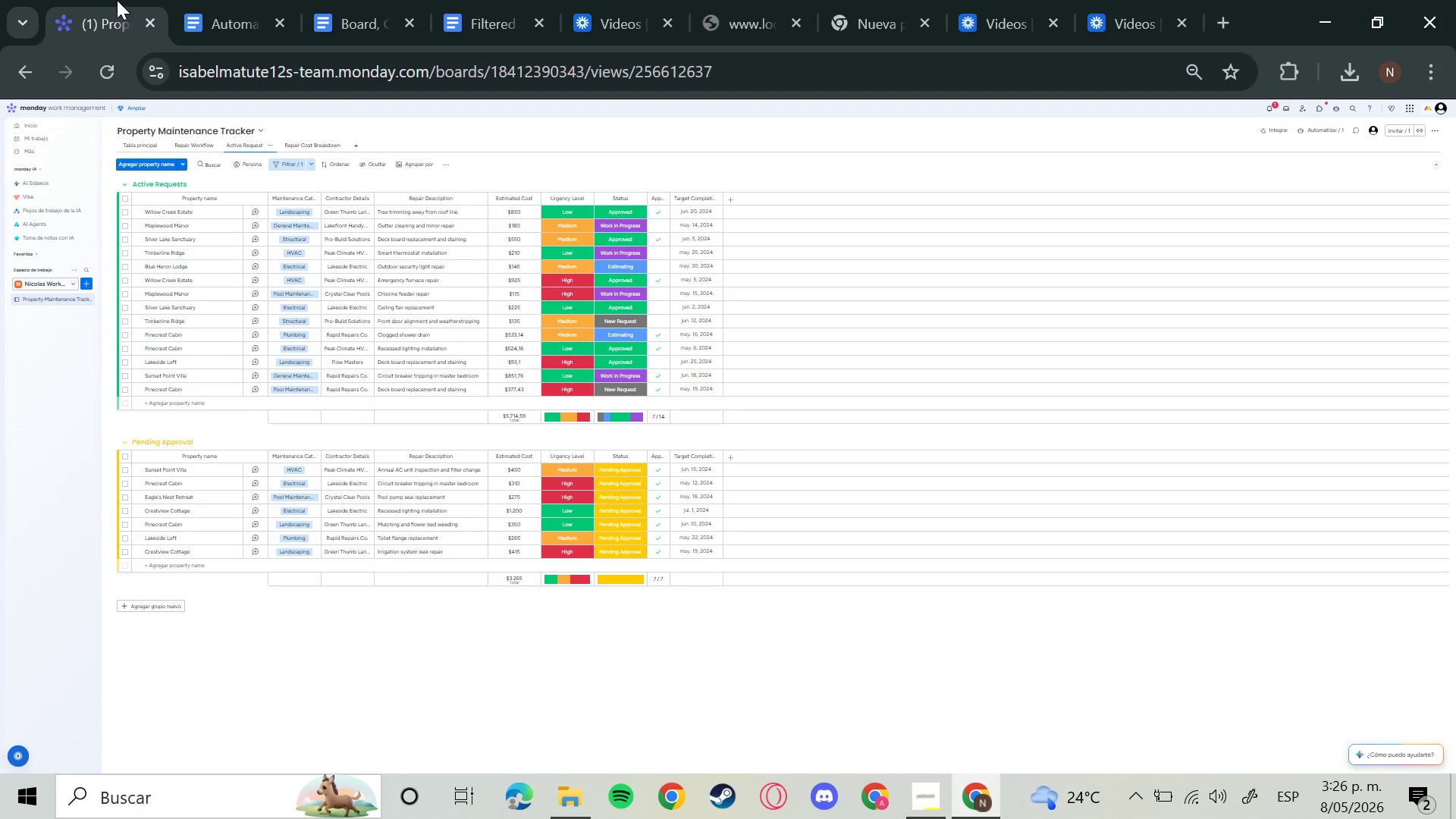 
wait(10.89)
 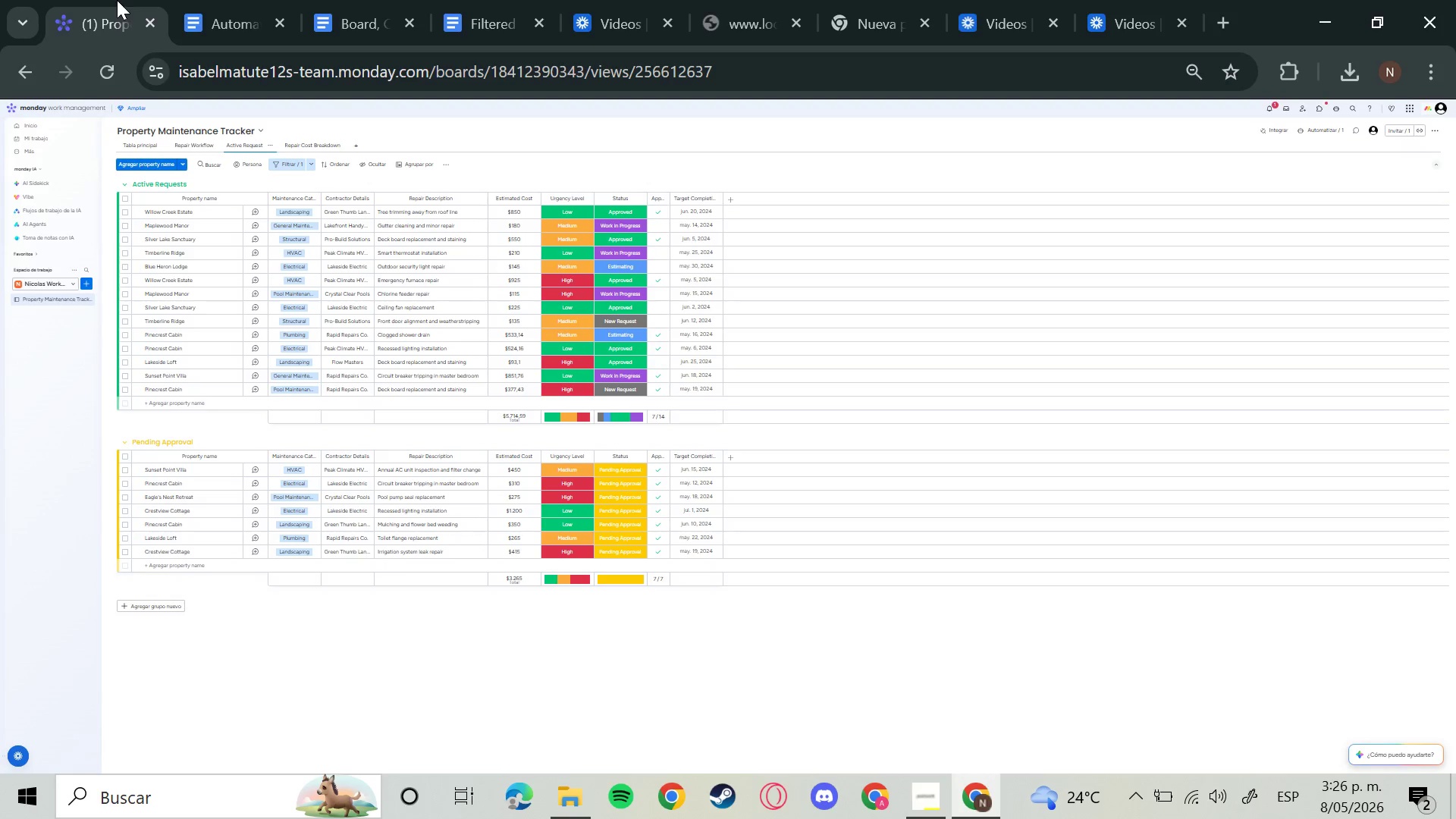 
left_click([1201, 77])
 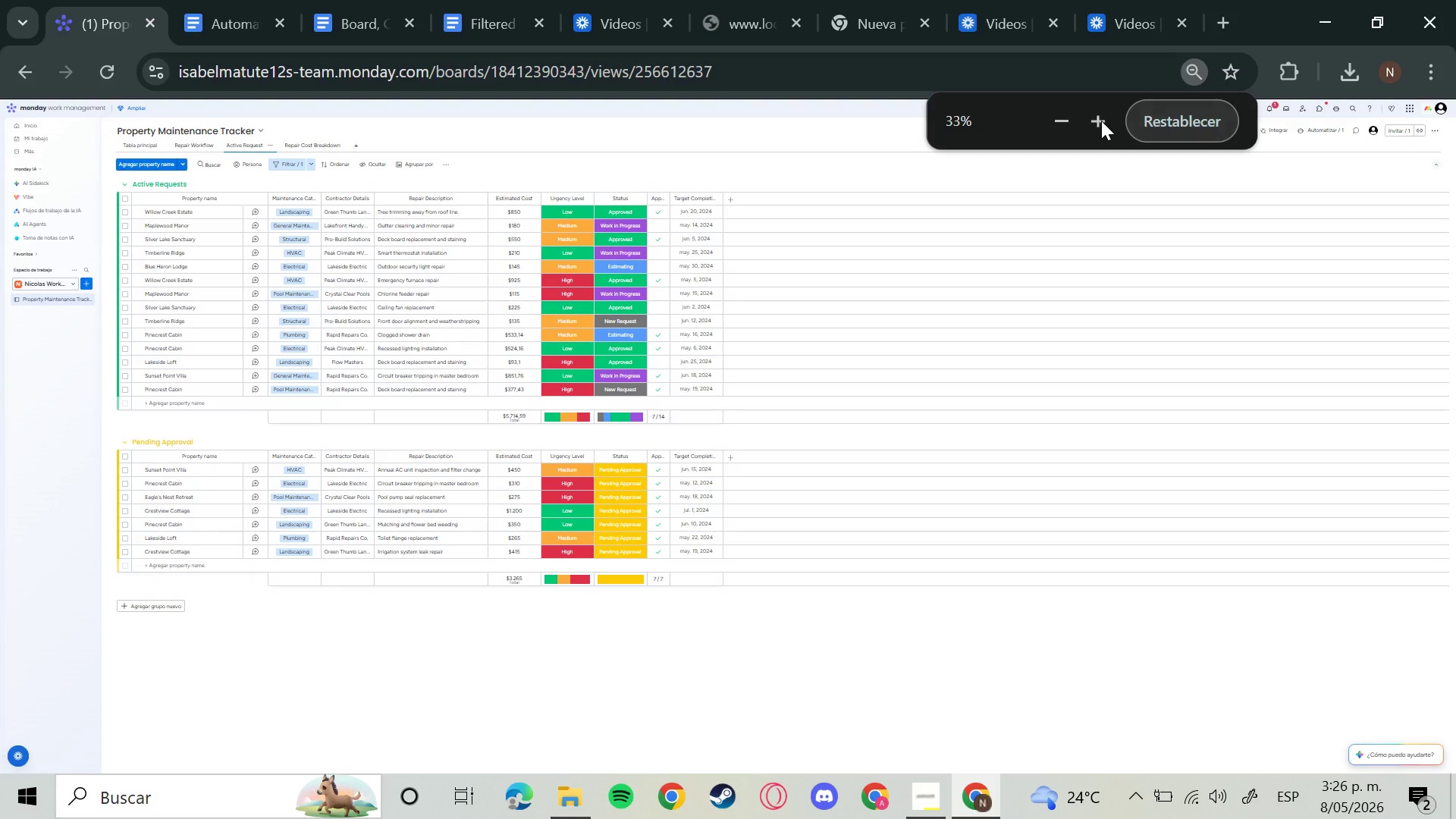 
left_click([1098, 121])
 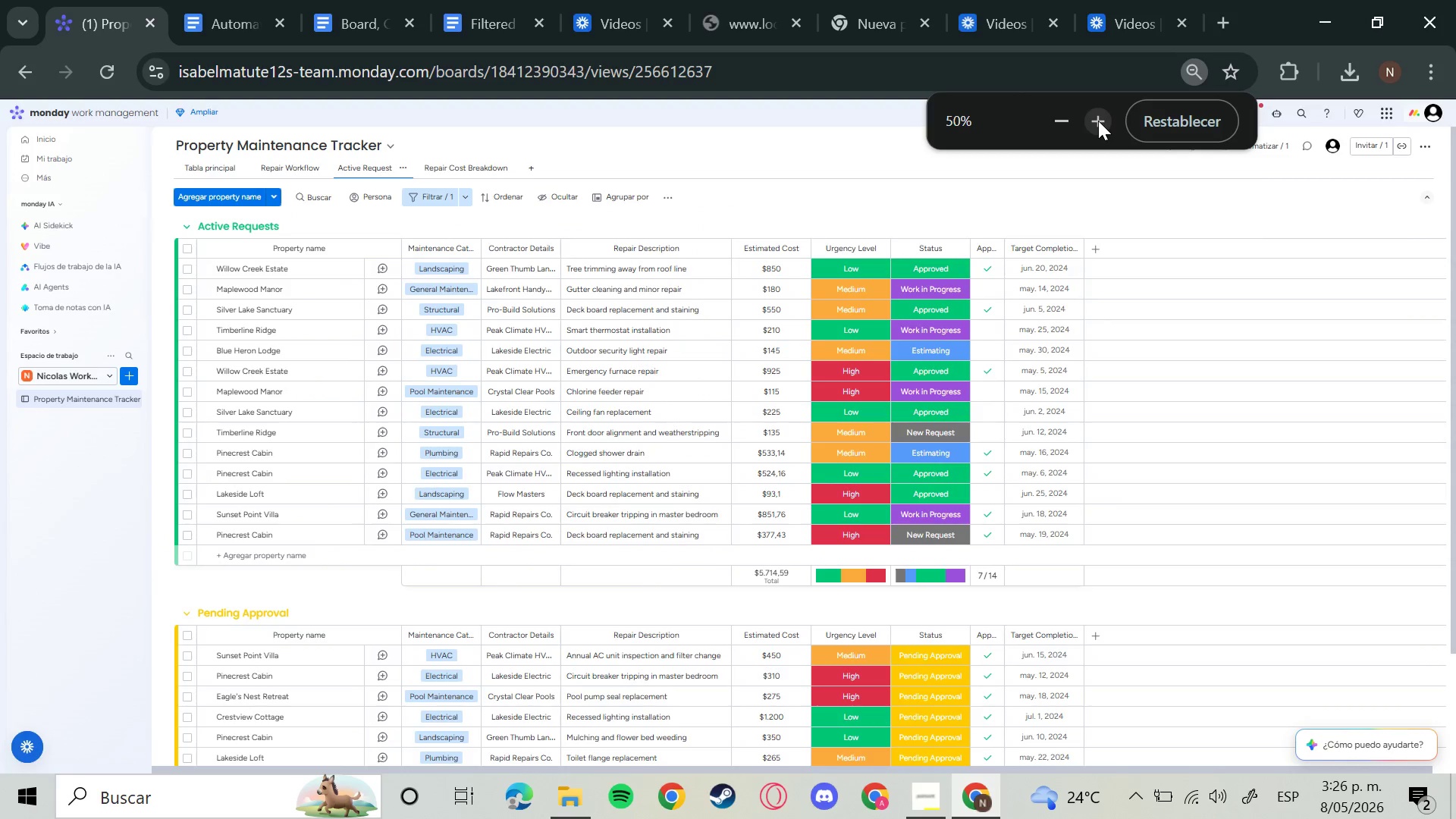 
left_click([1098, 120])
 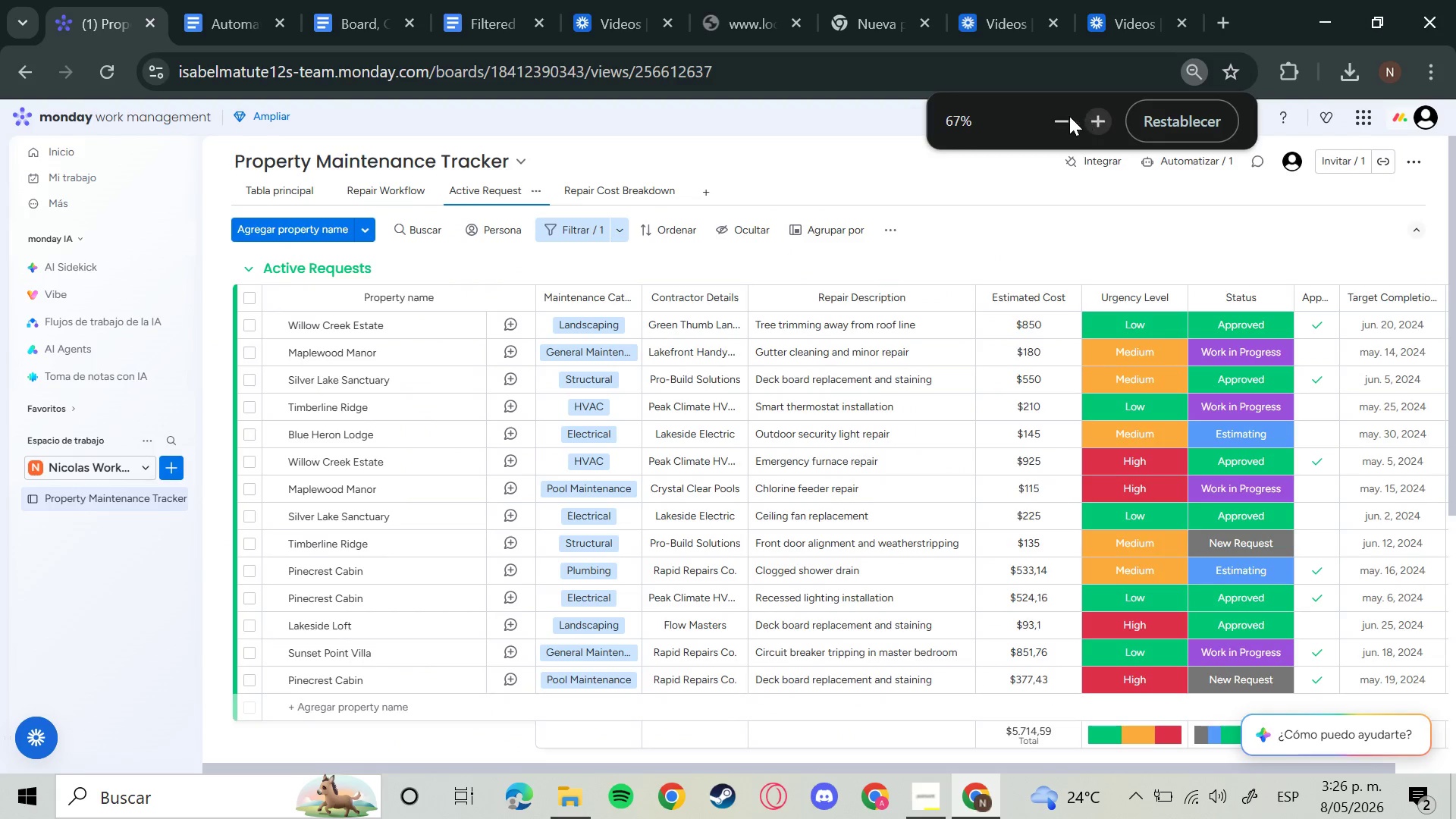 
left_click([1051, 124])
 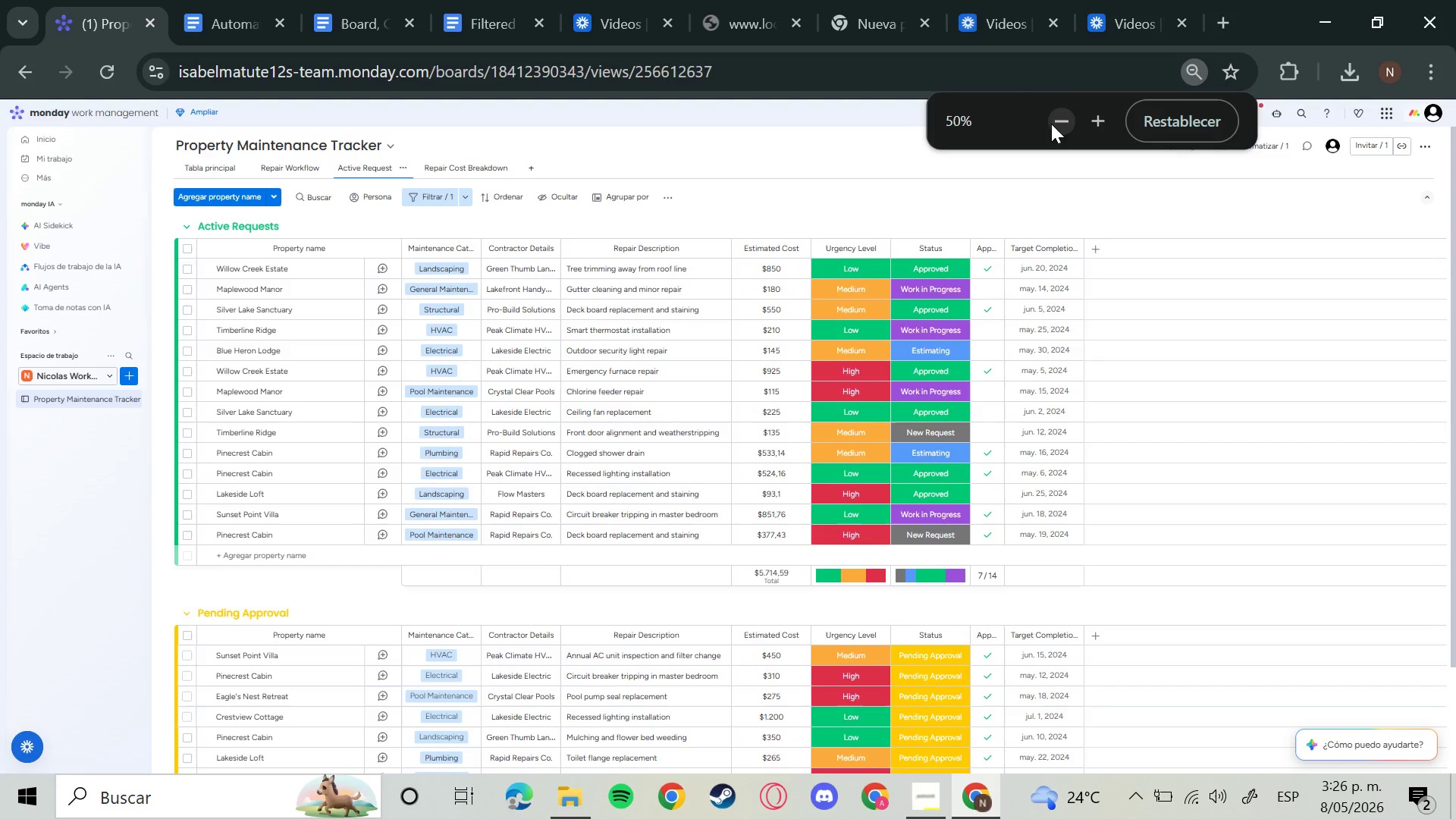 
wait(11.98)
 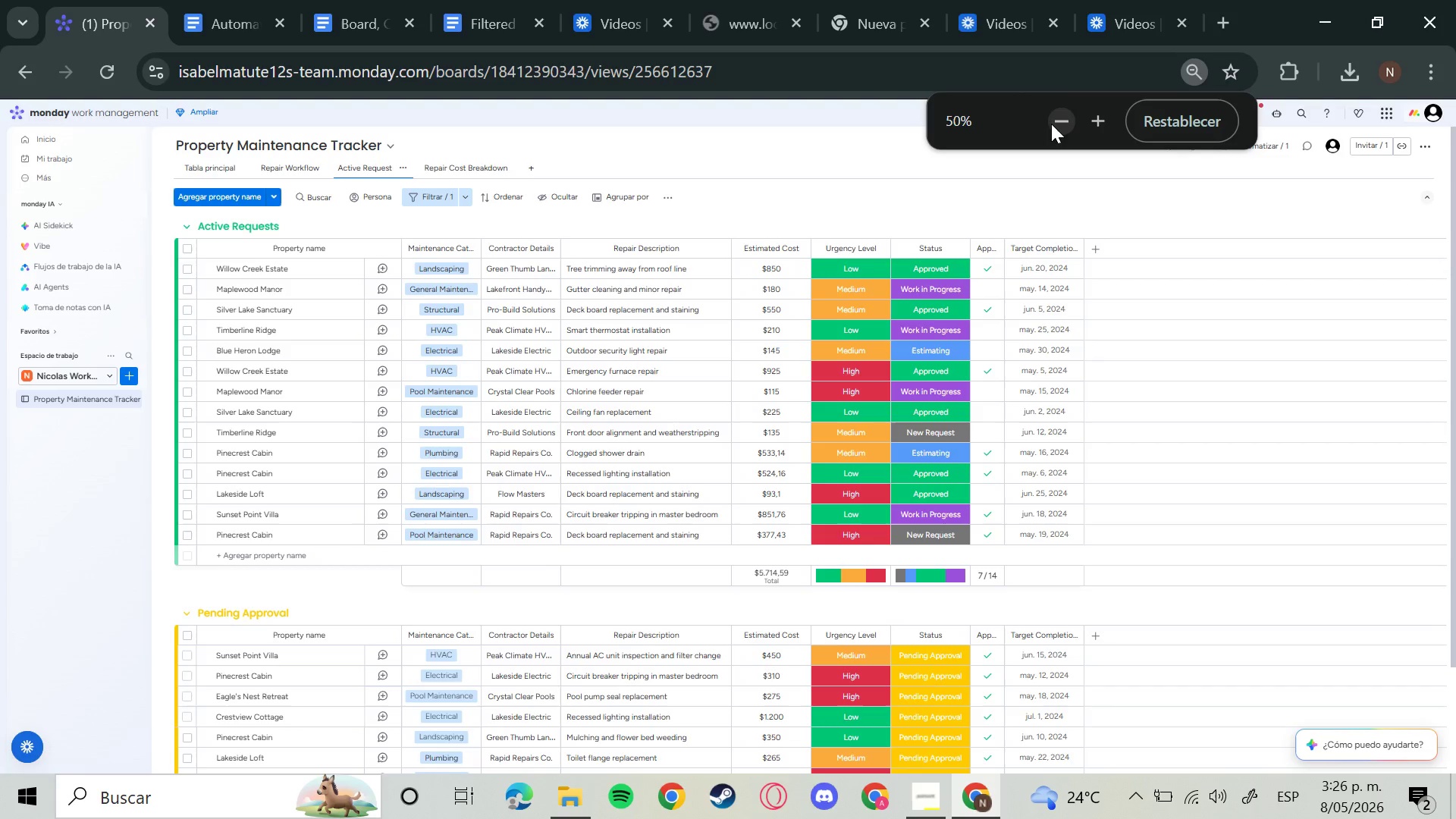 
left_click([1261, 200])
 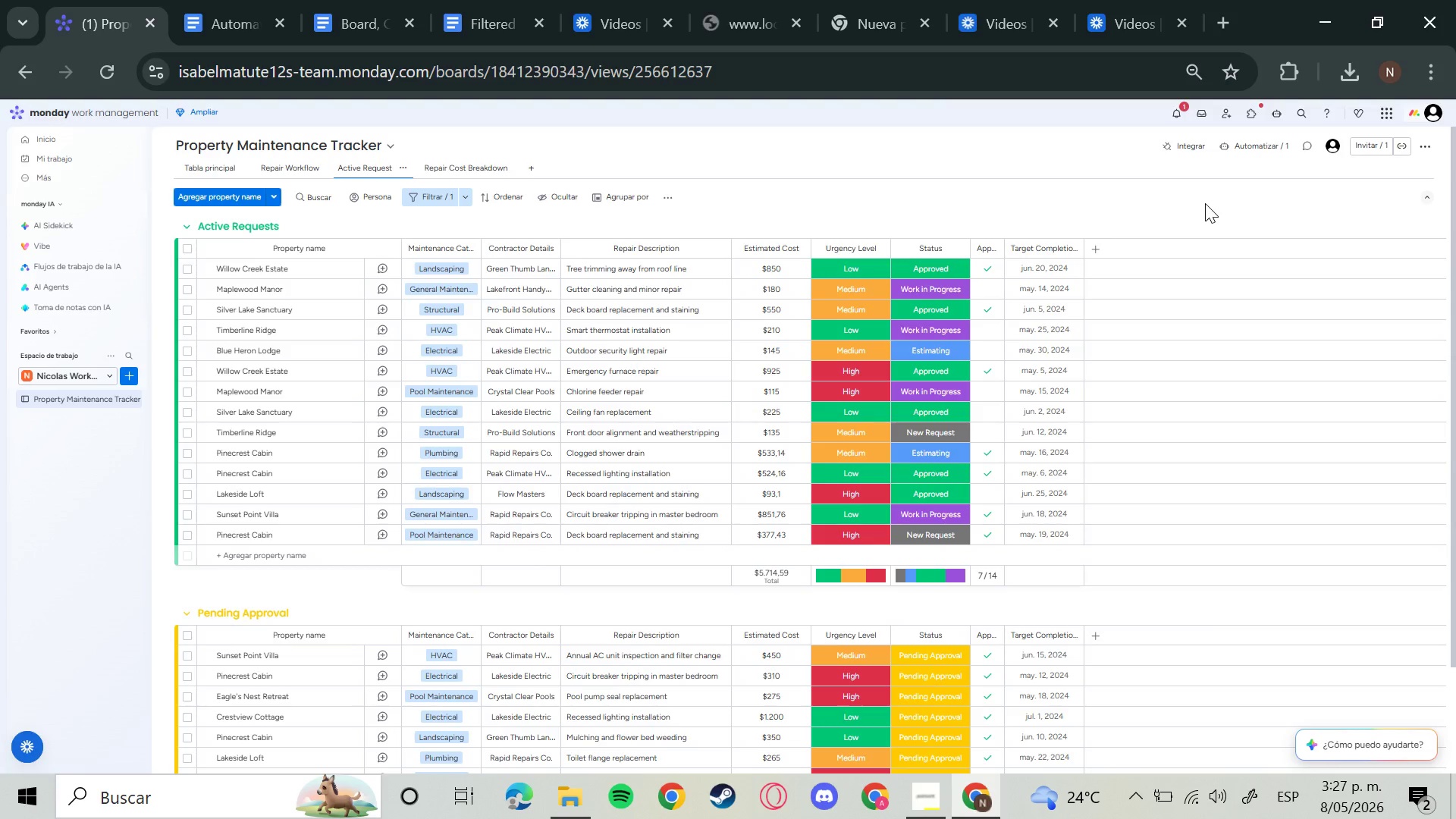 
left_click([1177, 121])
 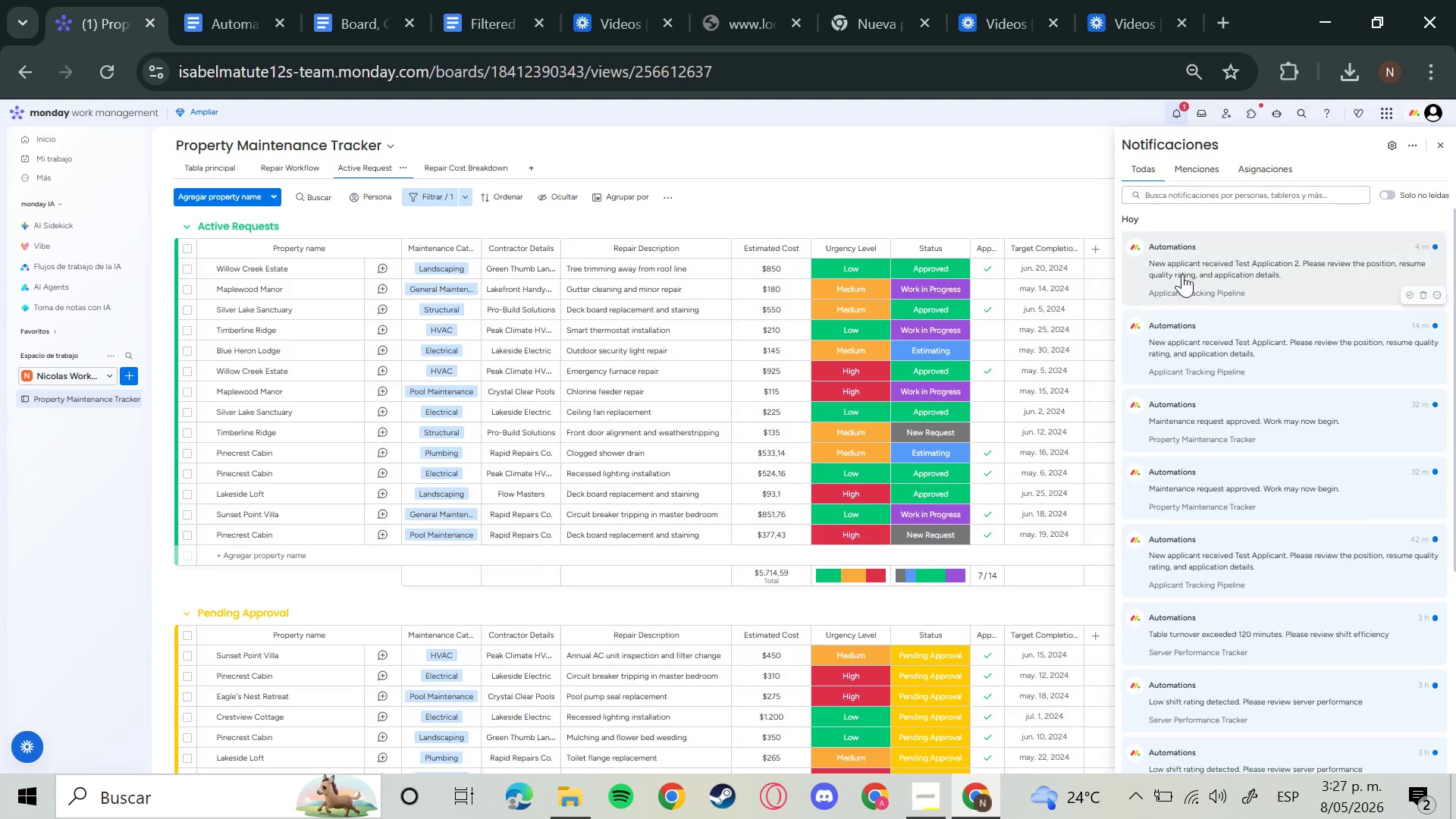 
wait(8.75)
 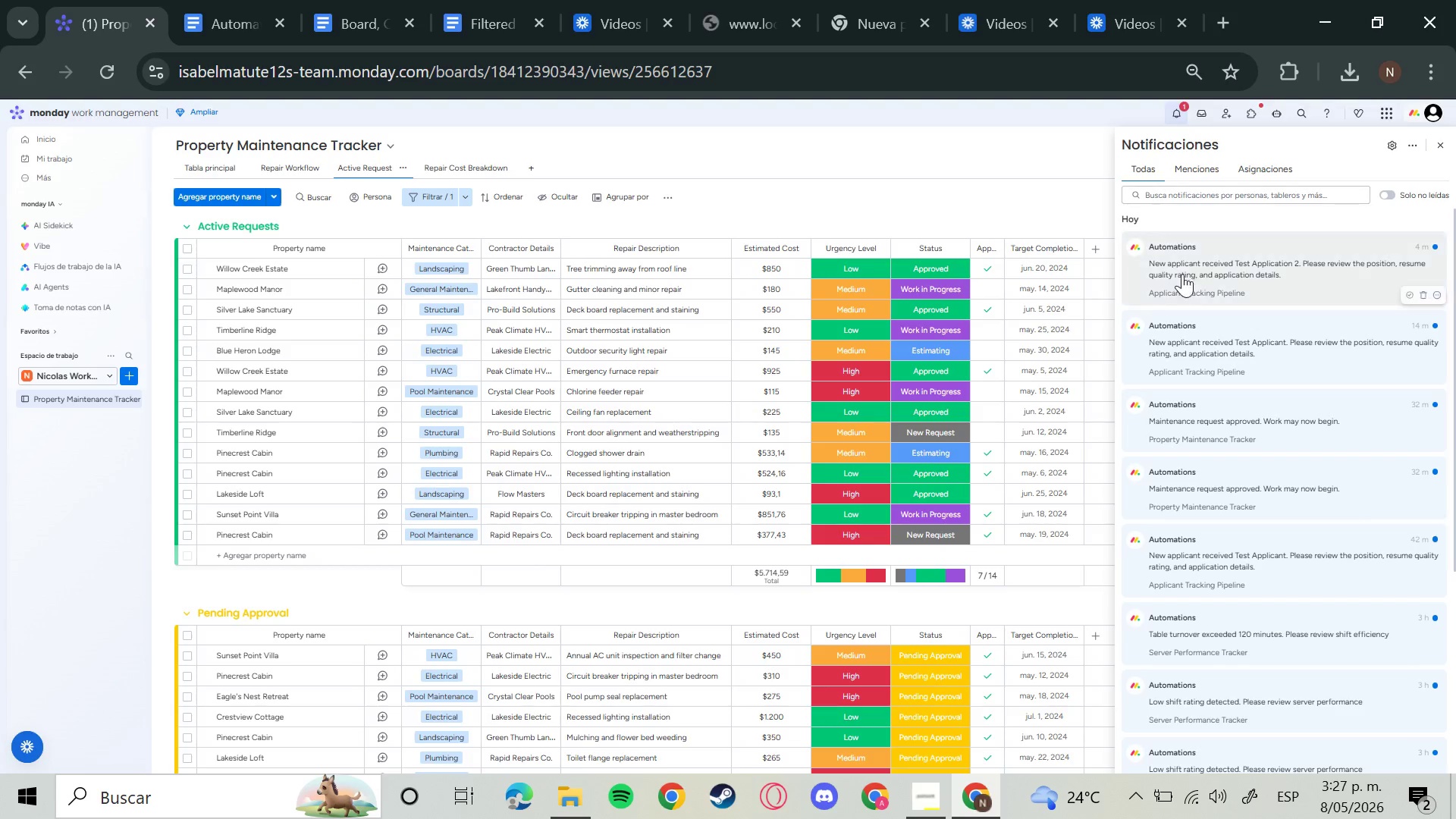 
scroll: coordinate [1372, 515], scroll_direction: down, amount: 1.0
 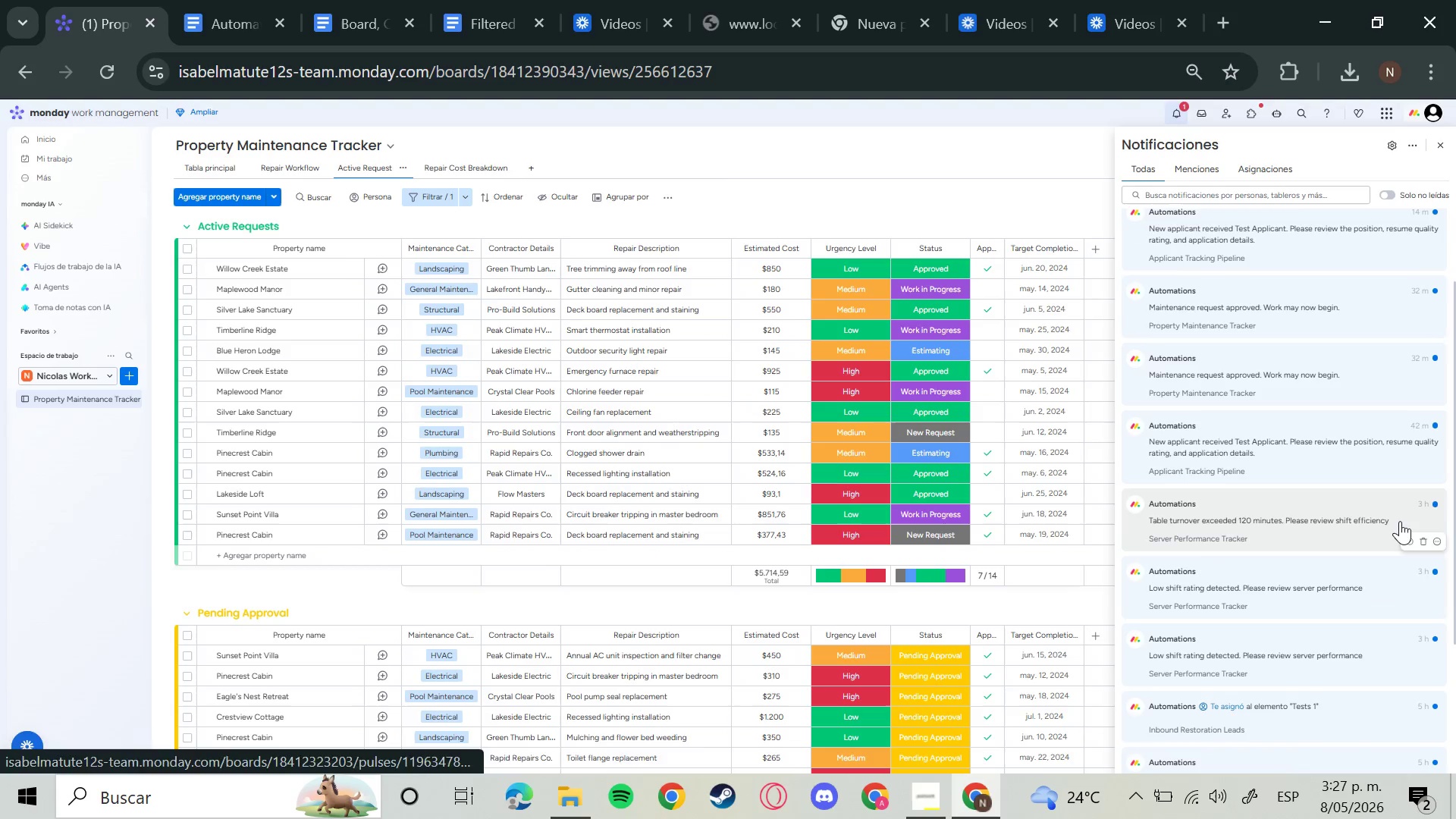 
left_click([1009, 219])
 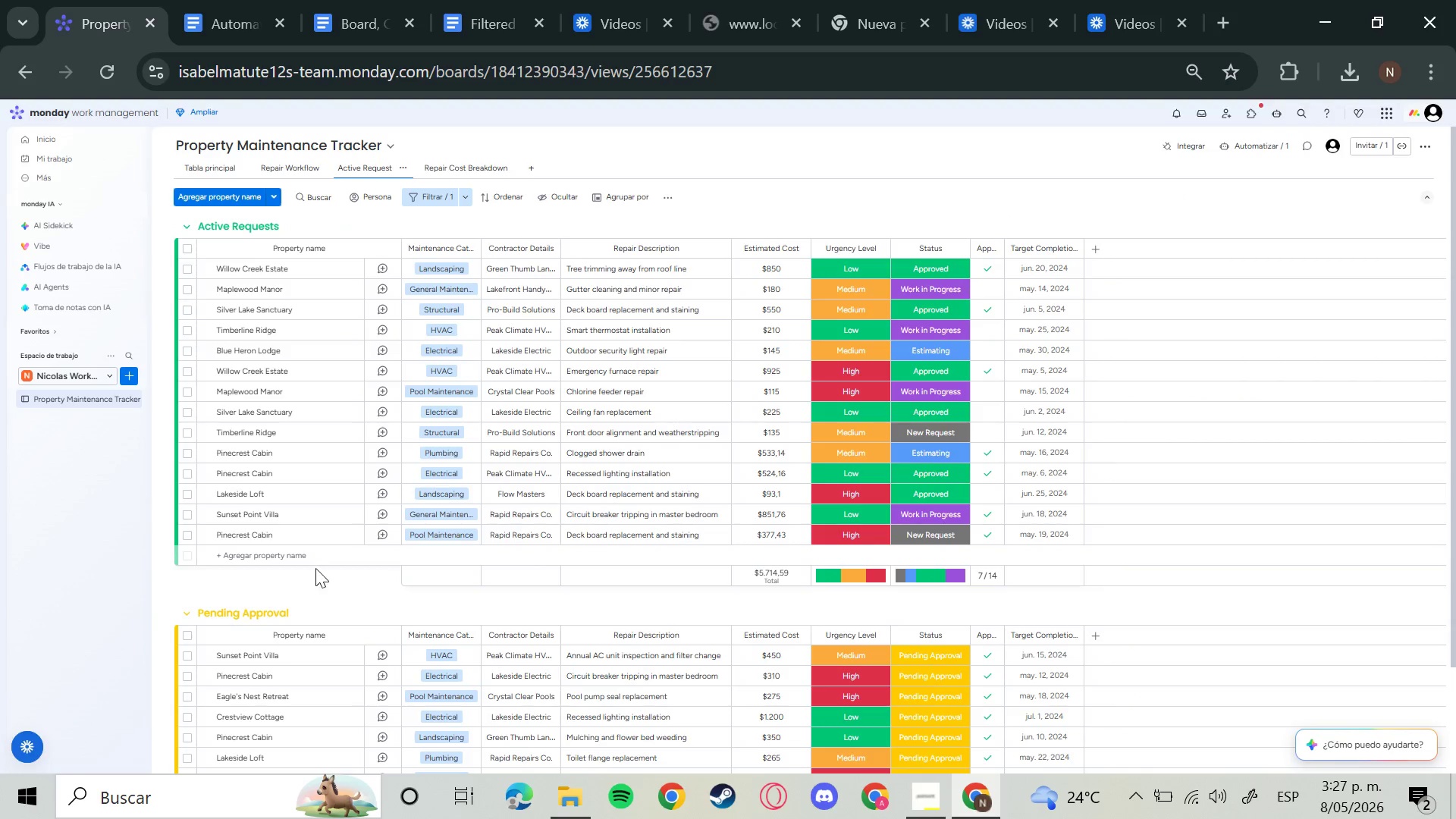 
left_click([320, 562])
 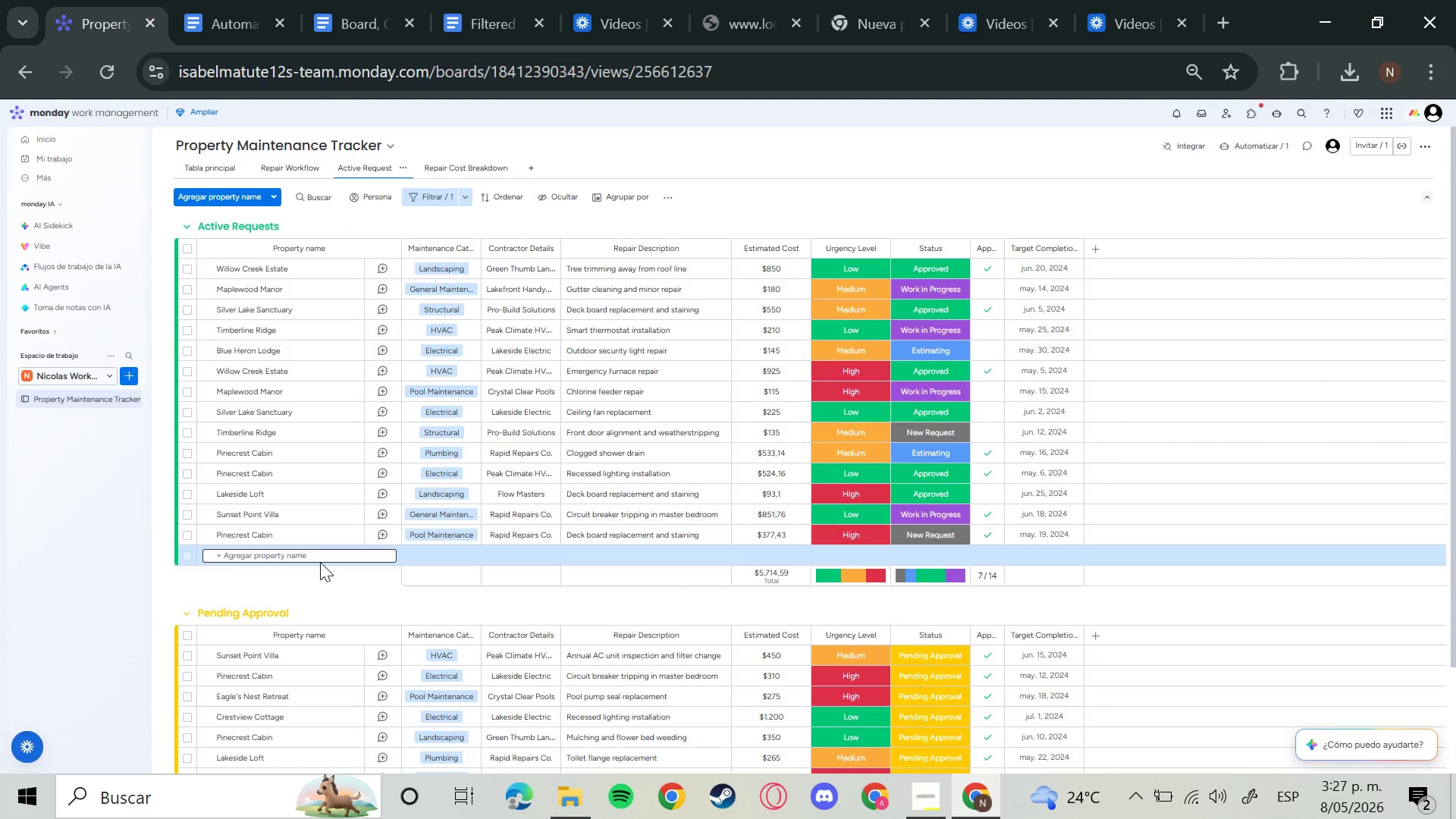 
type(R)
key(Backspace)
type(Test)
 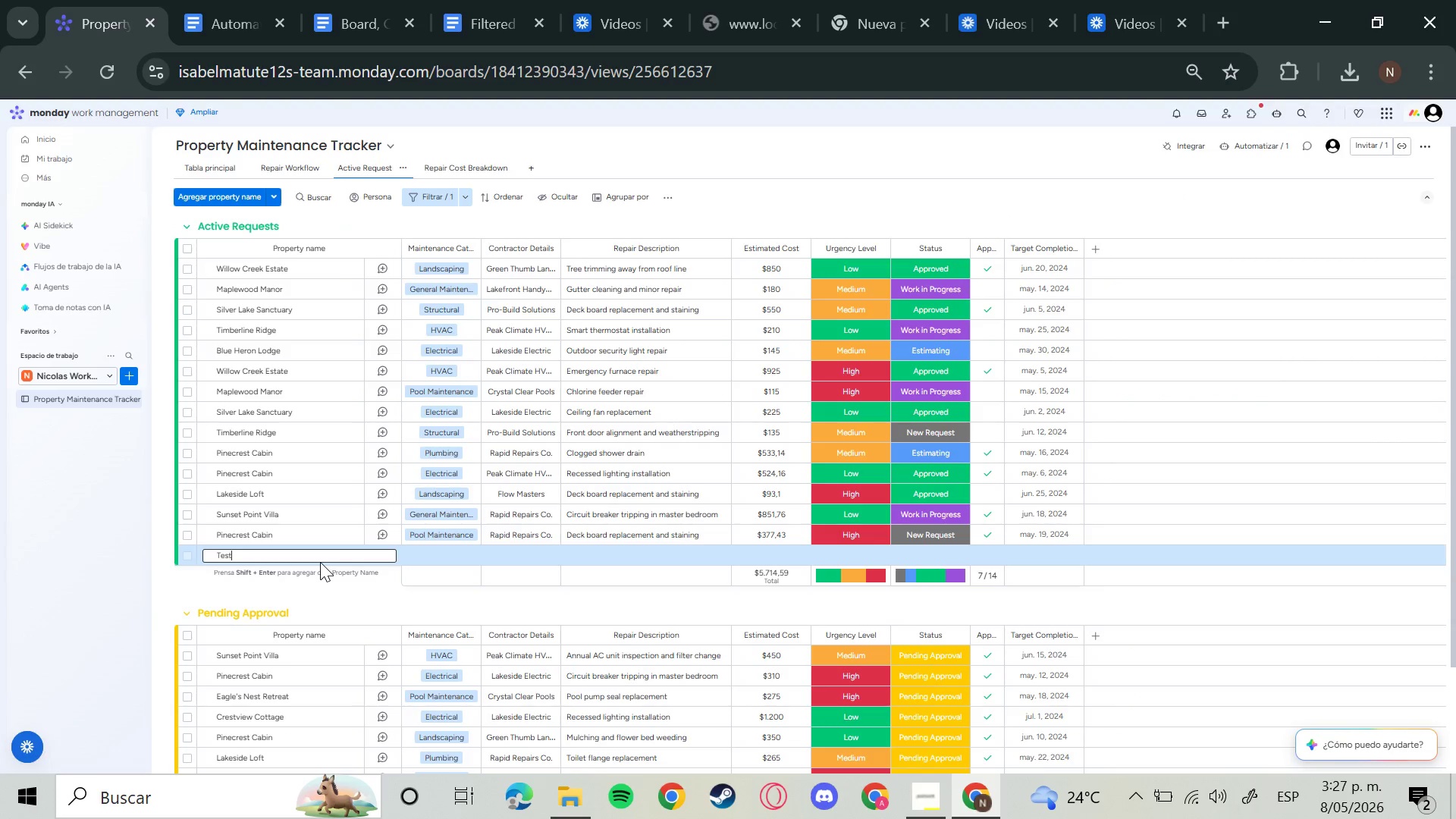 
key(Enter)
 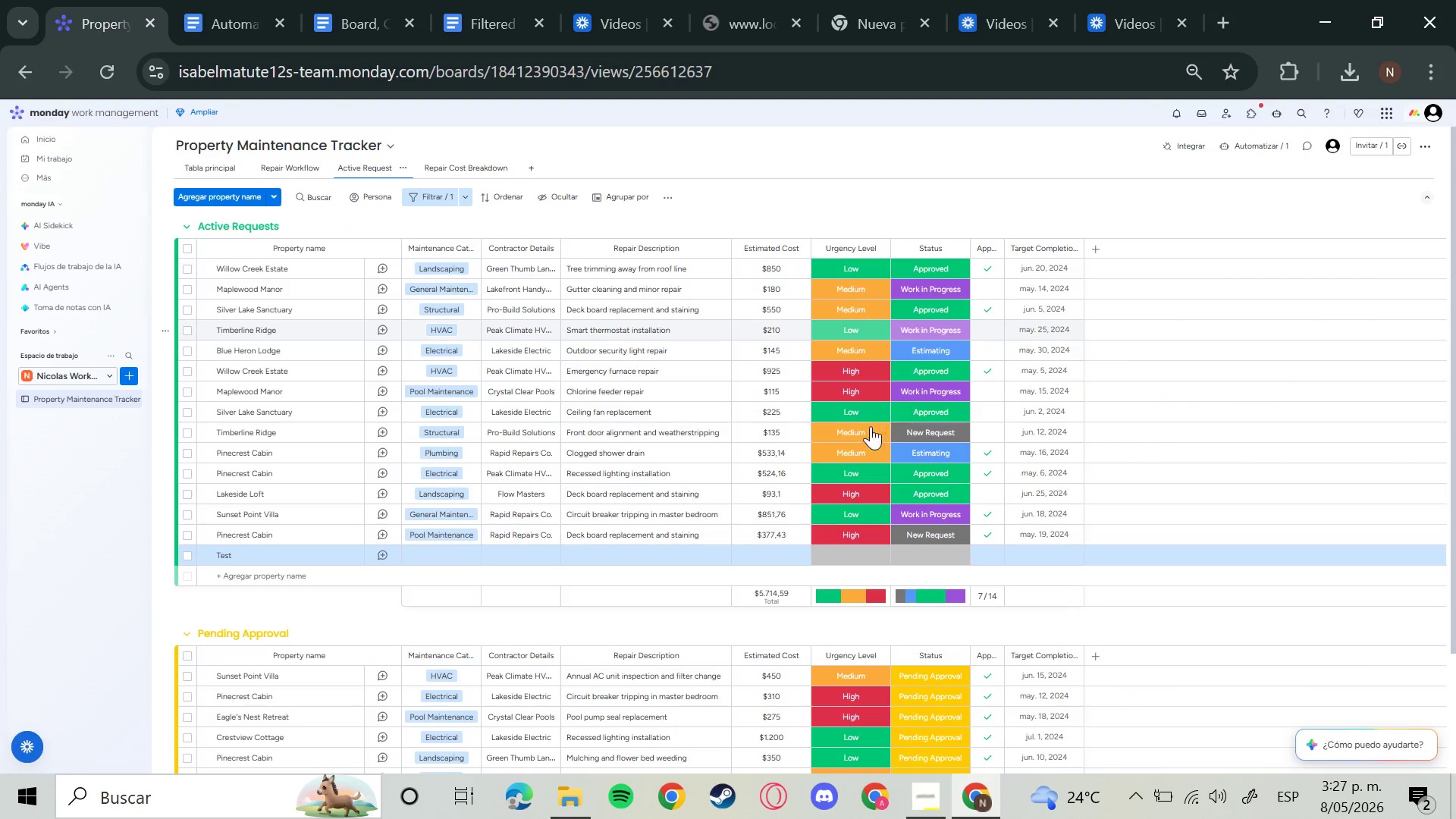 
left_click([767, 556])
 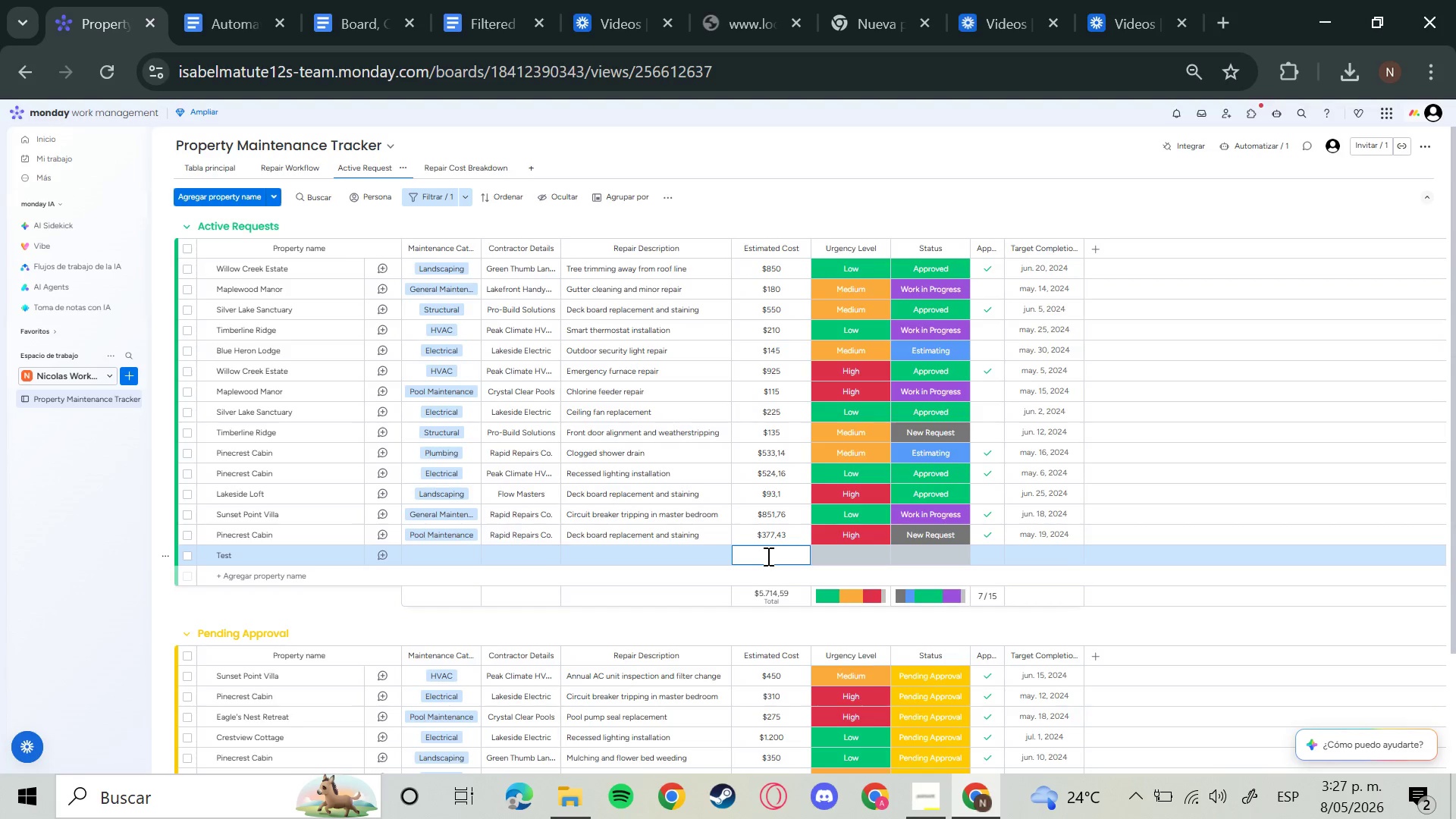 
type(251)
 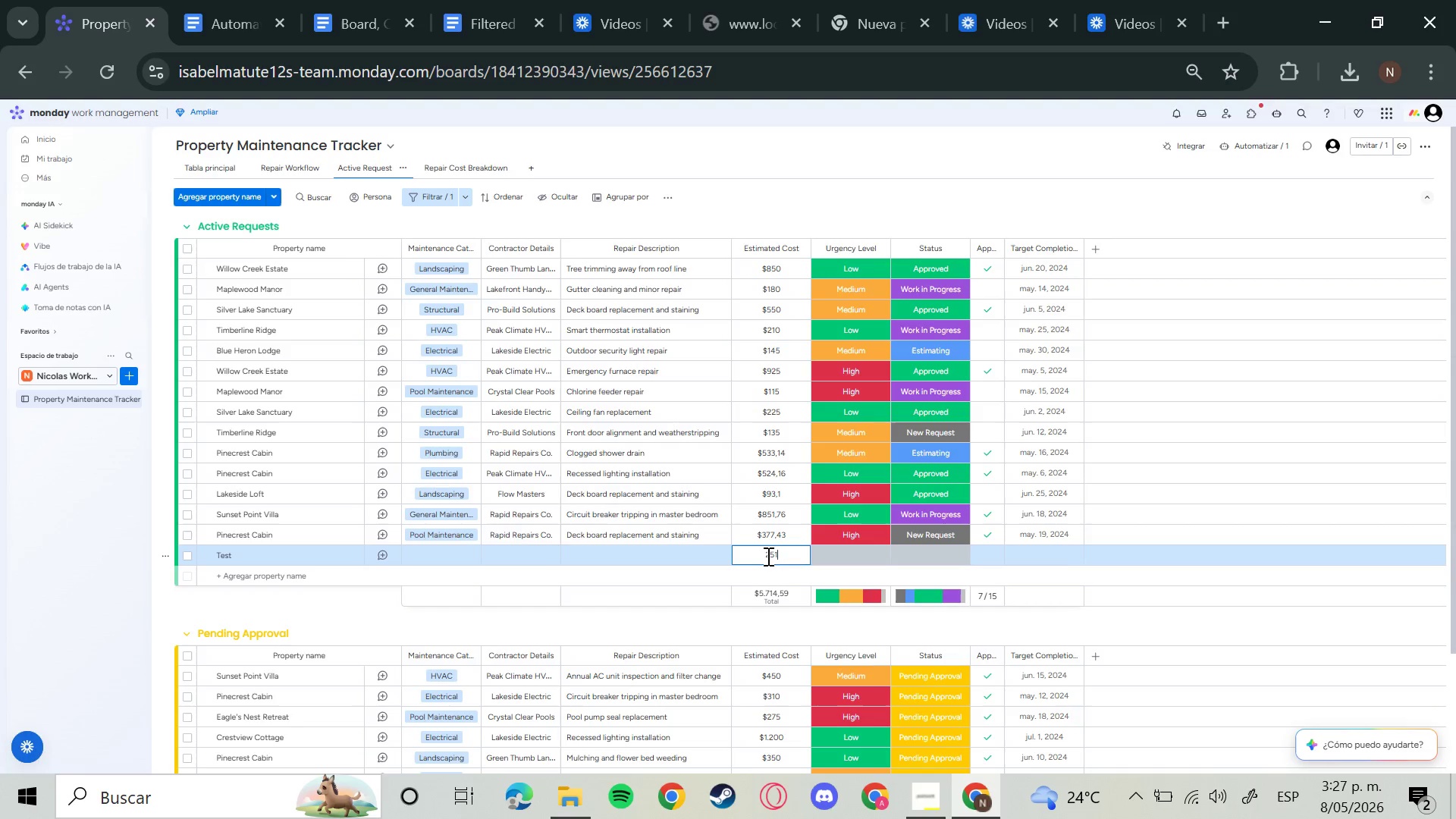 
key(Enter)
 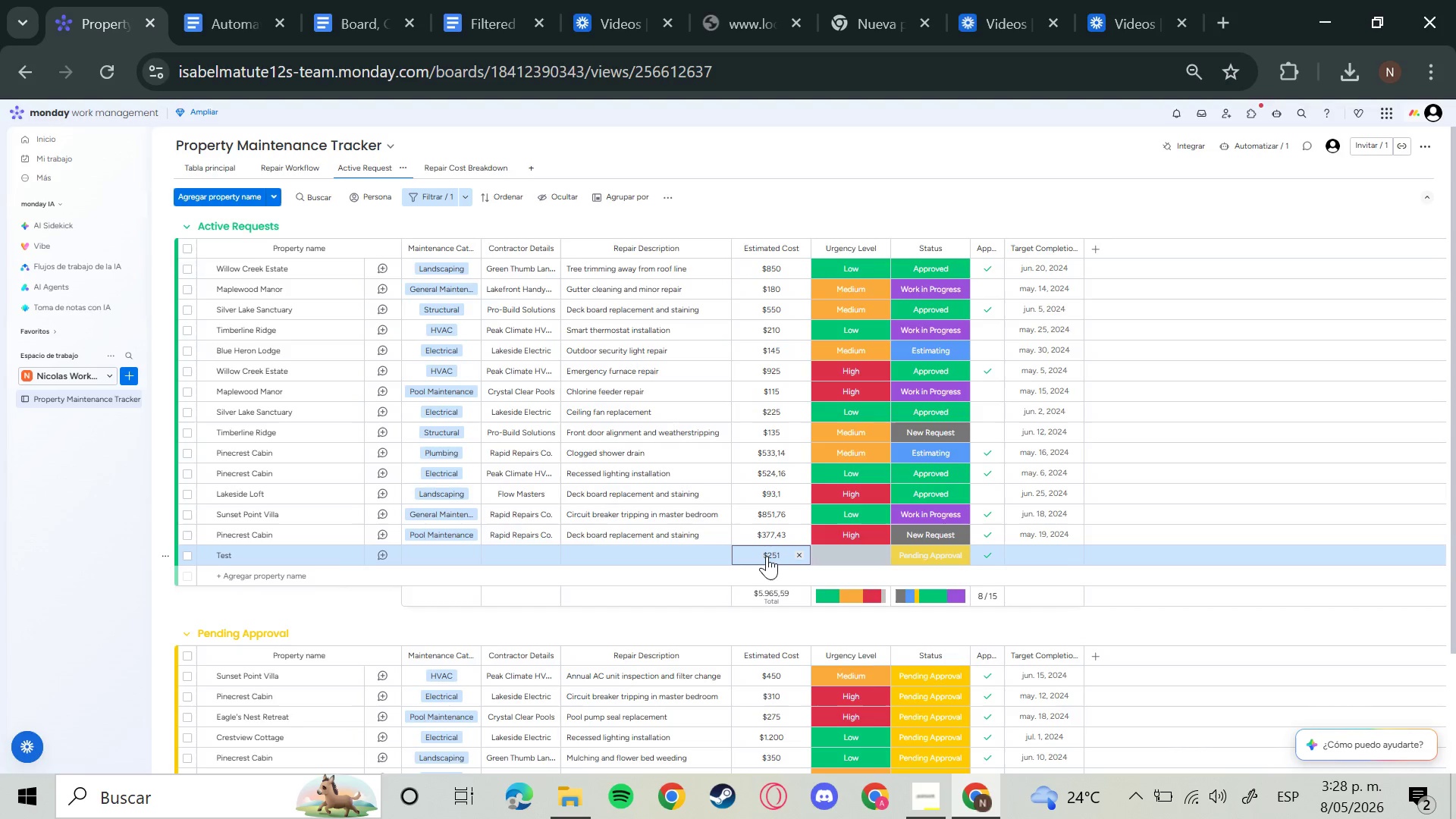 
wait(36.66)
 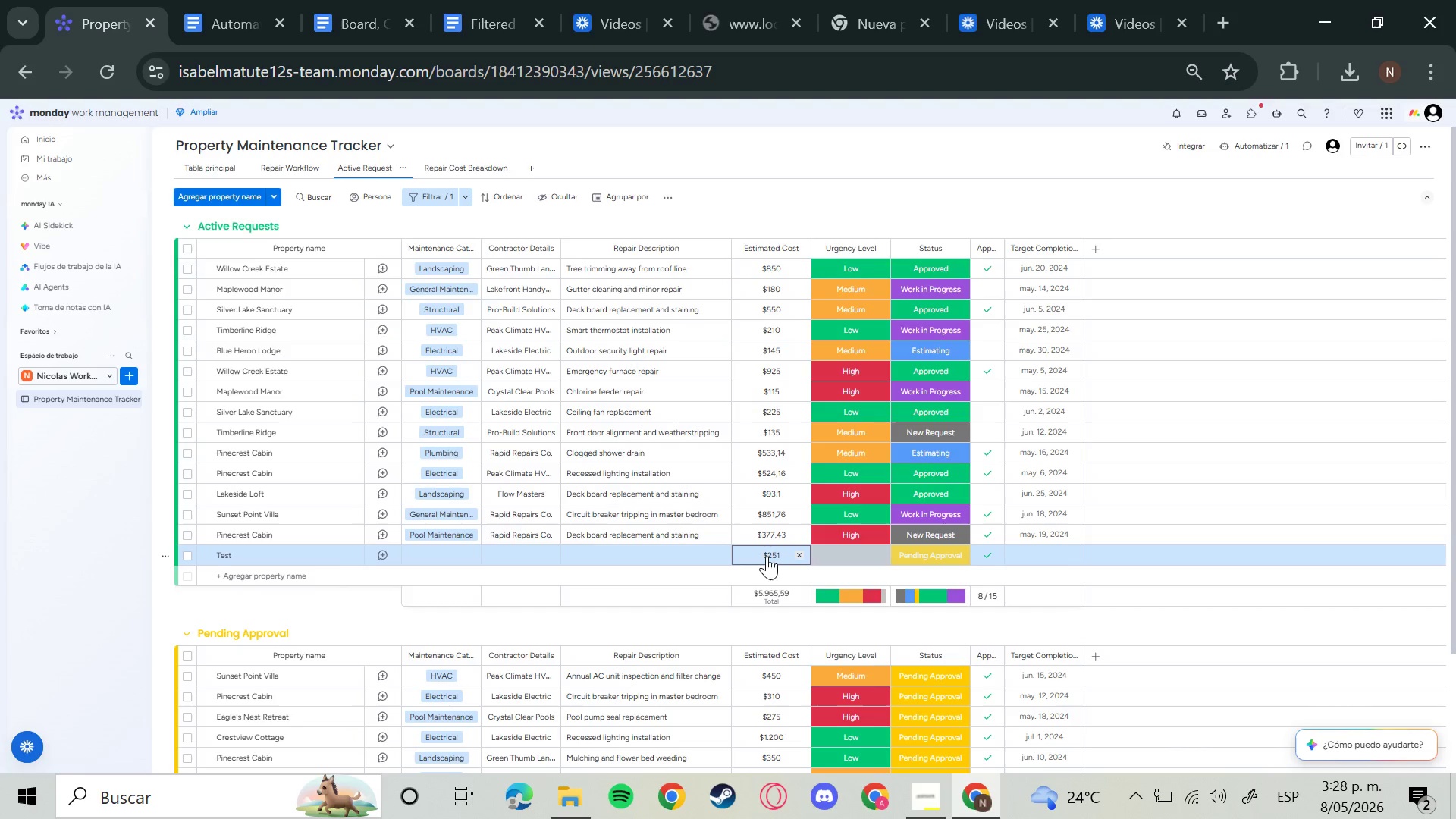 
left_click([917, 560])
 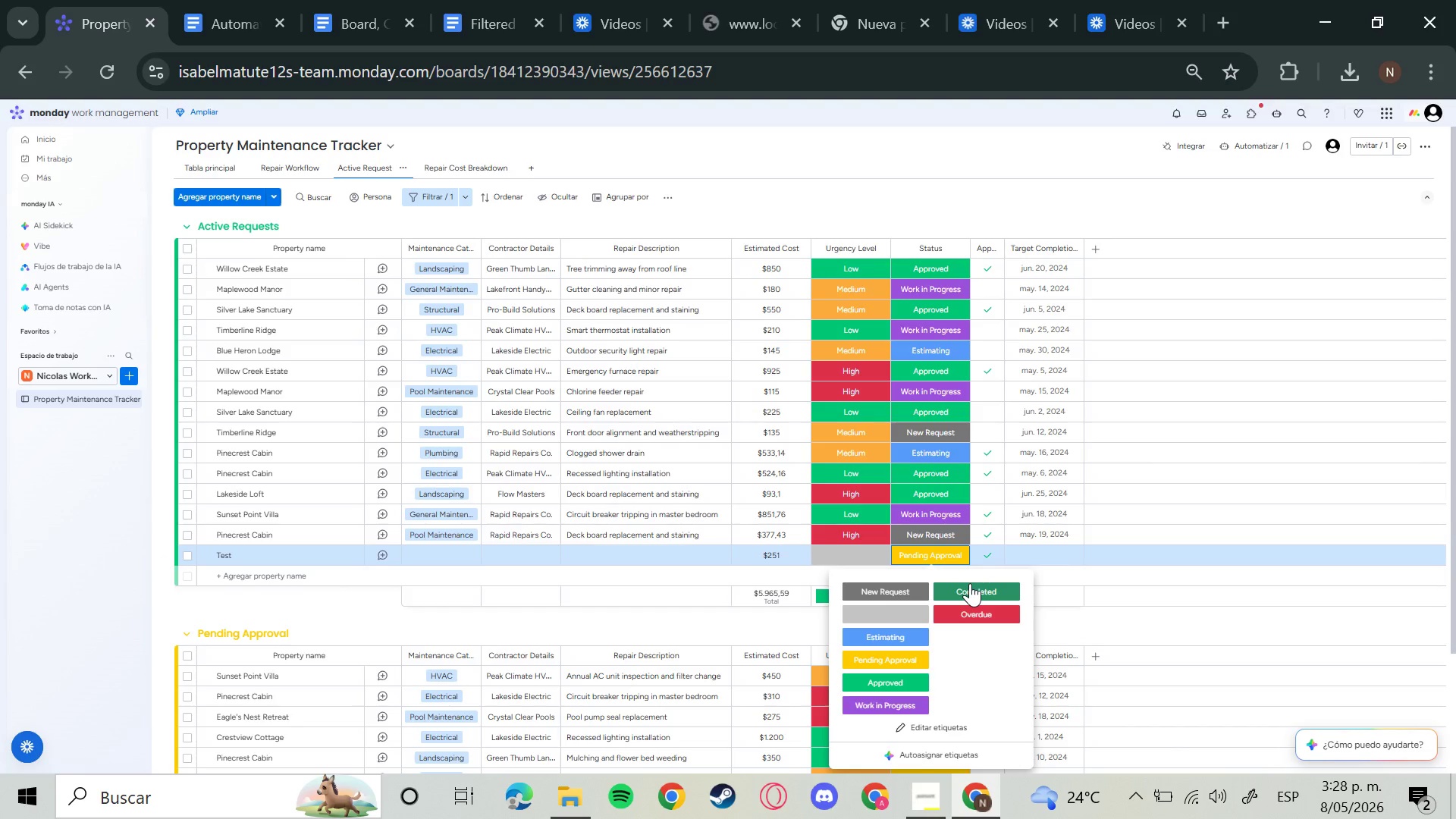 
wait(8.74)
 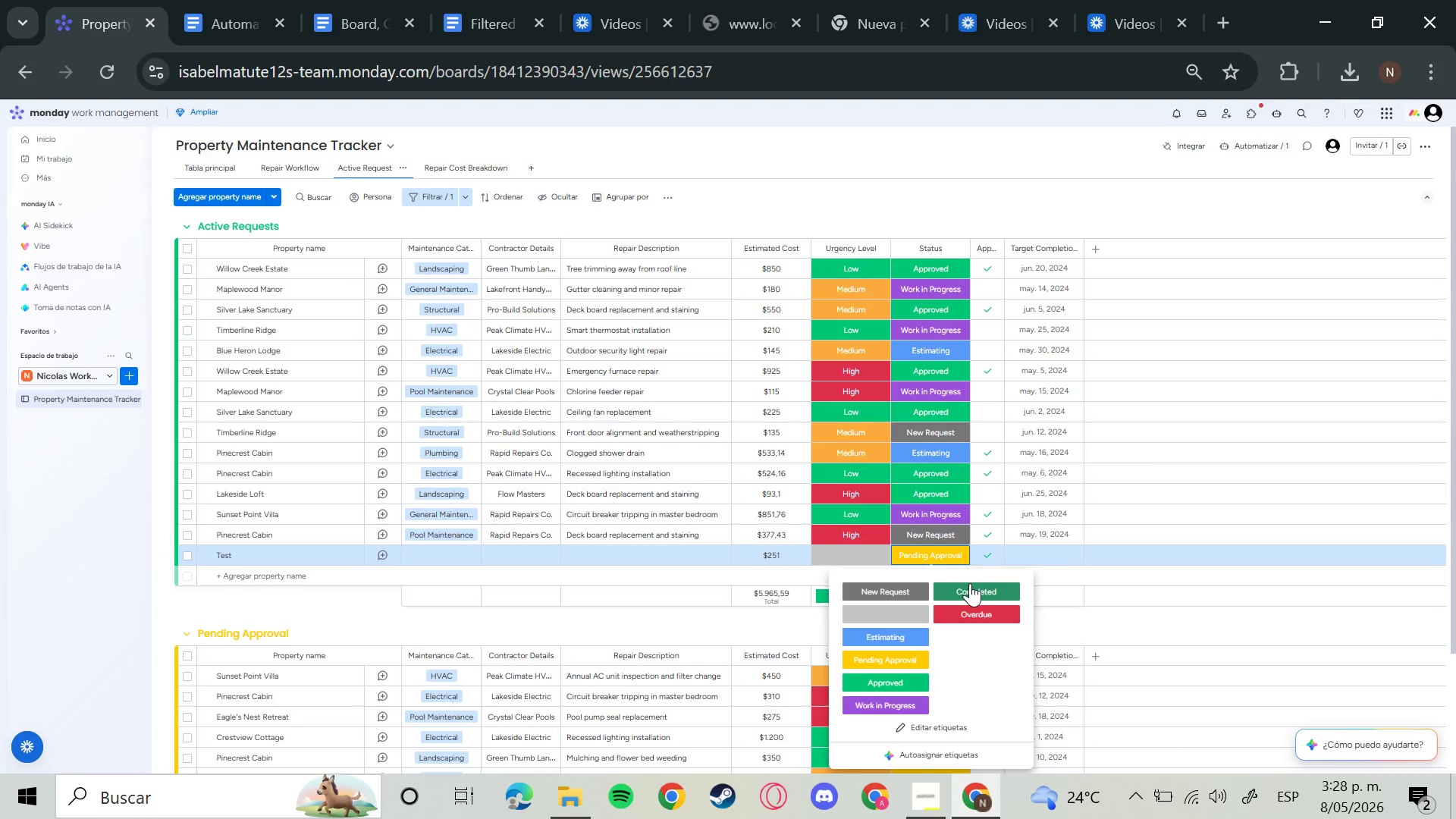 
left_click([869, 680])
 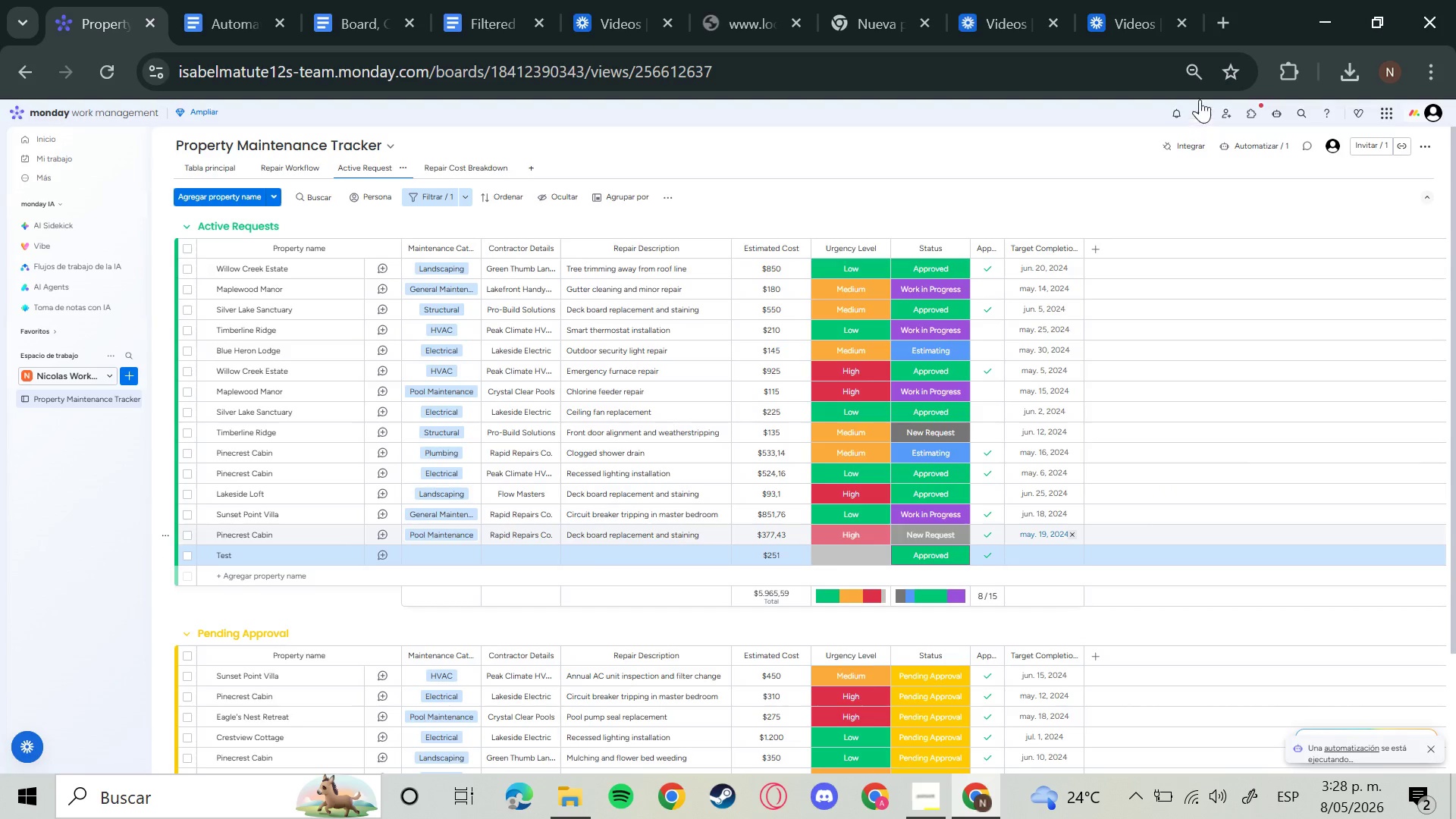 
left_click([1178, 121])
 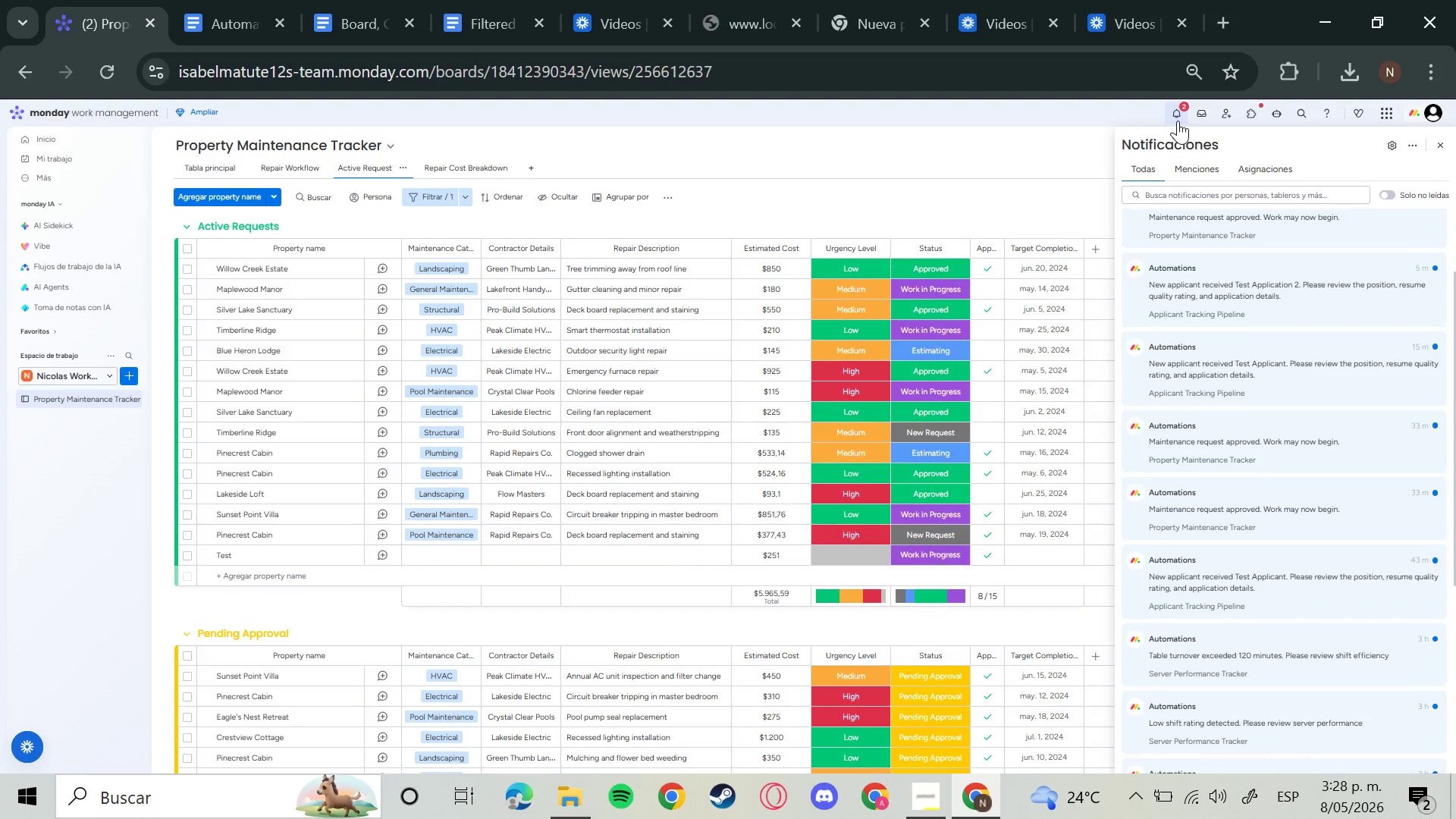 
scroll: coordinate [1371, 447], scroll_direction: up, amount: 4.0
 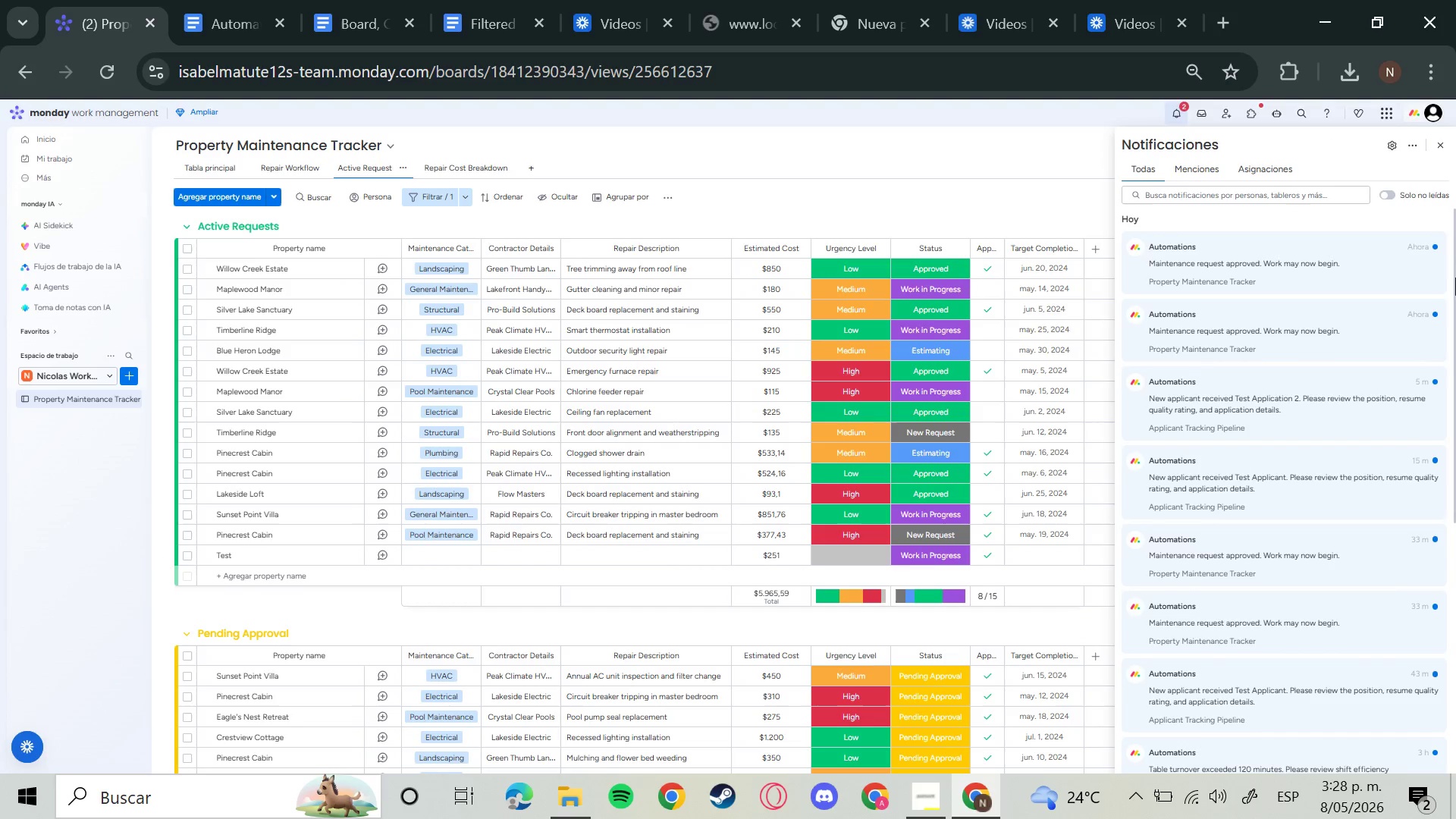 
key(Meta+Shift+S)
 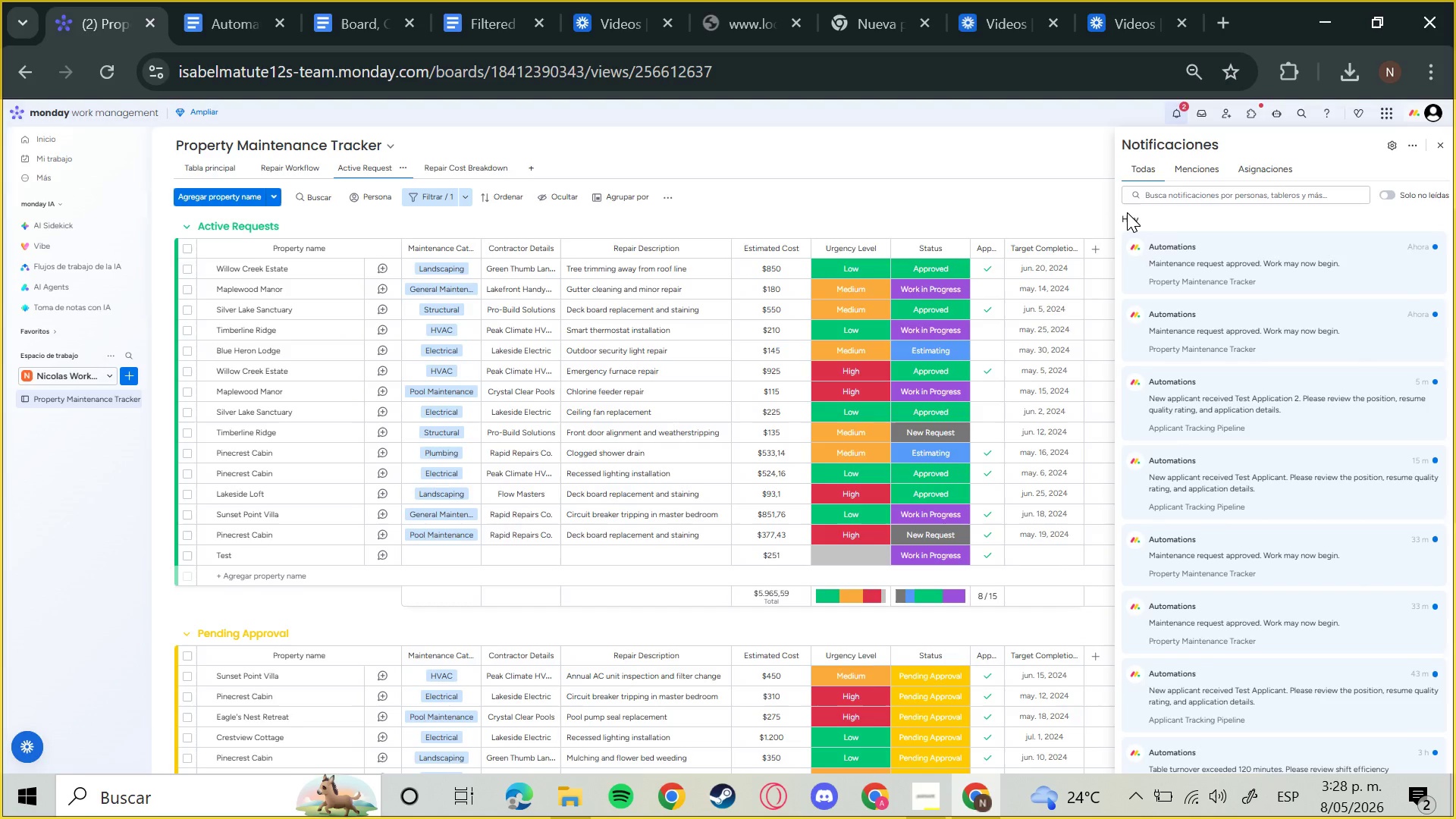 
left_click_drag(start_coordinate=[1118, 228], to_coordinate=[1126, 219])
 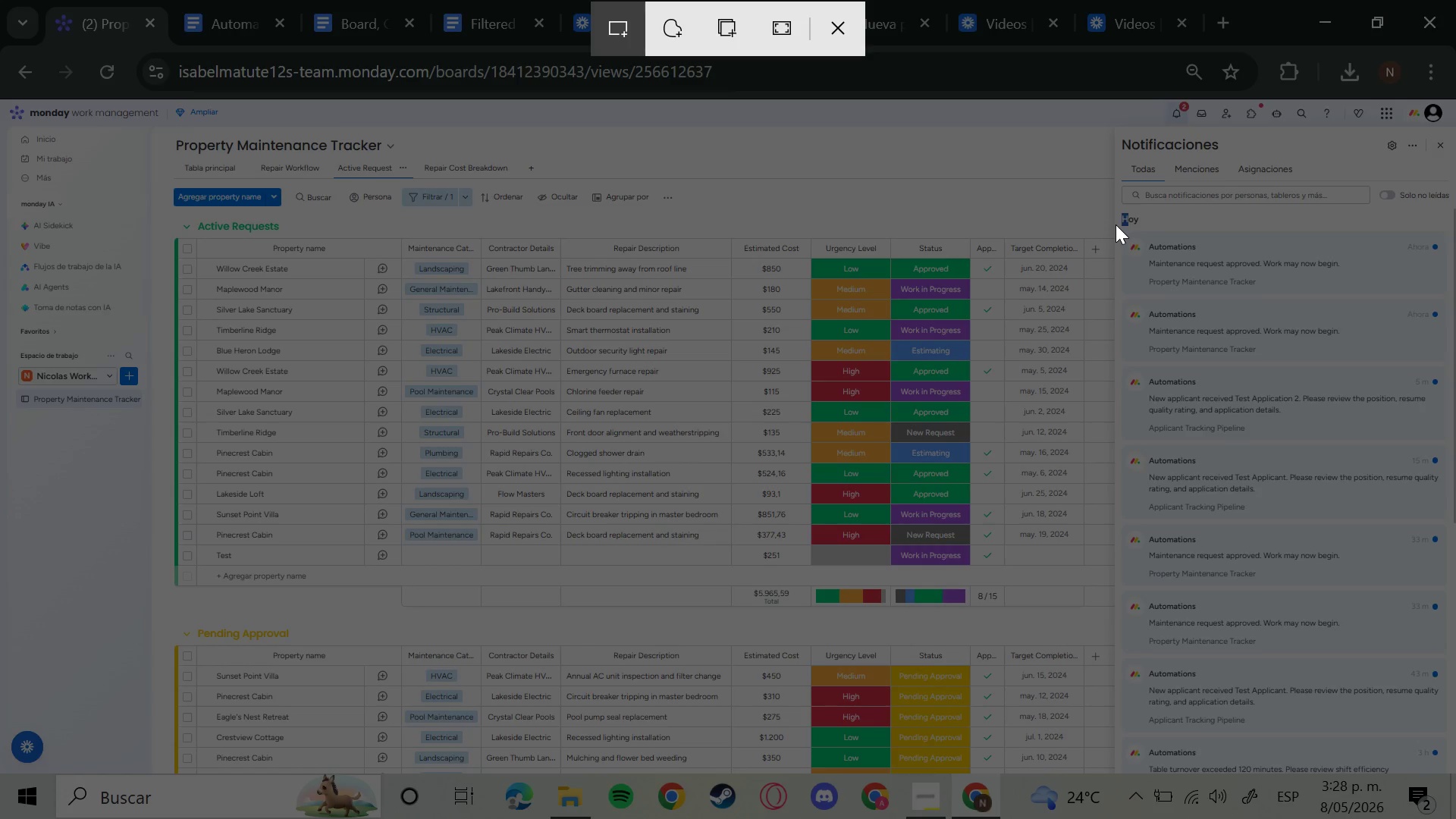 
left_click_drag(start_coordinate=[1116, 225], to_coordinate=[1450, 365])
 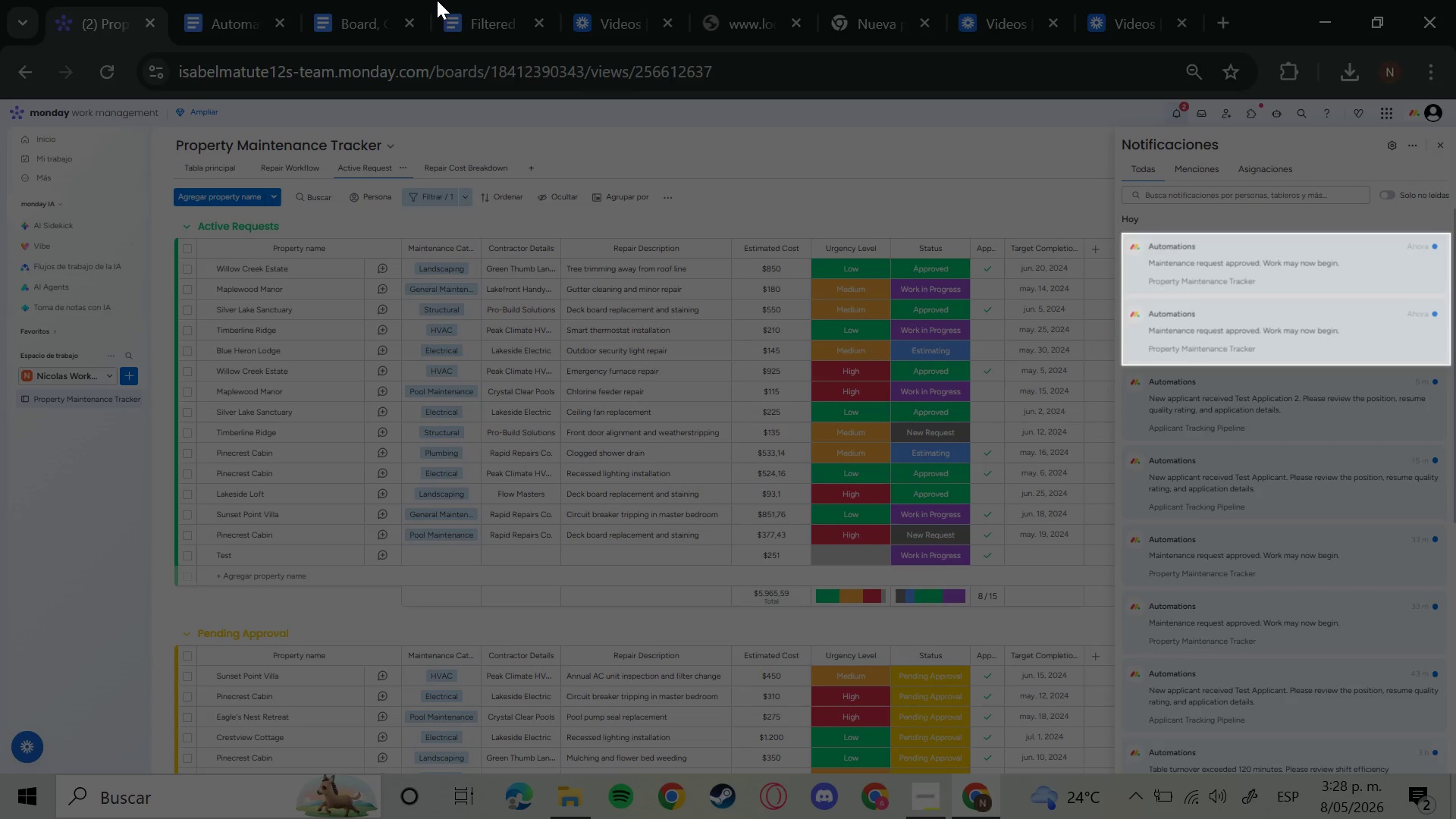 
wait(5.41)
 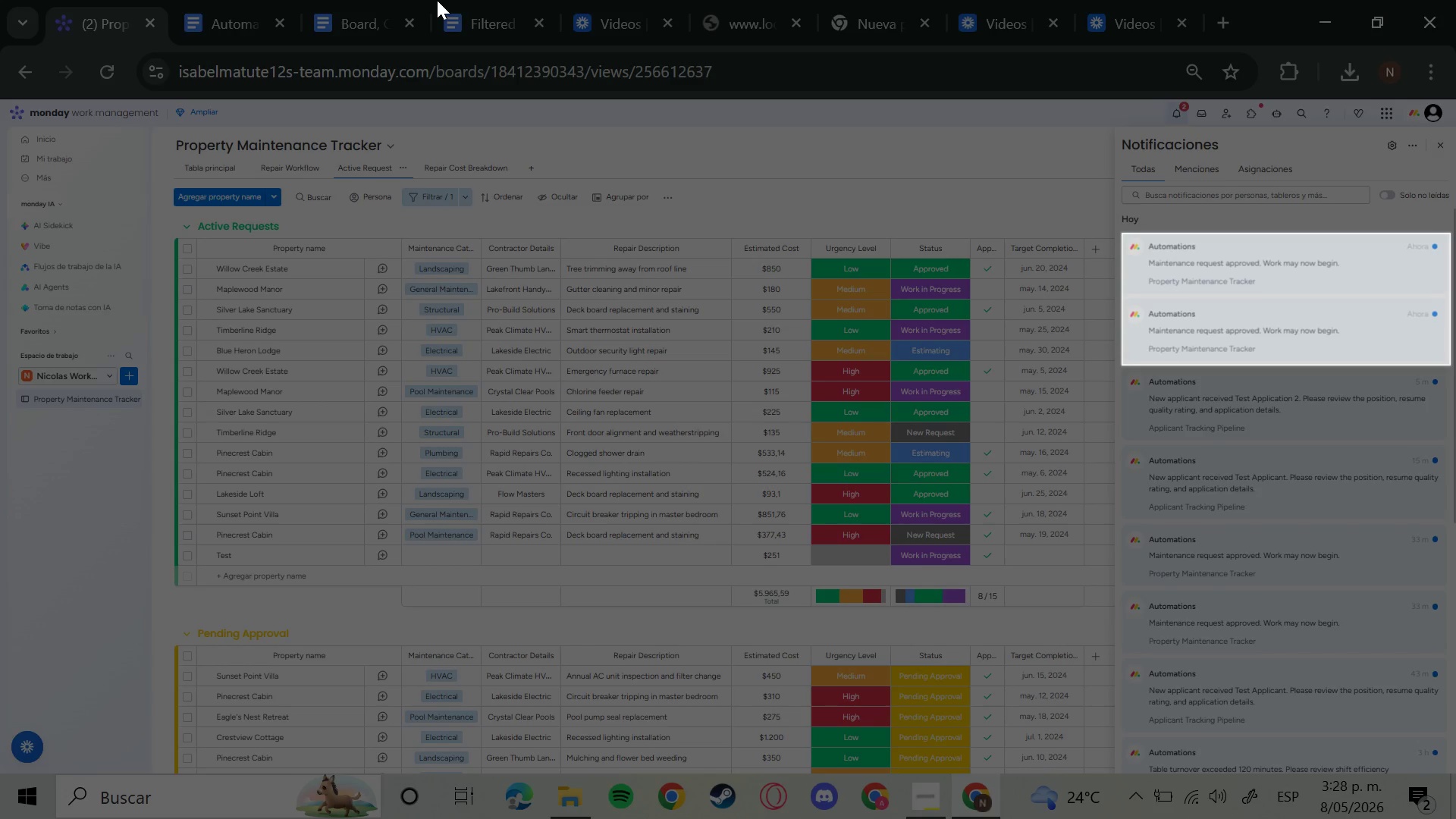 
left_click([240, 17])
 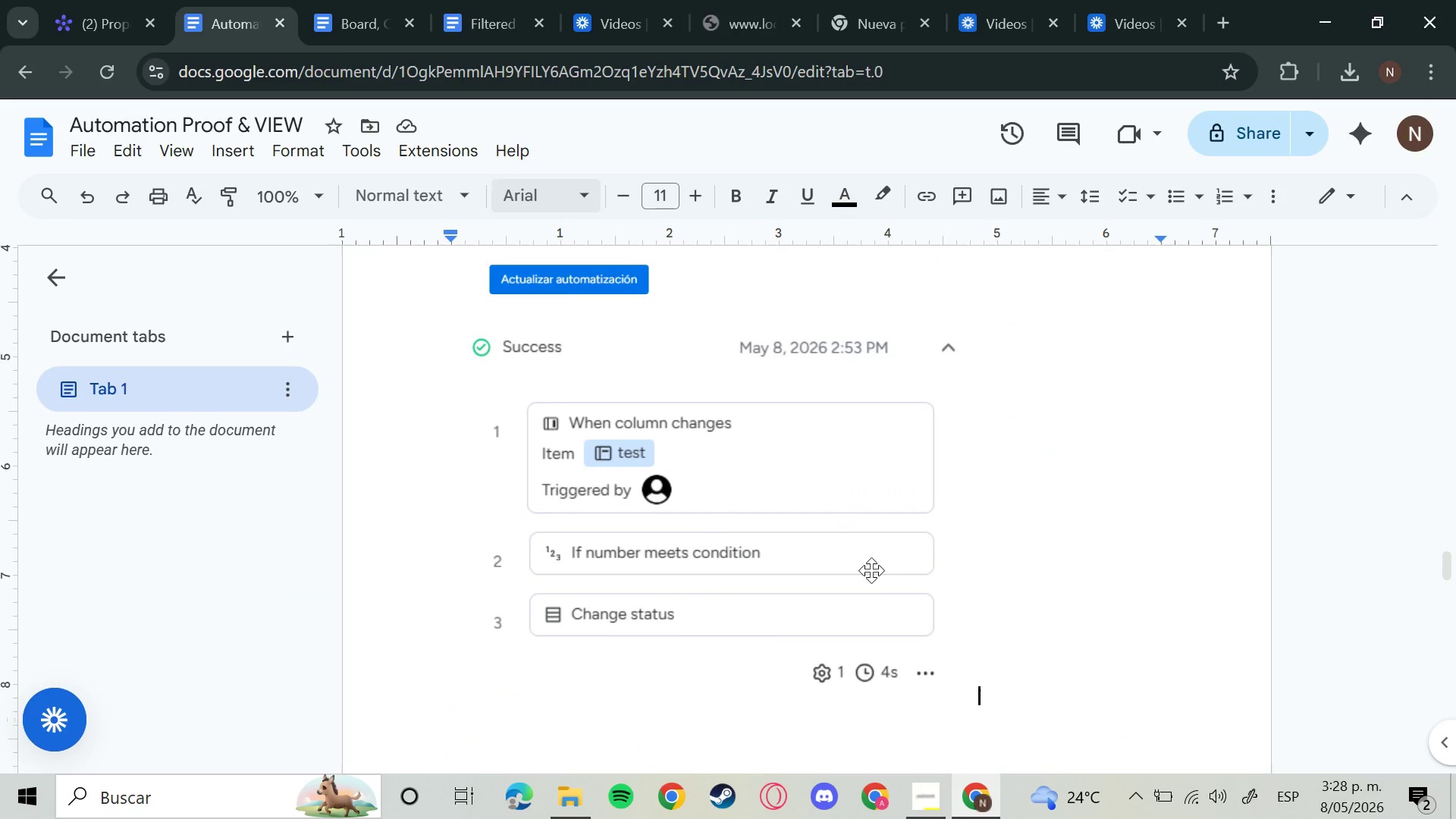 
scroll: coordinate [726, 472], scroll_direction: down, amount: 7.0
 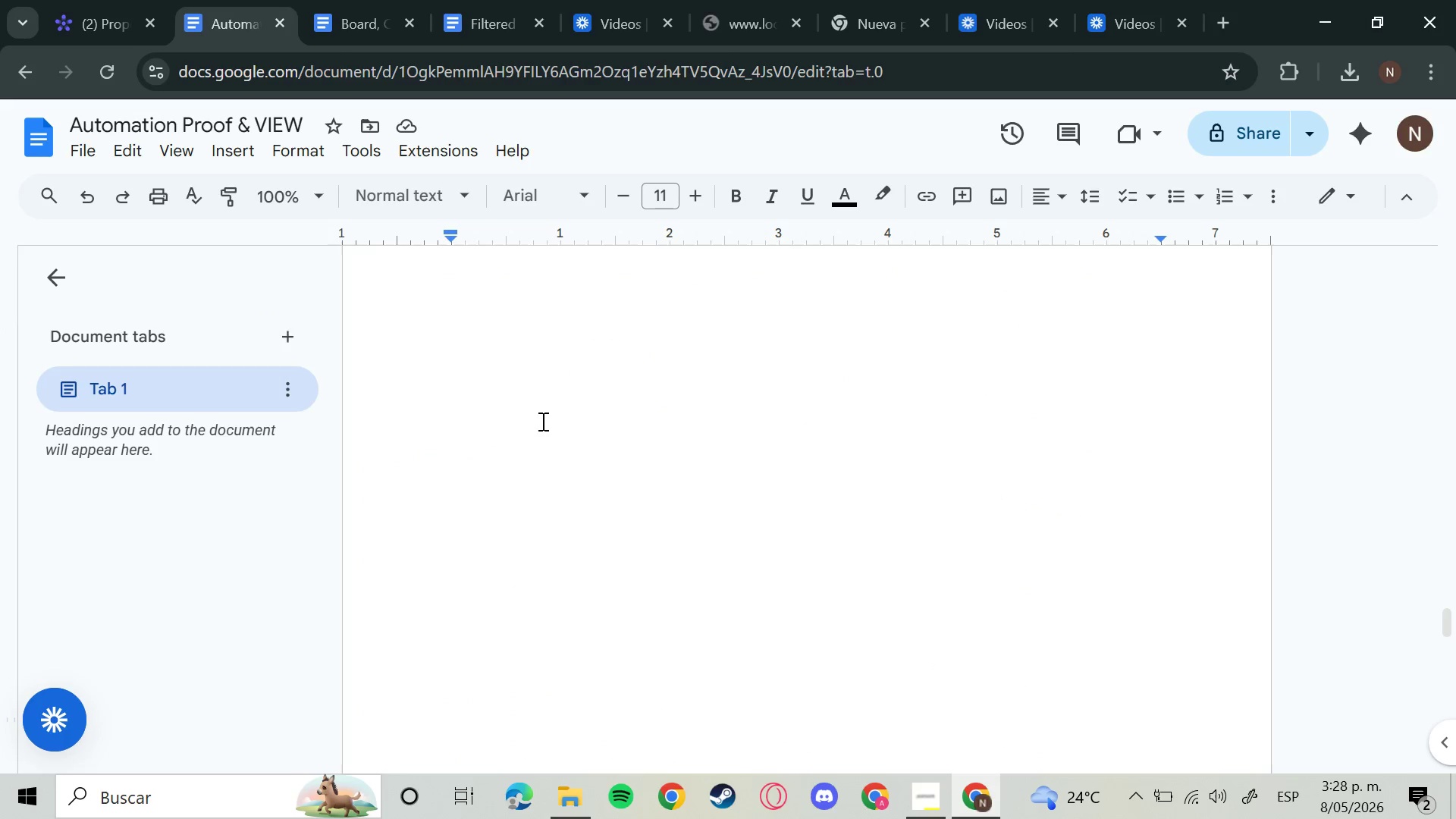 
left_click([587, 573])
 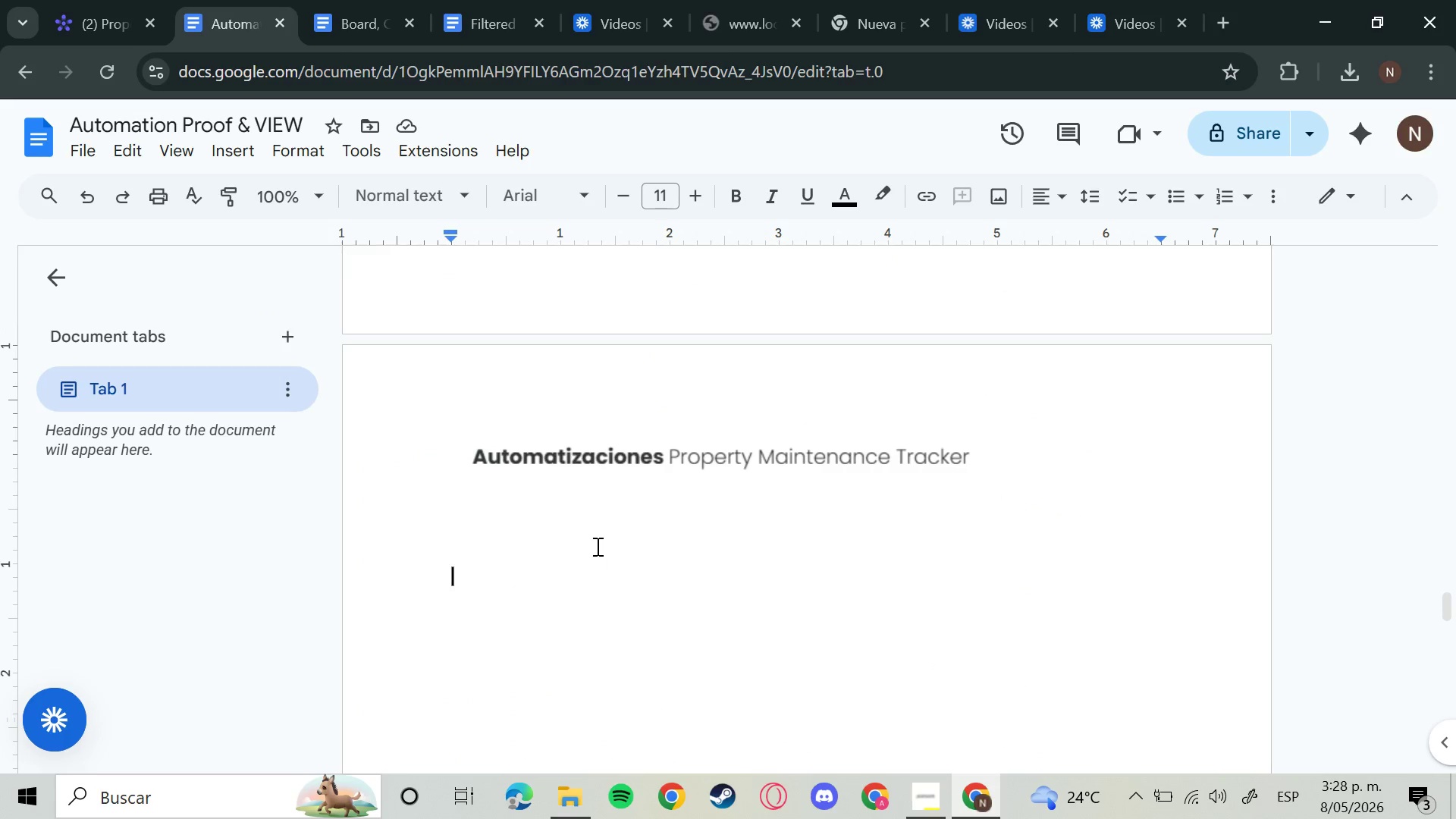 
scroll: coordinate [542, 420], scroll_direction: up, amount: 2.0
 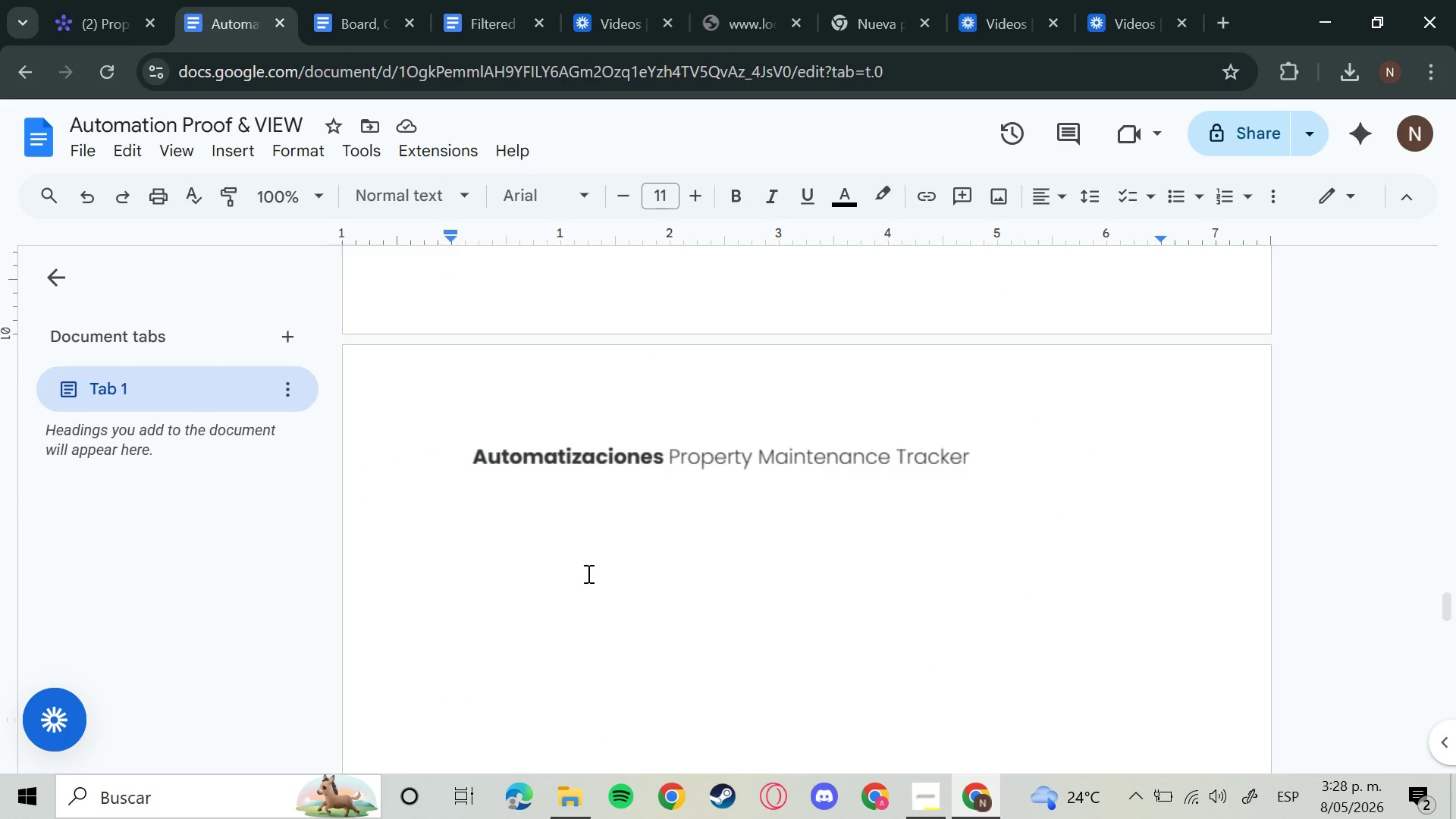 
double_click([595, 535])
 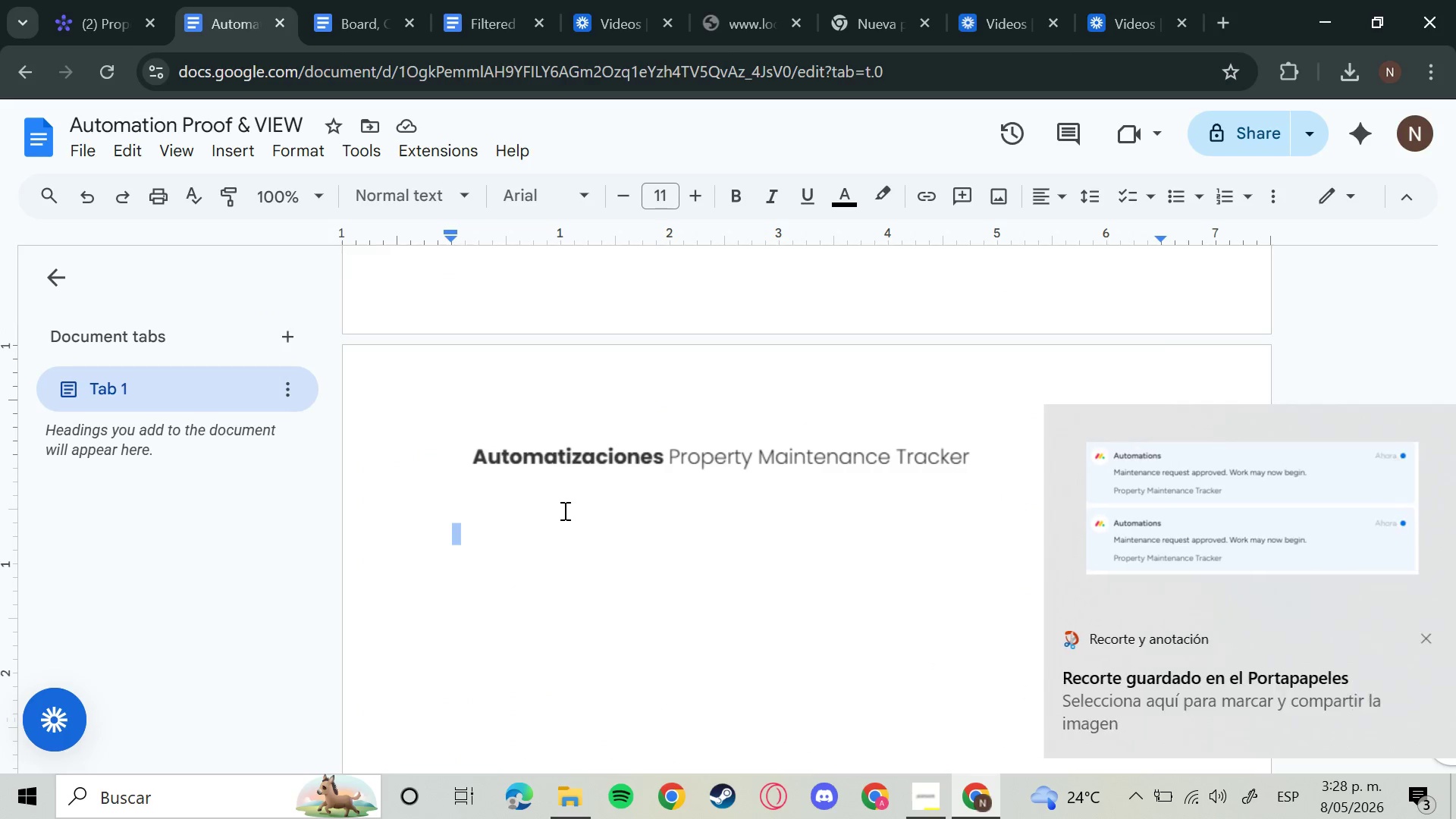 
triple_click([563, 510])
 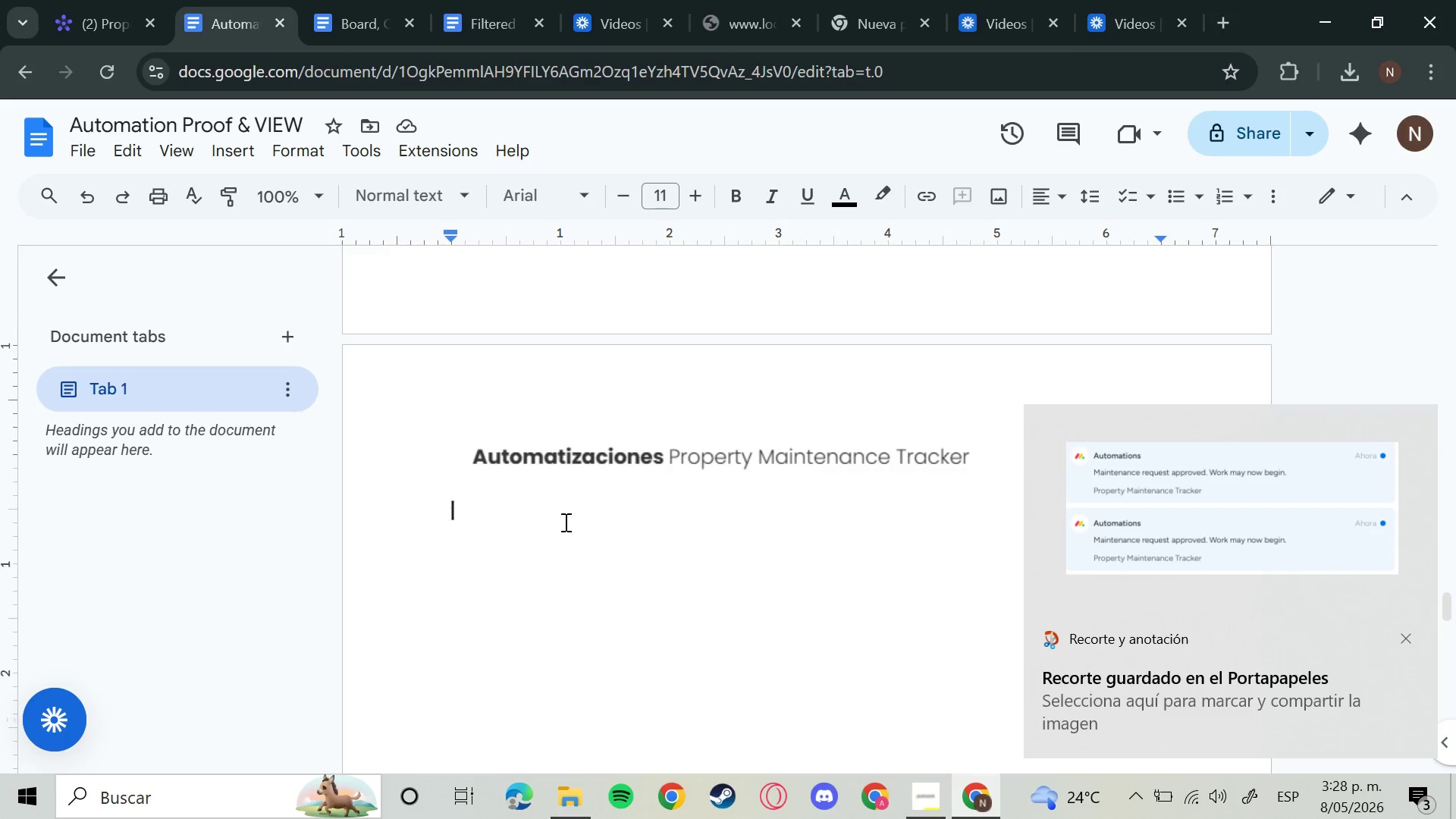 
type(Activity Log)
 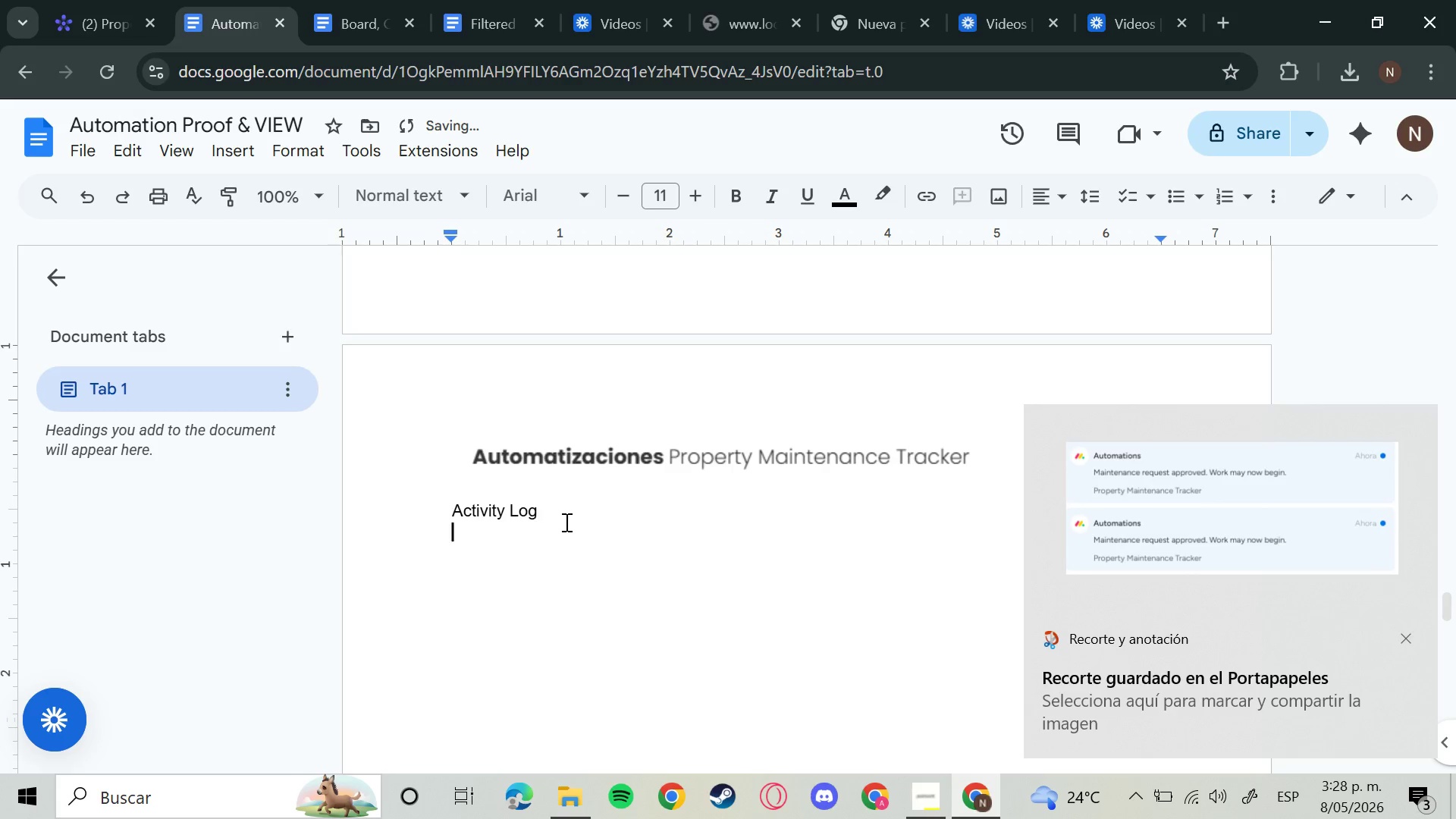 
key(Enter)
 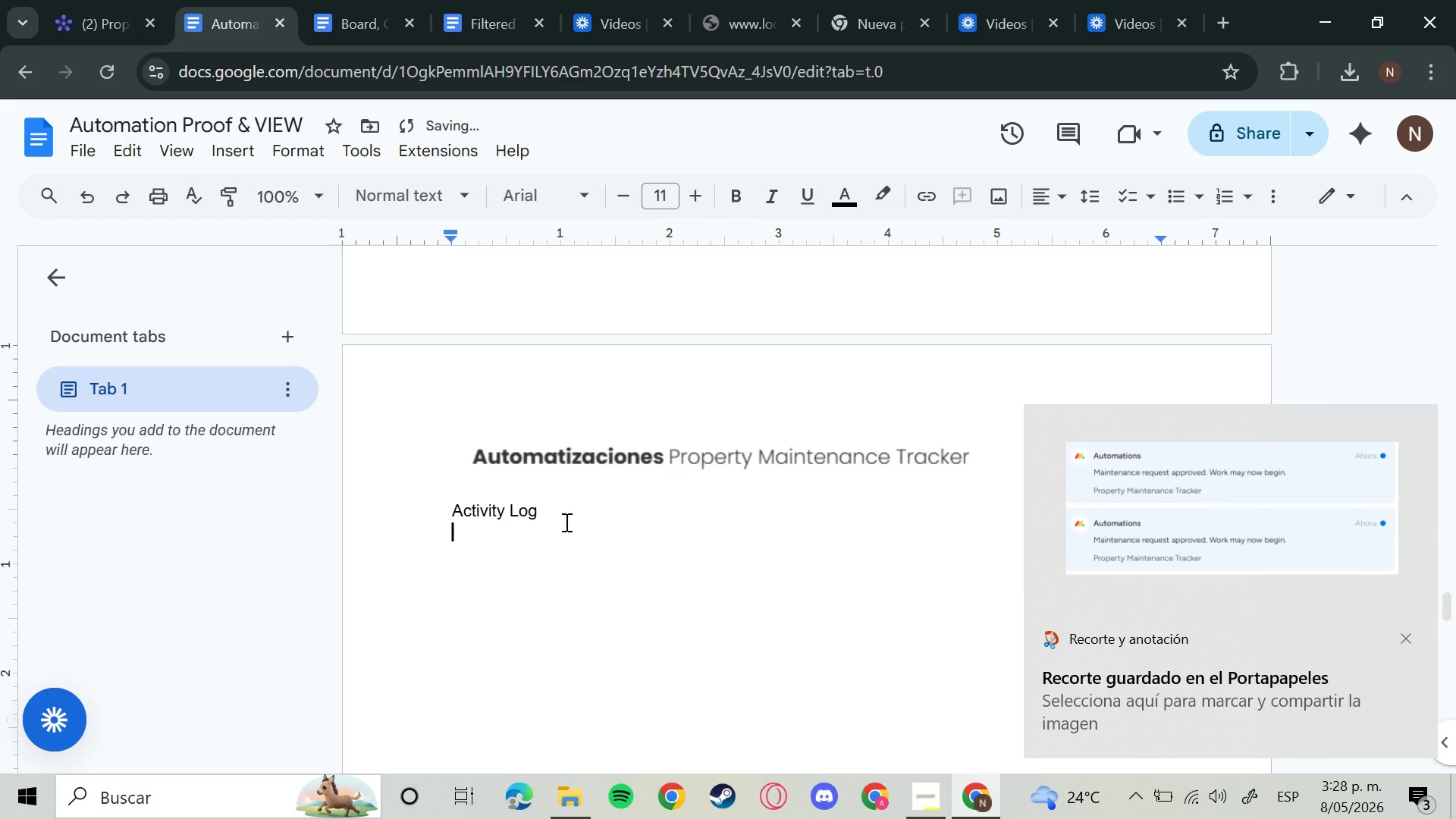 
key(Control+V)
 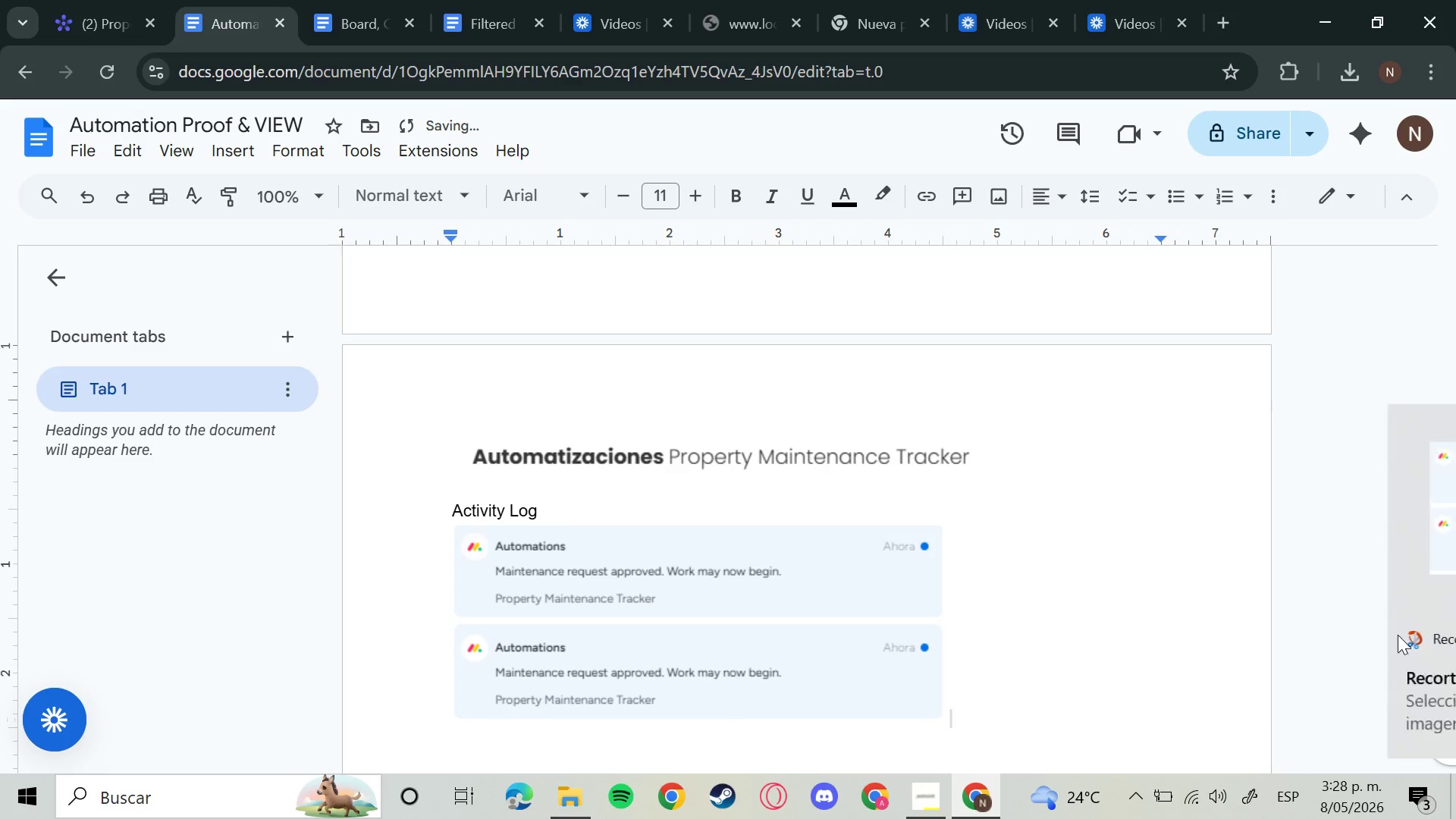 
left_click([1156, 600])
 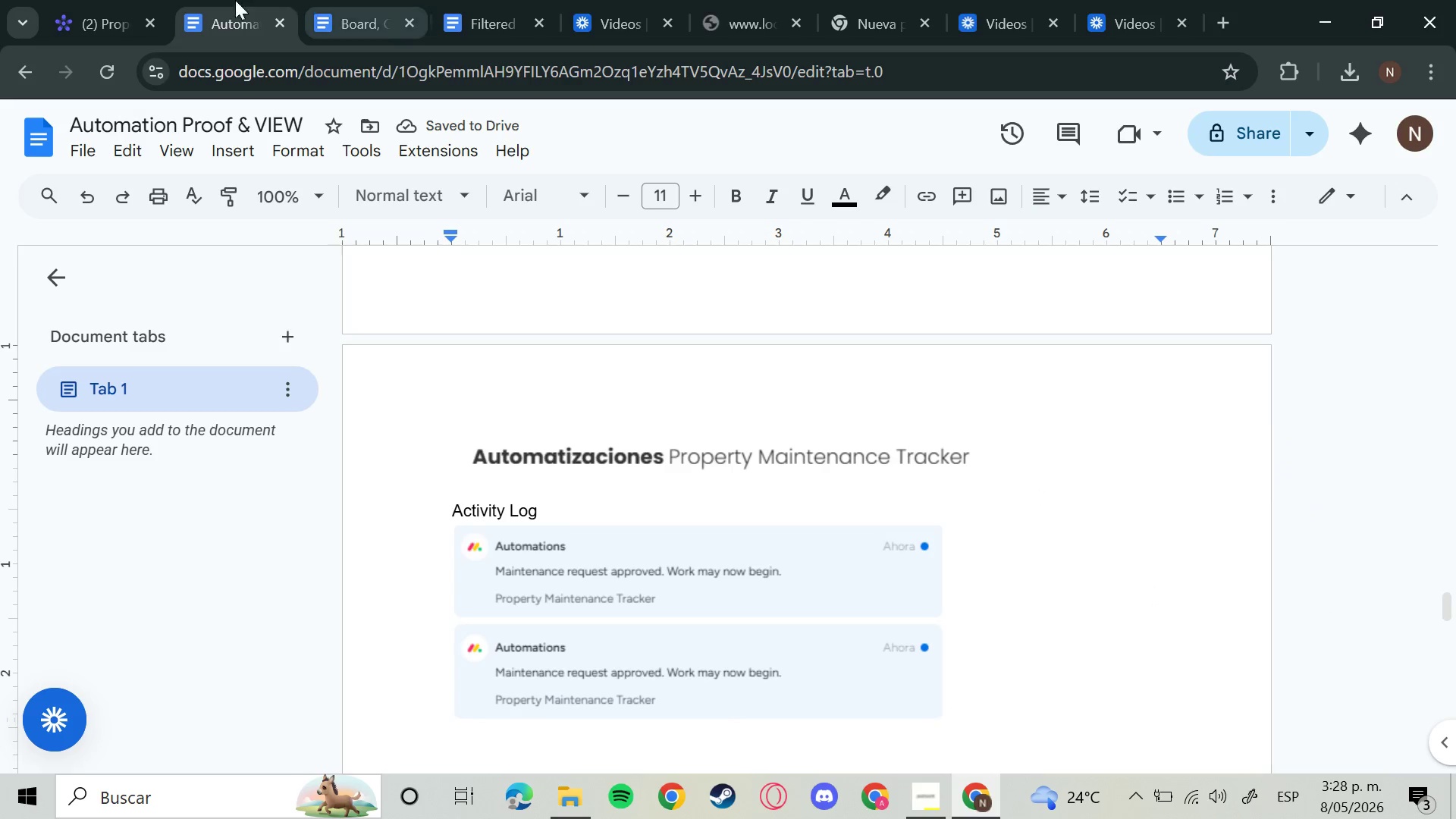 
left_click([66, 0])
 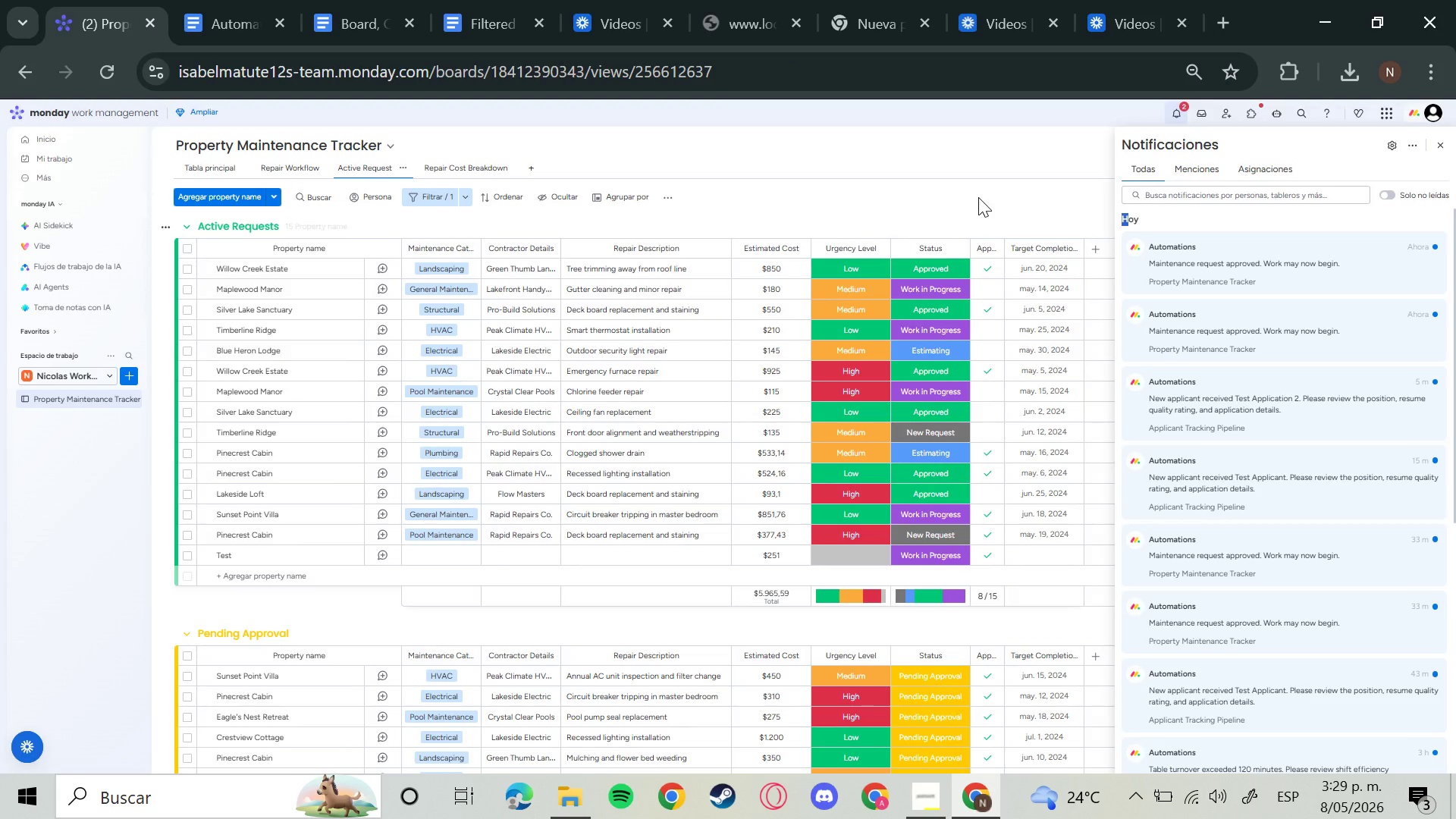 
left_click_drag(start_coordinate=[981, 169], to_coordinate=[981, 176])
 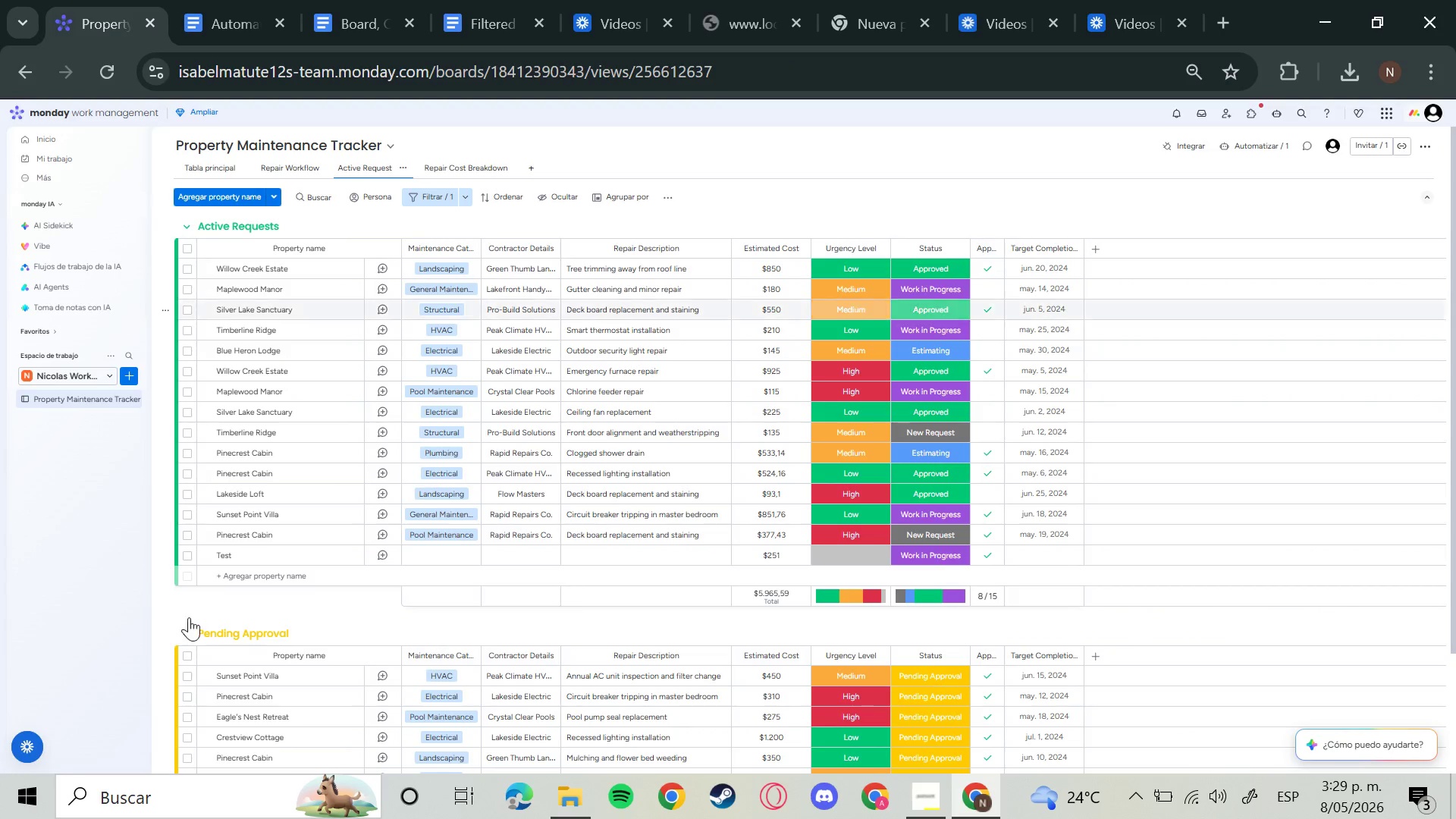 
left_click([165, 555])
 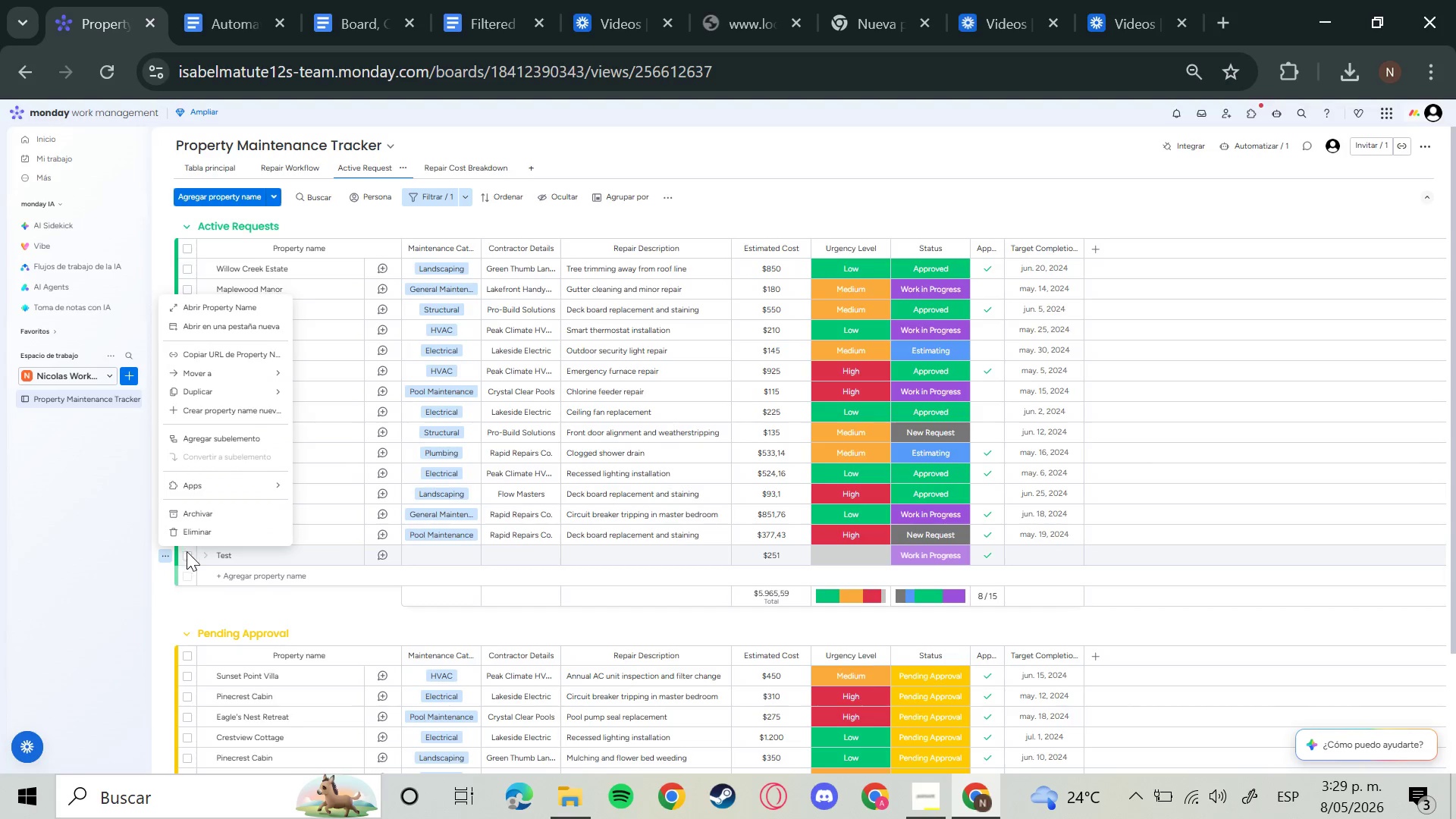 
left_click([199, 538])
 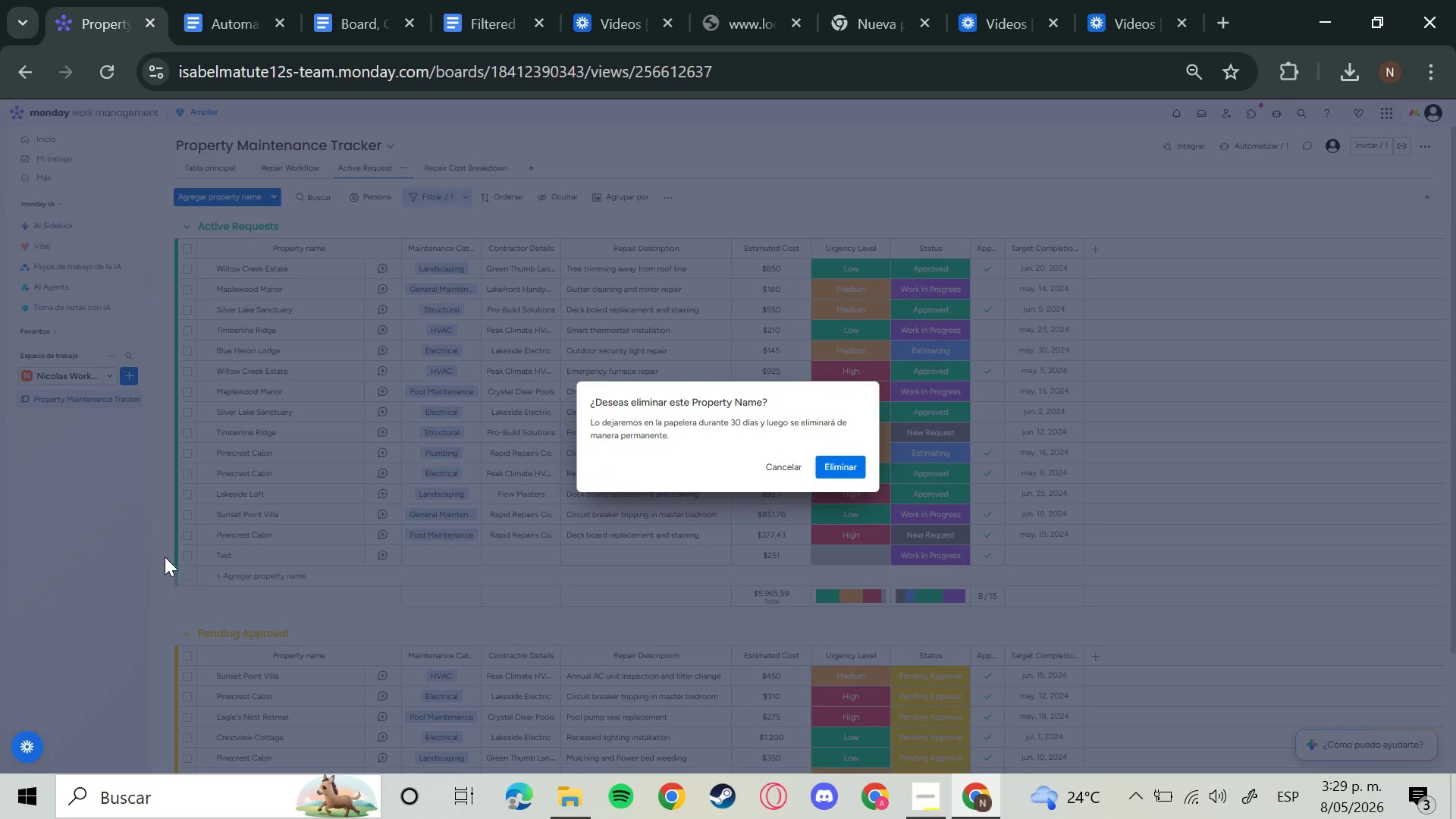 
left_click([859, 475])
 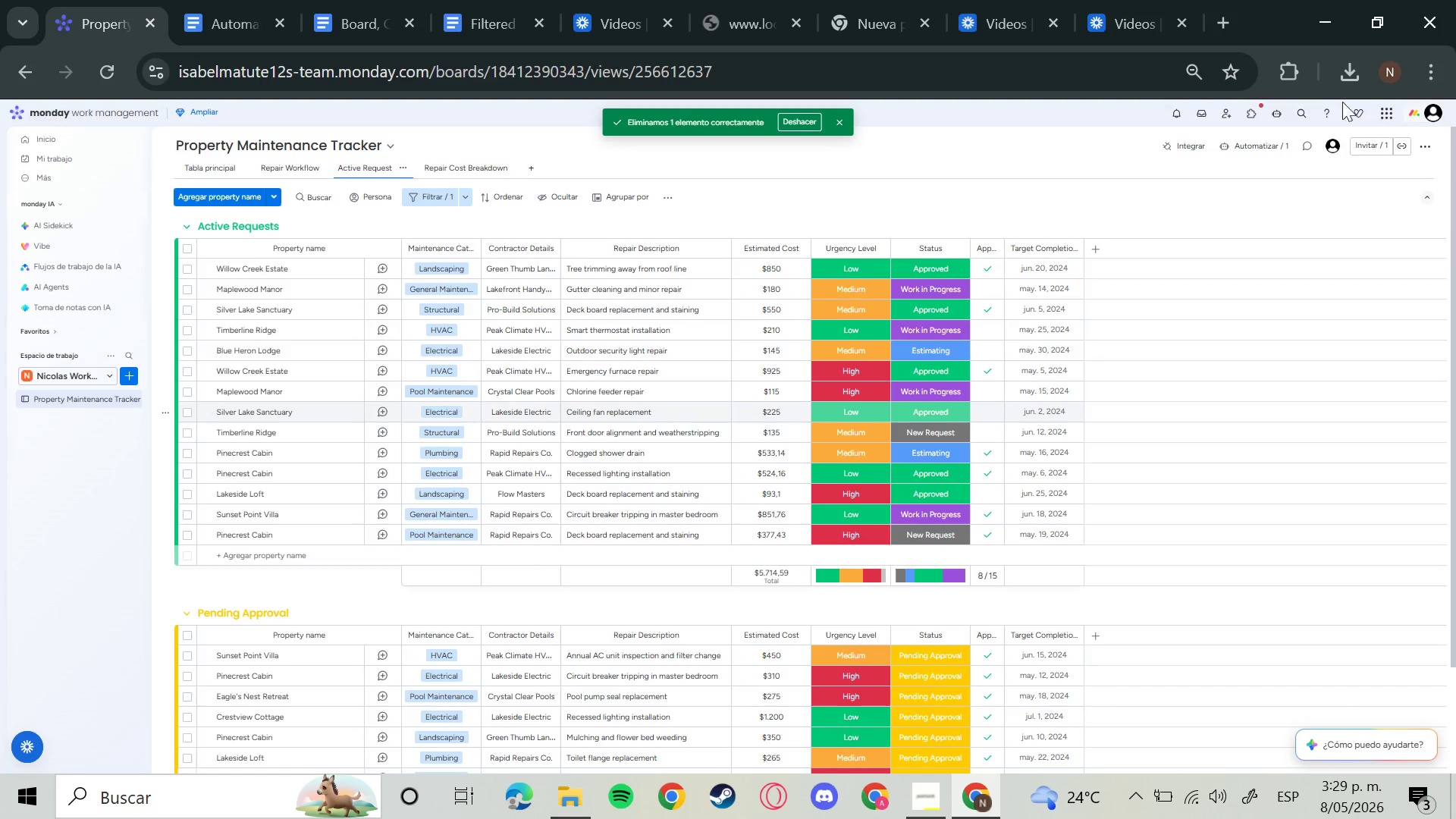 
left_click([1348, 68])
 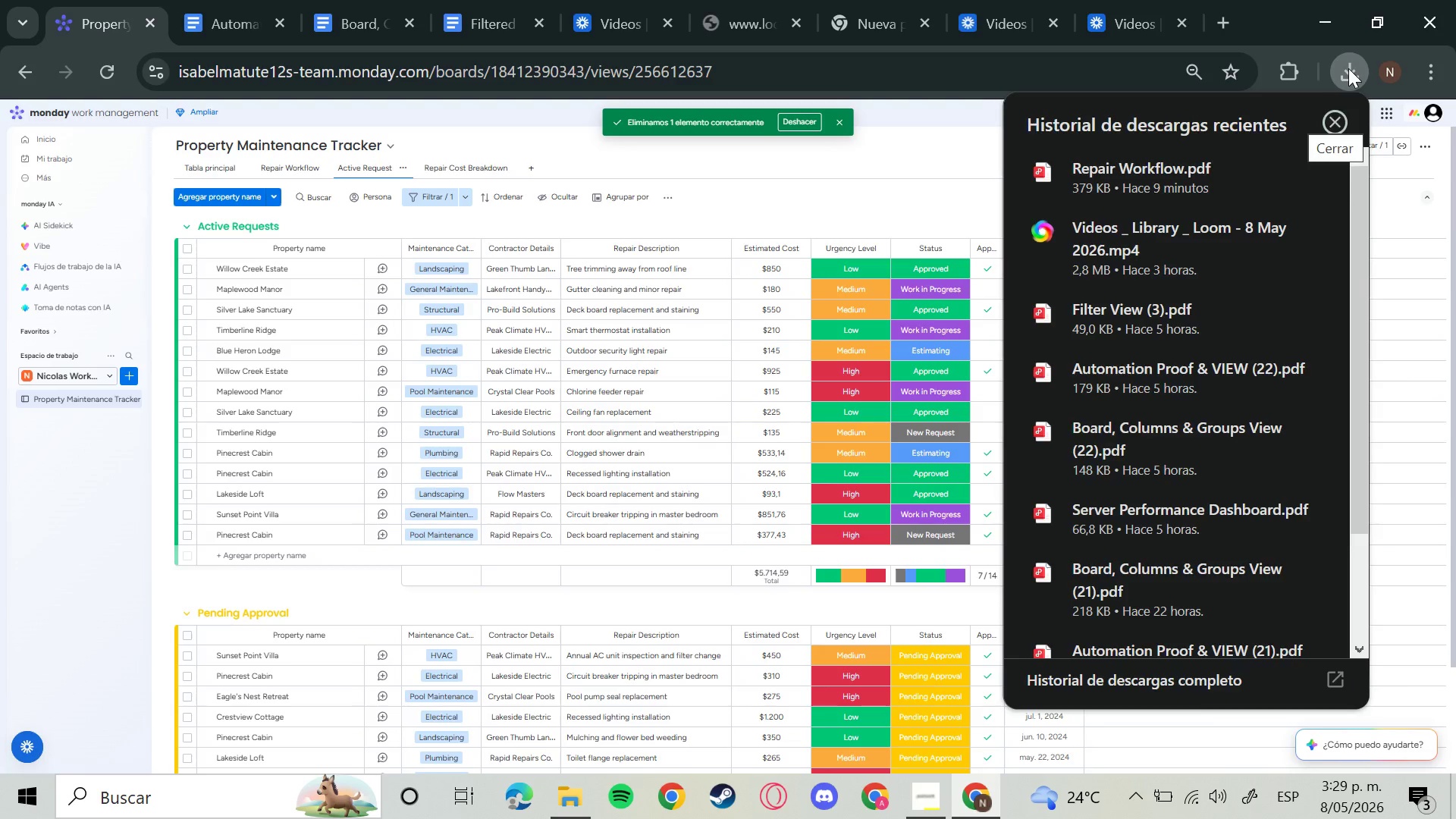 
double_click([1348, 68])
 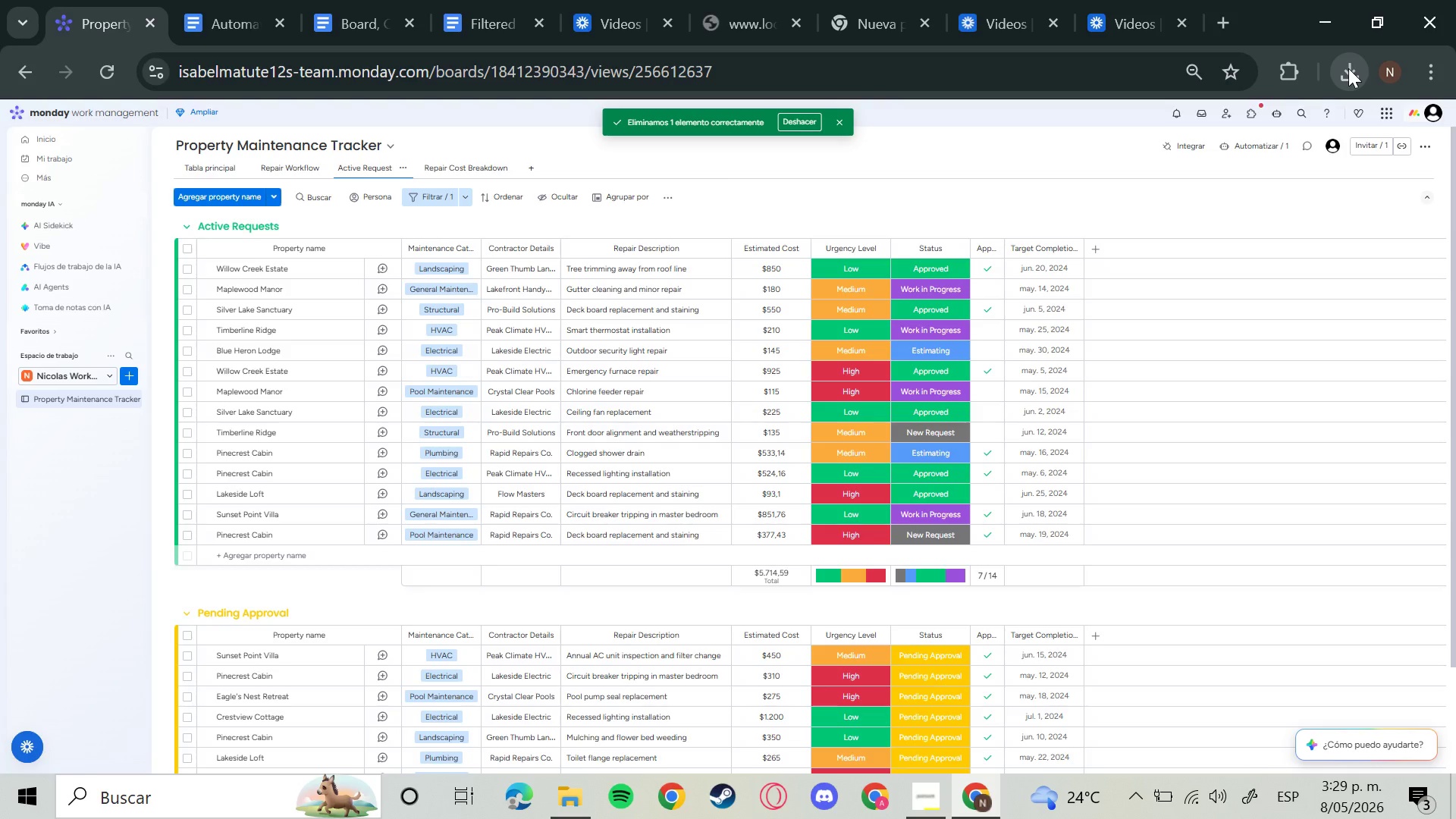 
triple_click([1348, 68])
 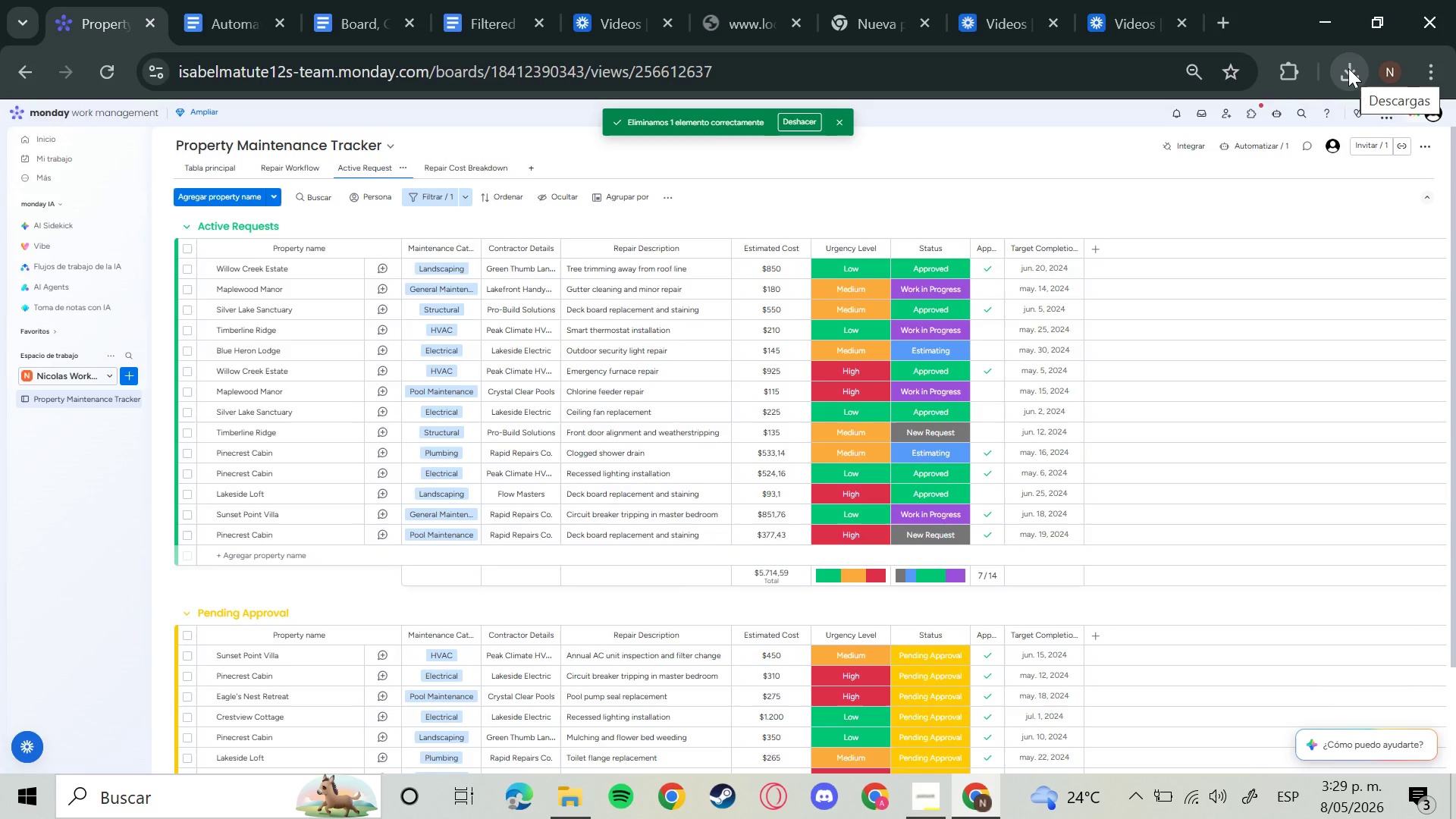 
left_click([1348, 68])
 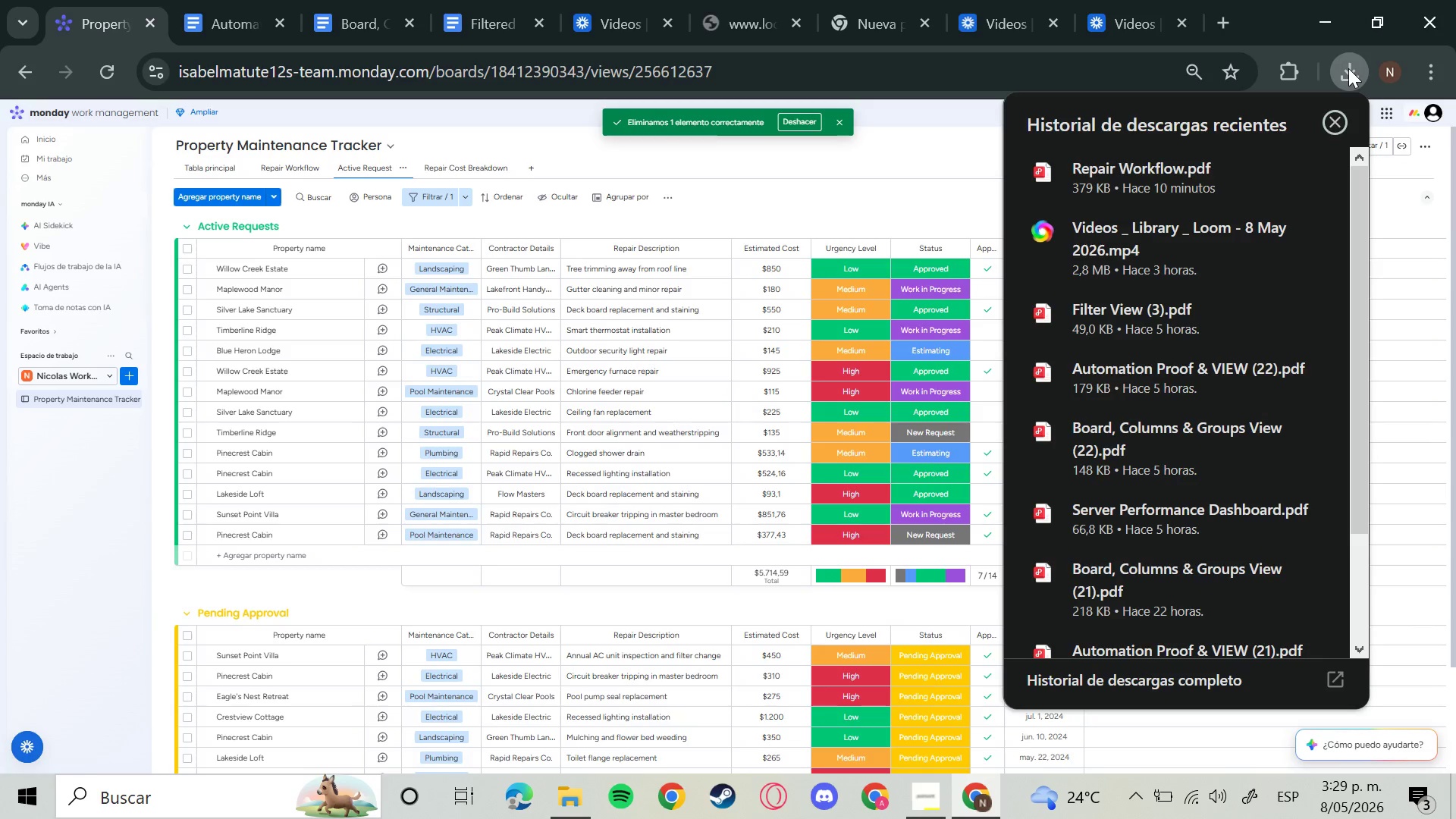 
left_click([1348, 68])
 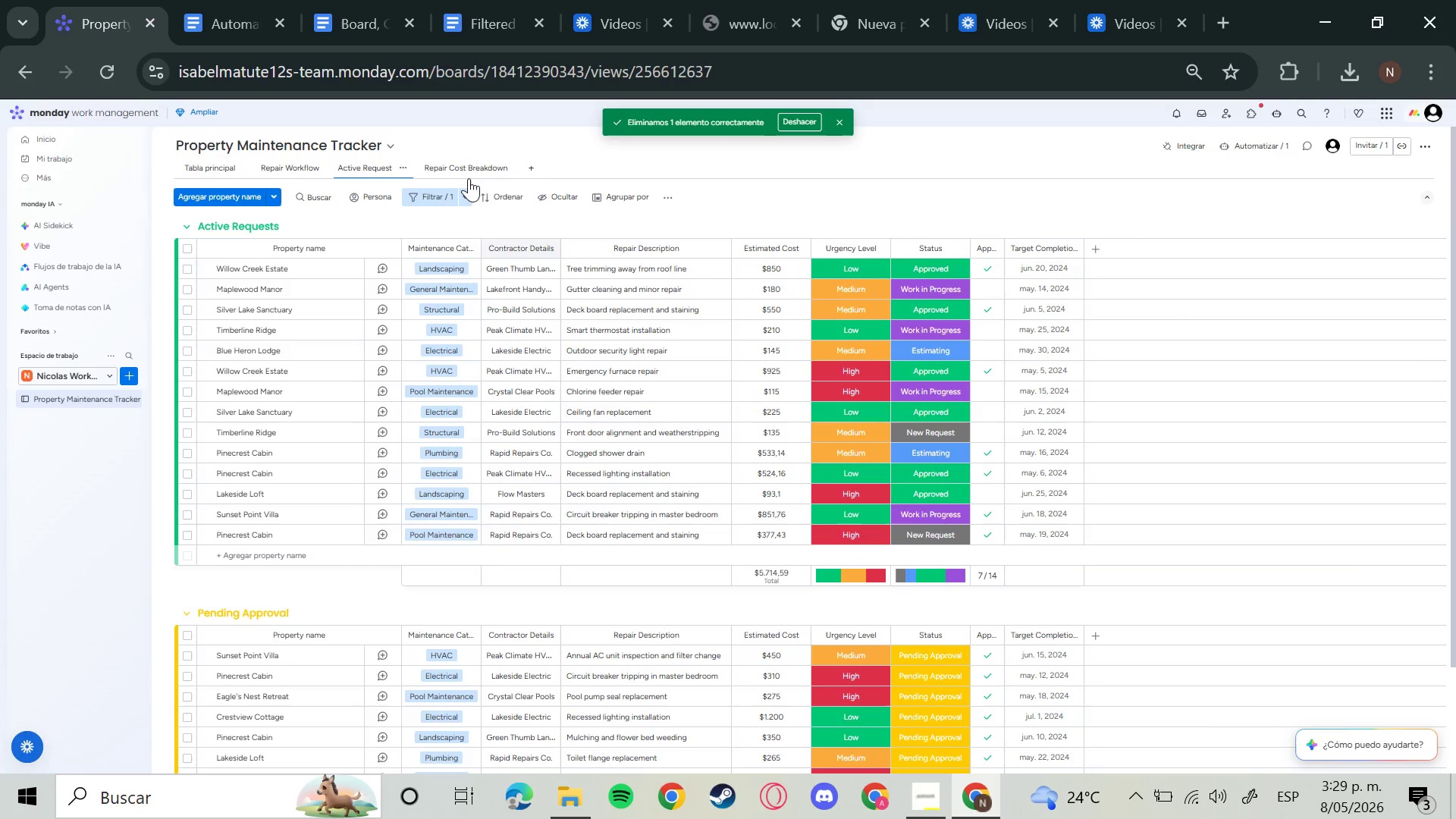 
left_click([466, 168])
 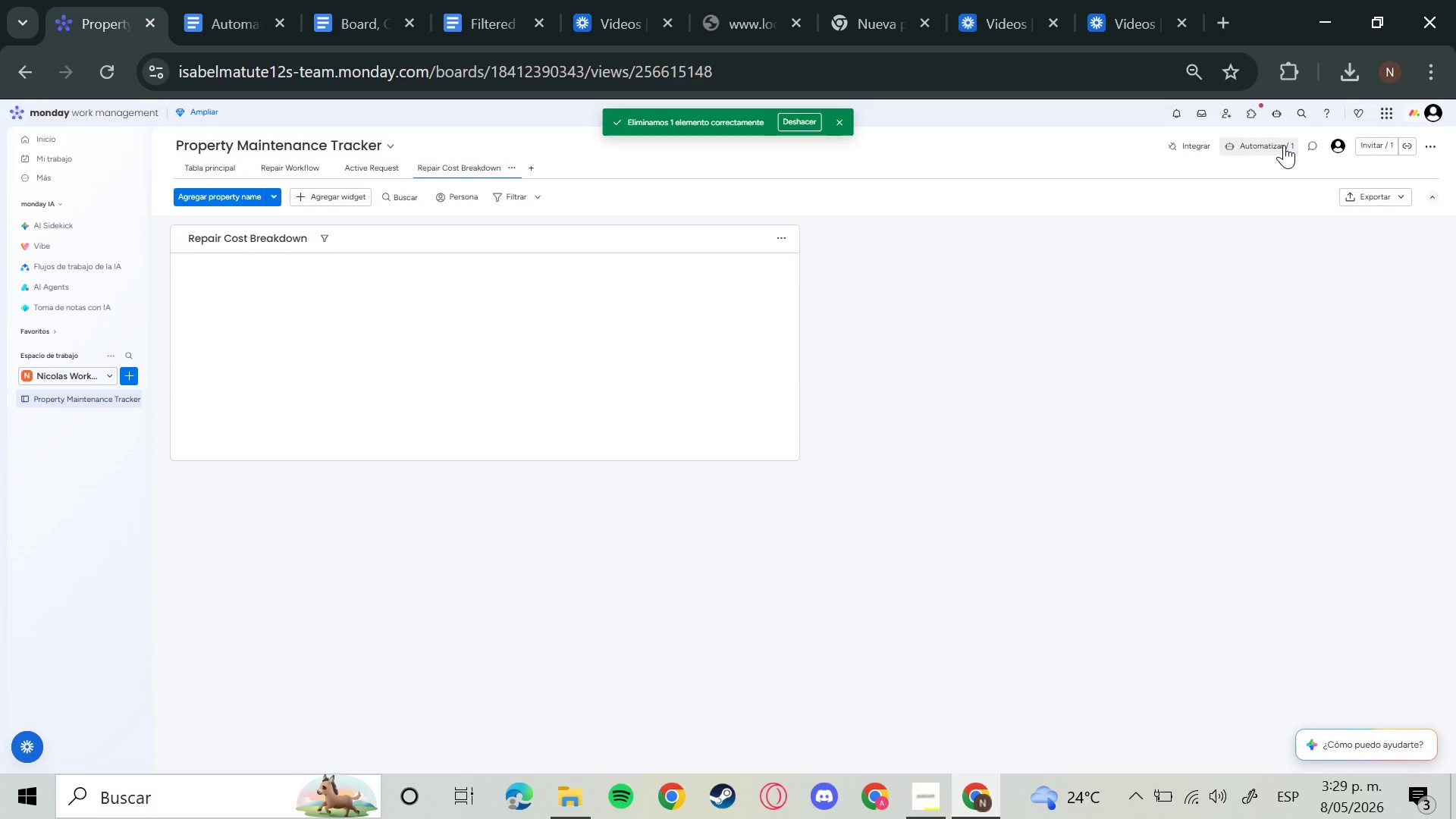 
left_click([1349, 77])
 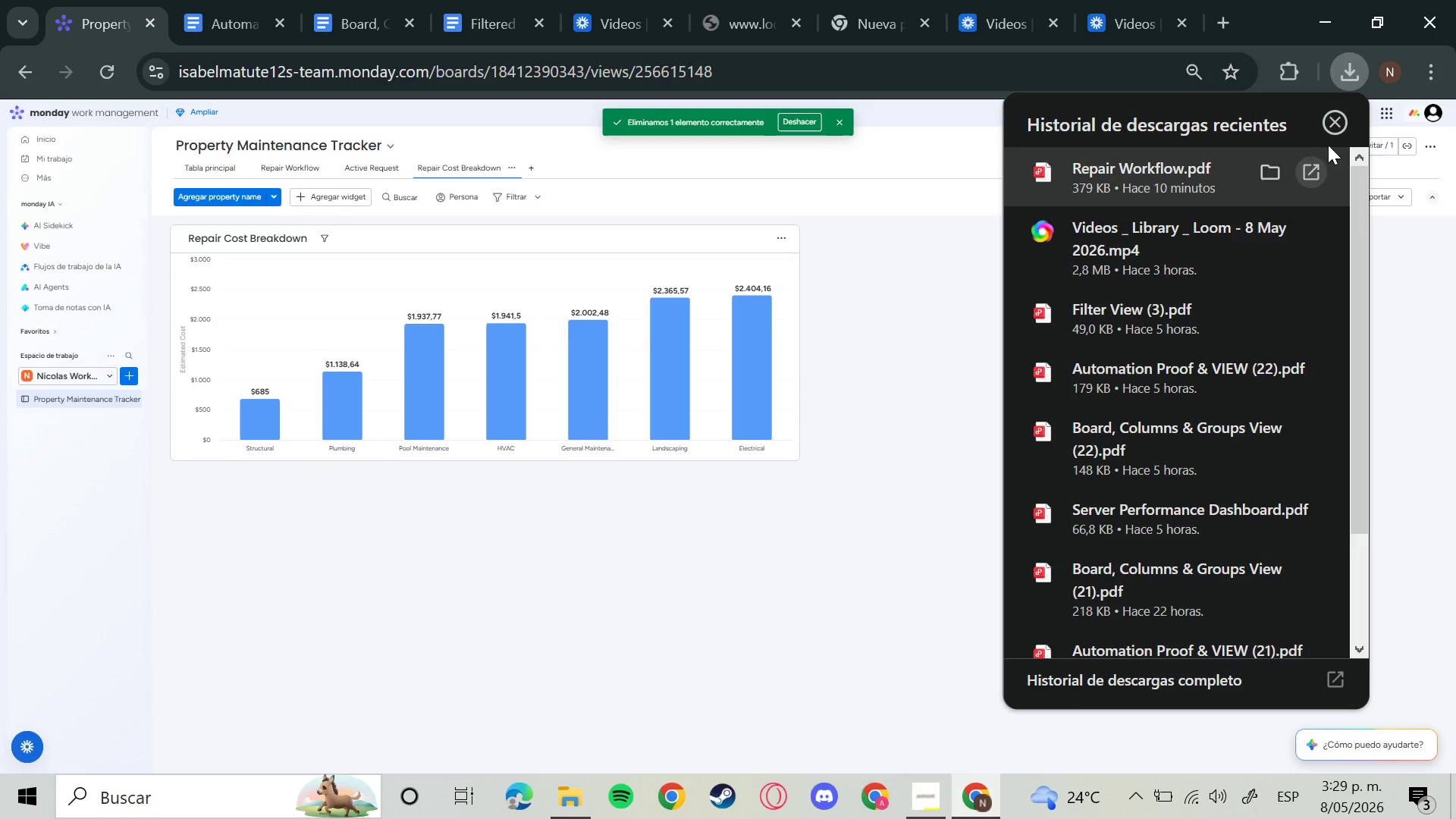 
left_click([1351, 71])
 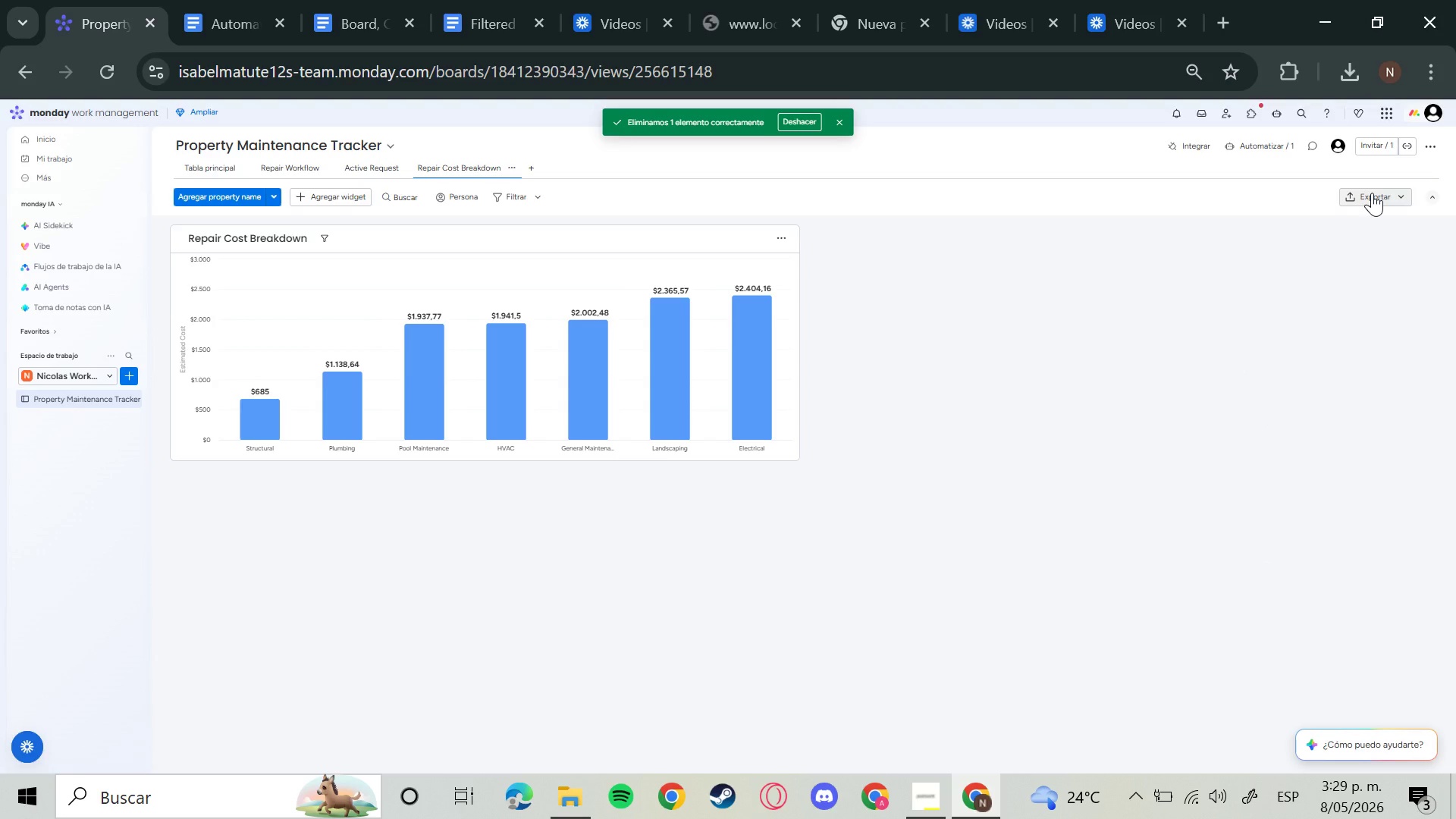 
left_click([1335, 201])
 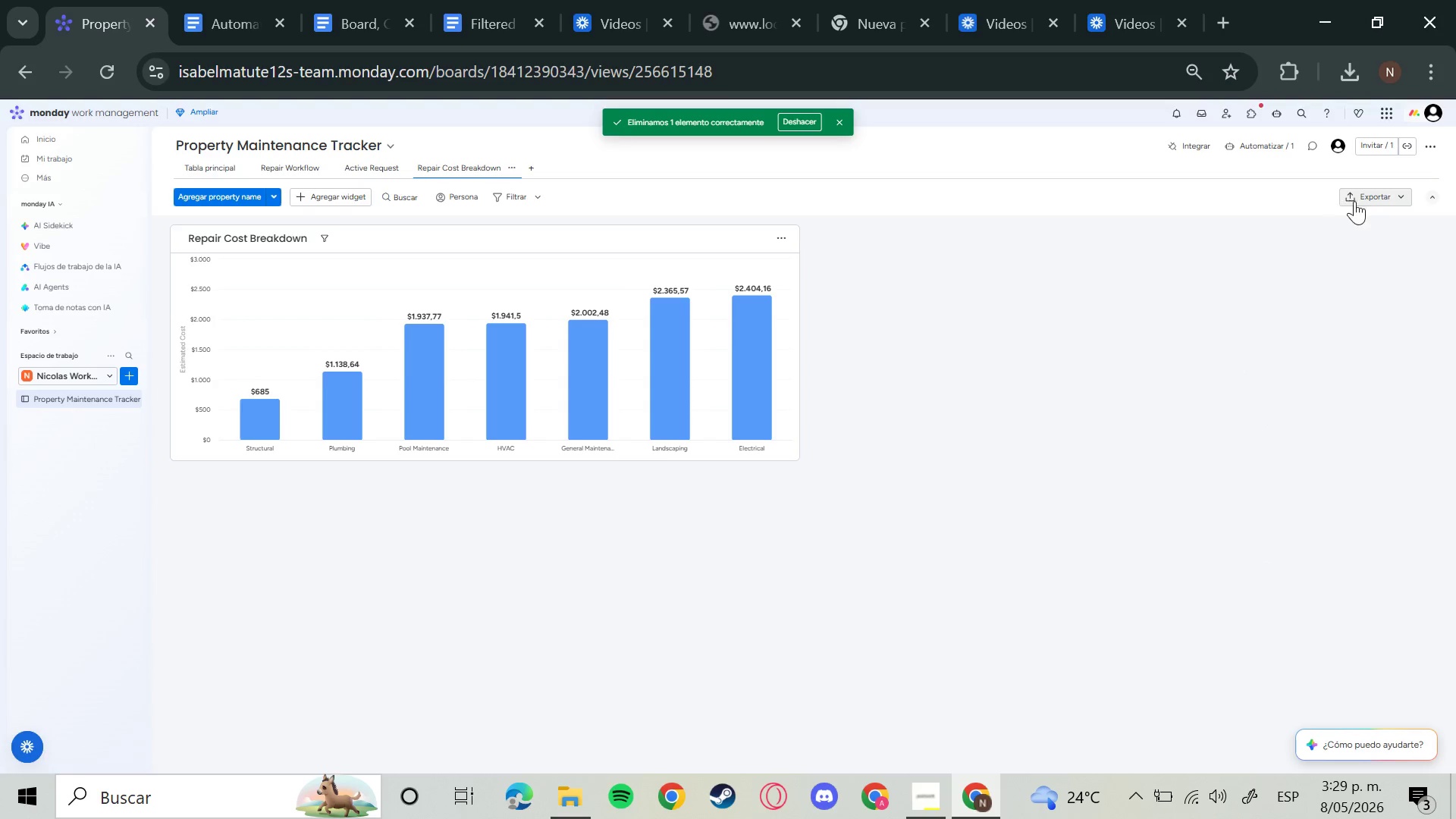 
left_click([1357, 201])
 